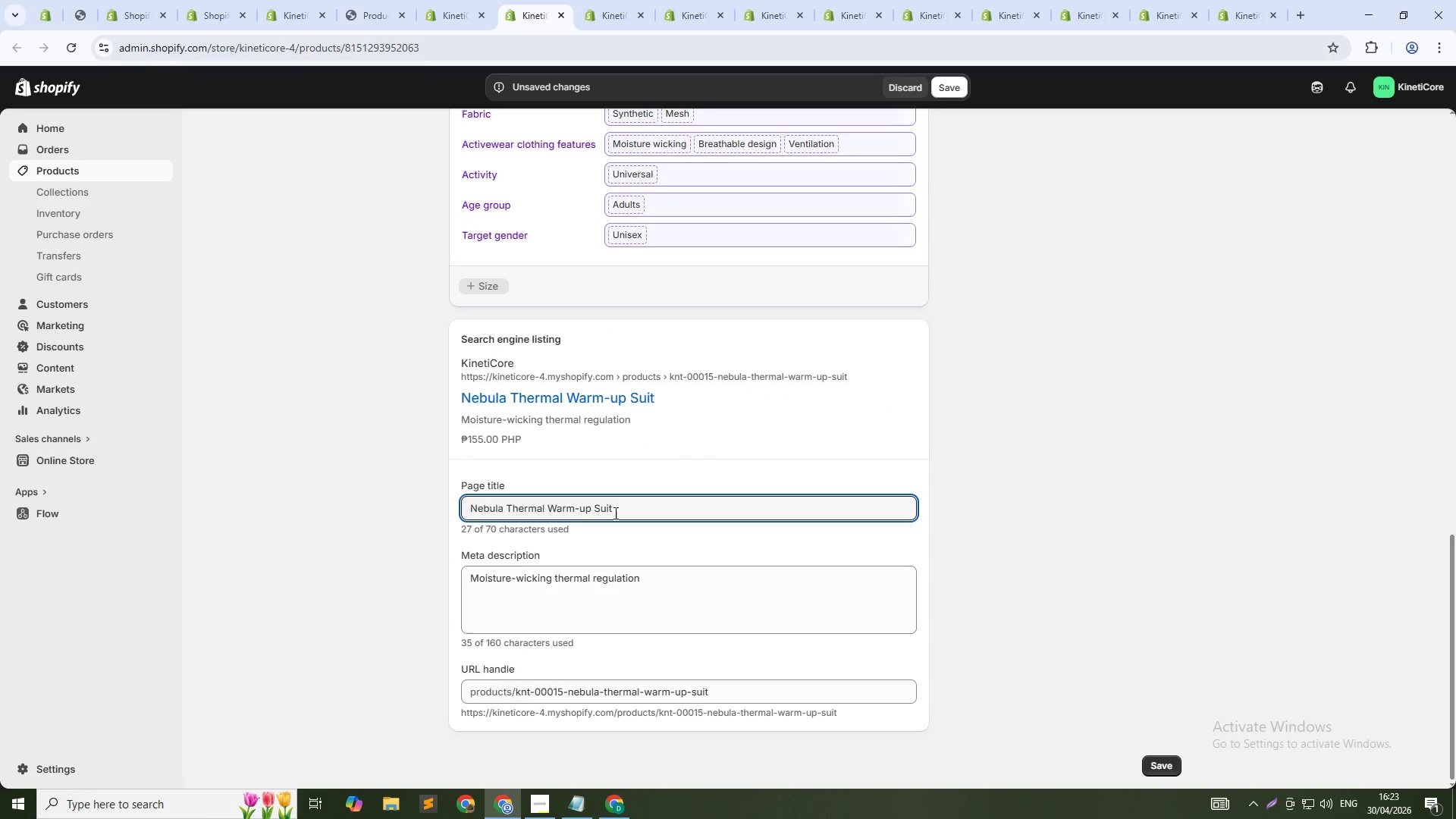 
key(Tab)
 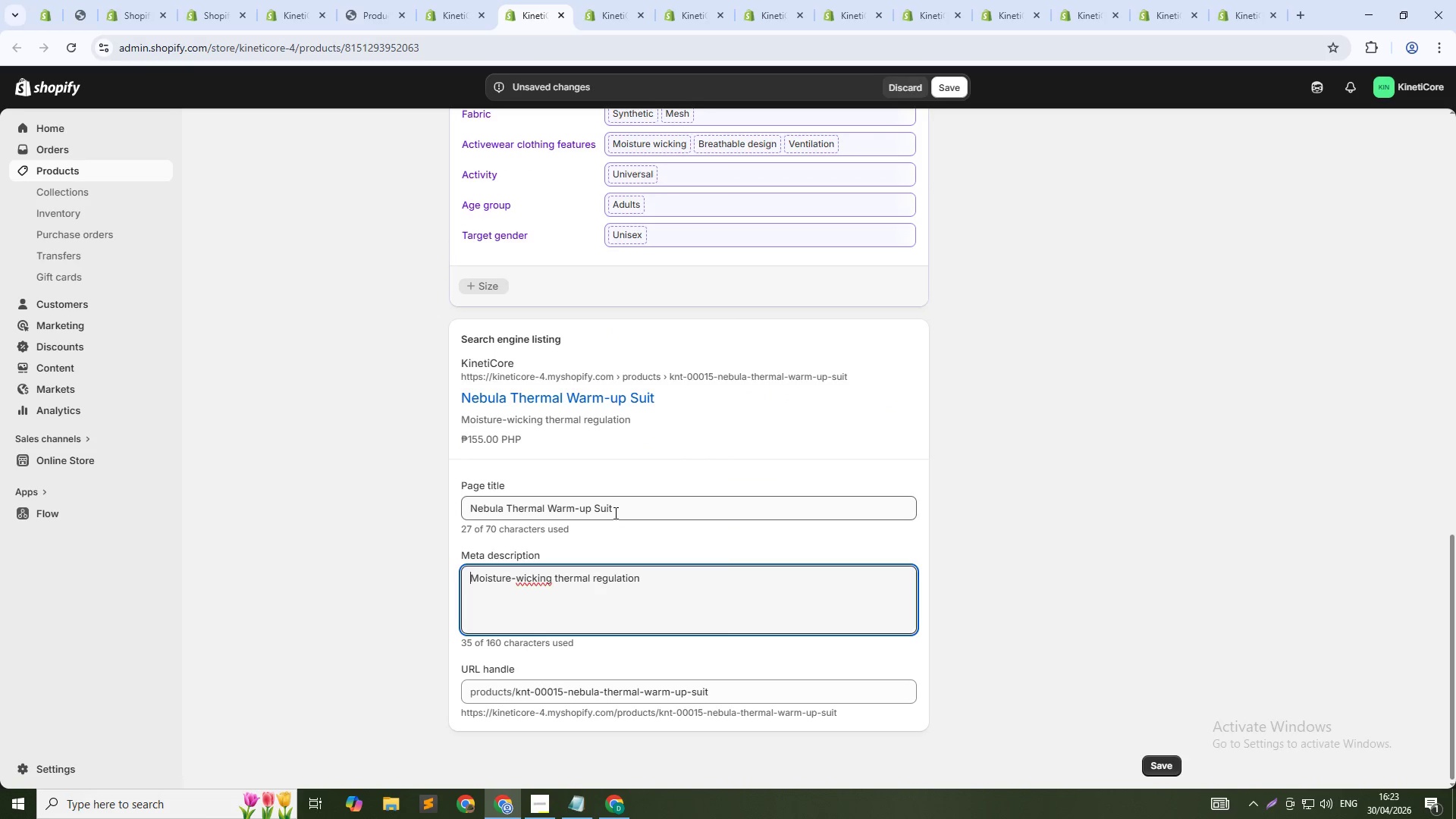 
key(Tab)
 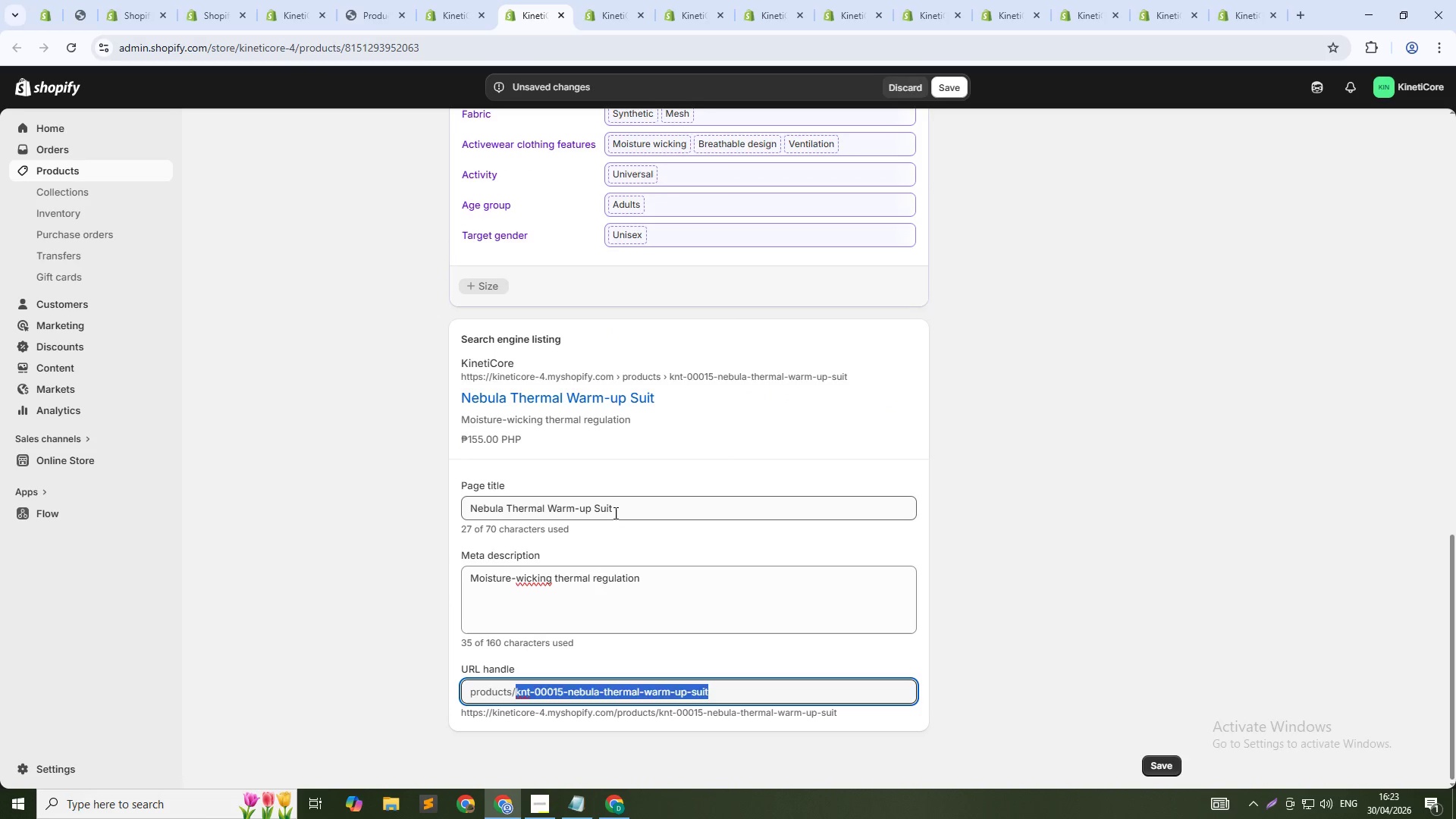 
key(ArrowRight)
 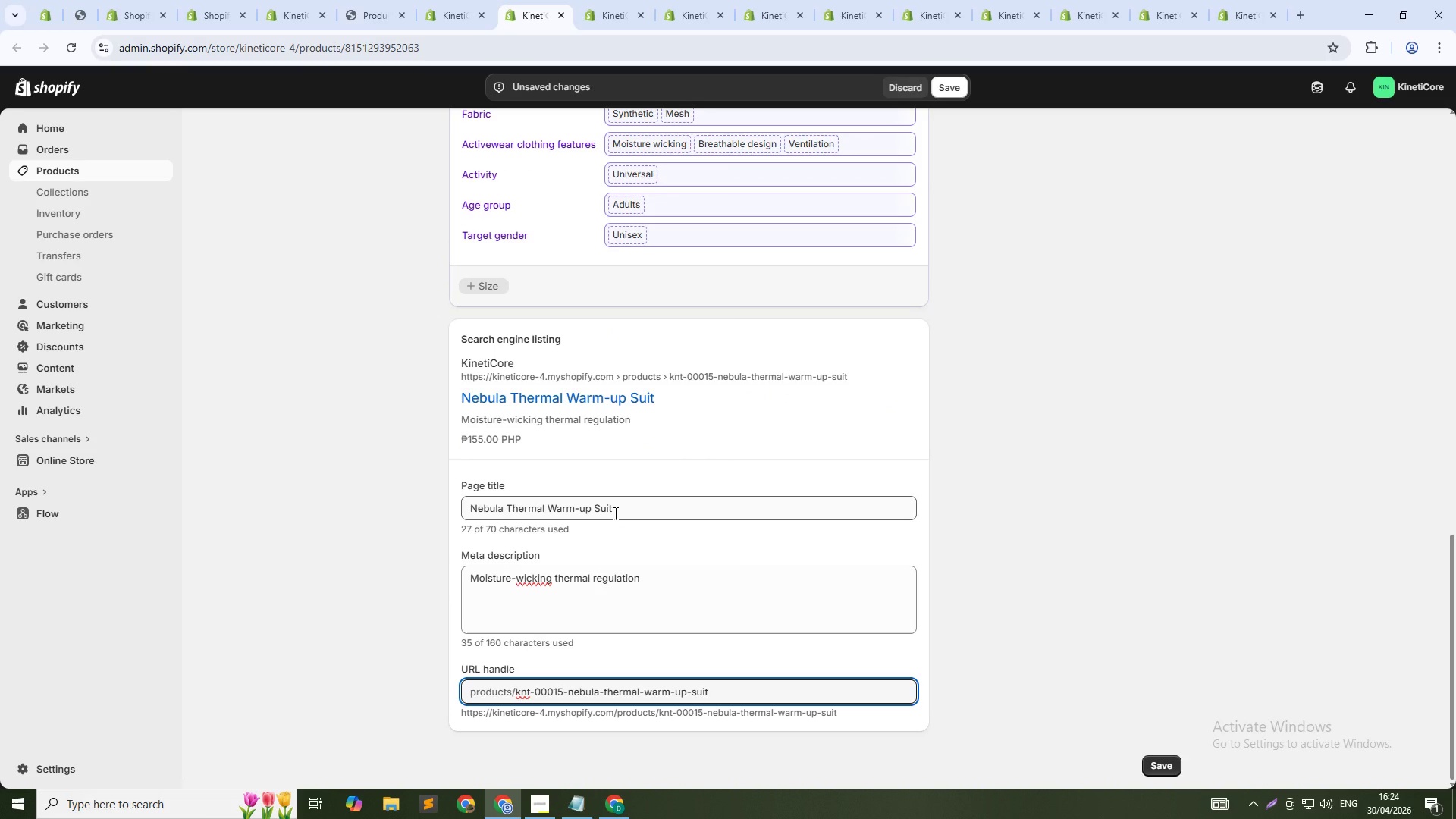 
key(NumpadSubtract)
 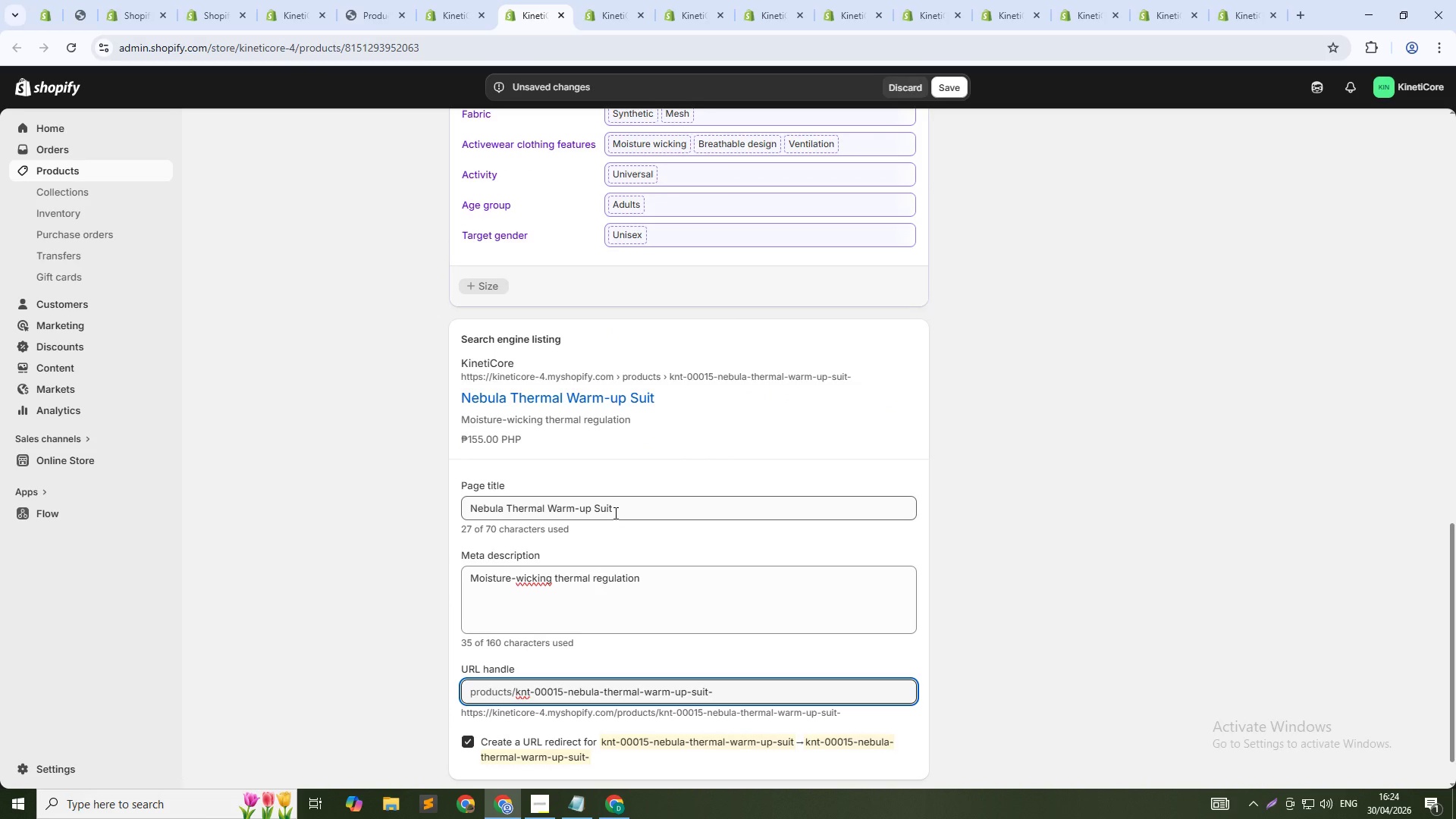 
key(Numpad1)
 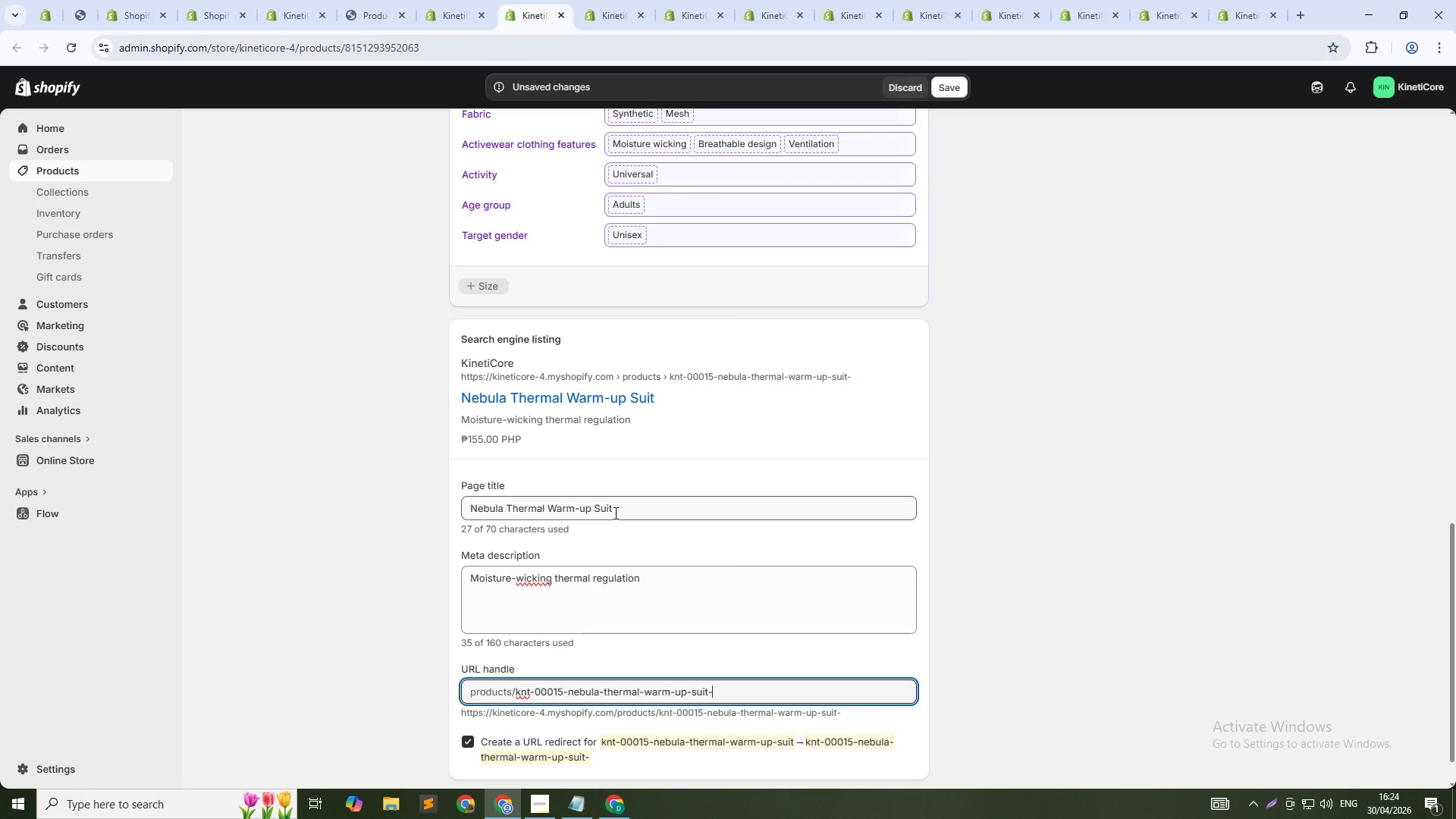 
key(Numpad5)
 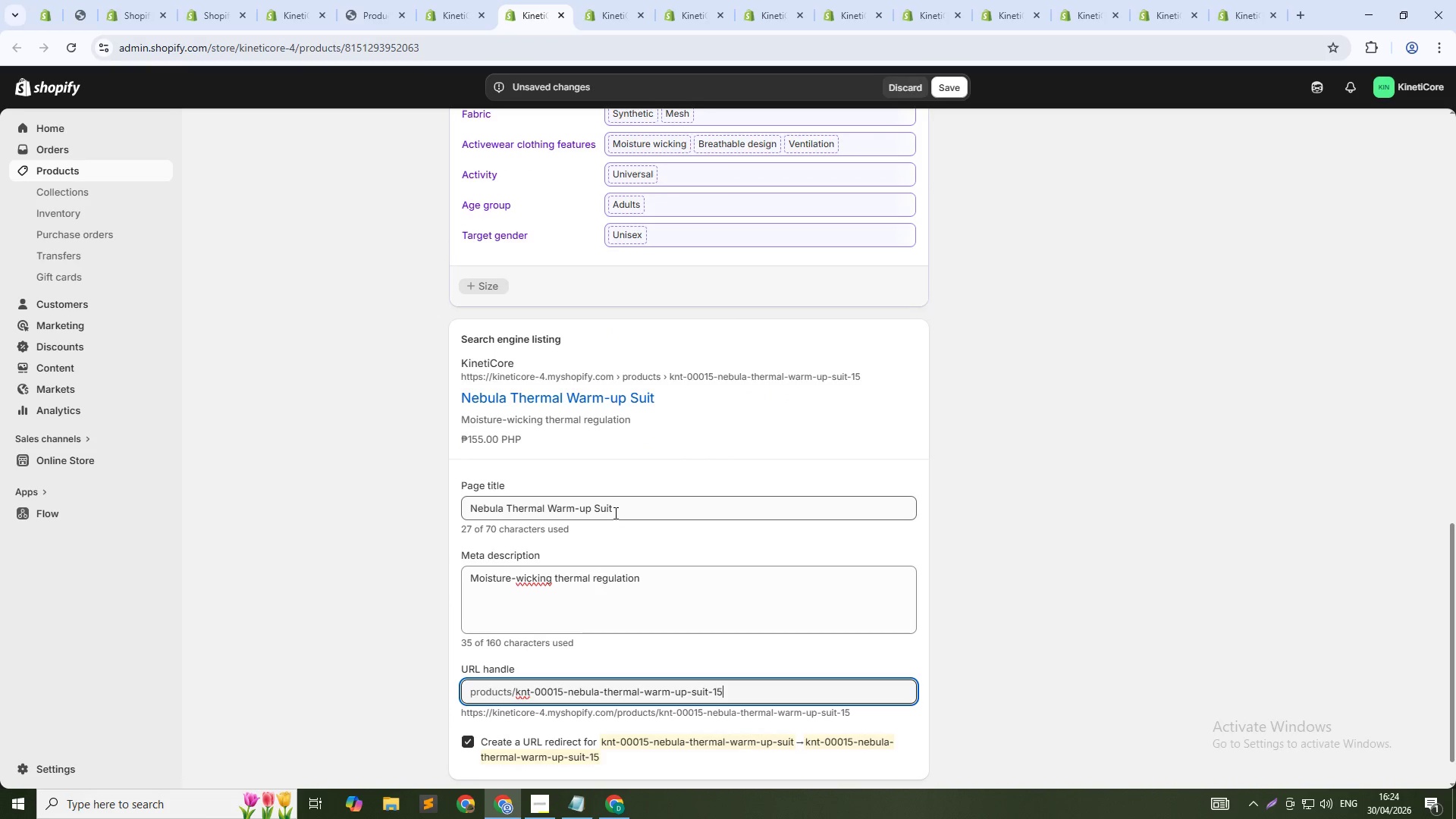 
key(ArrowUp)
 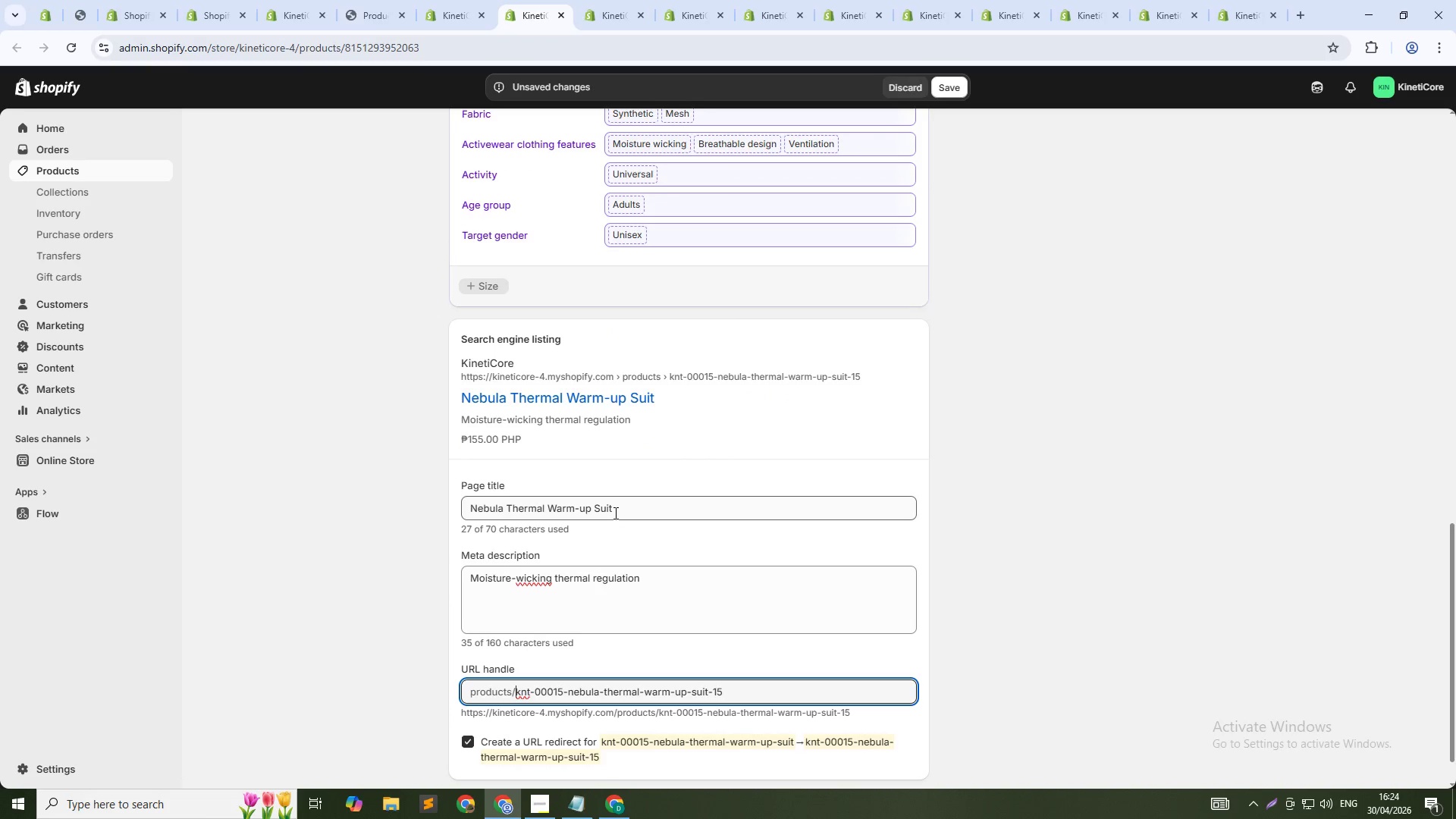 
key(Control+Shift+ArrowRight)
 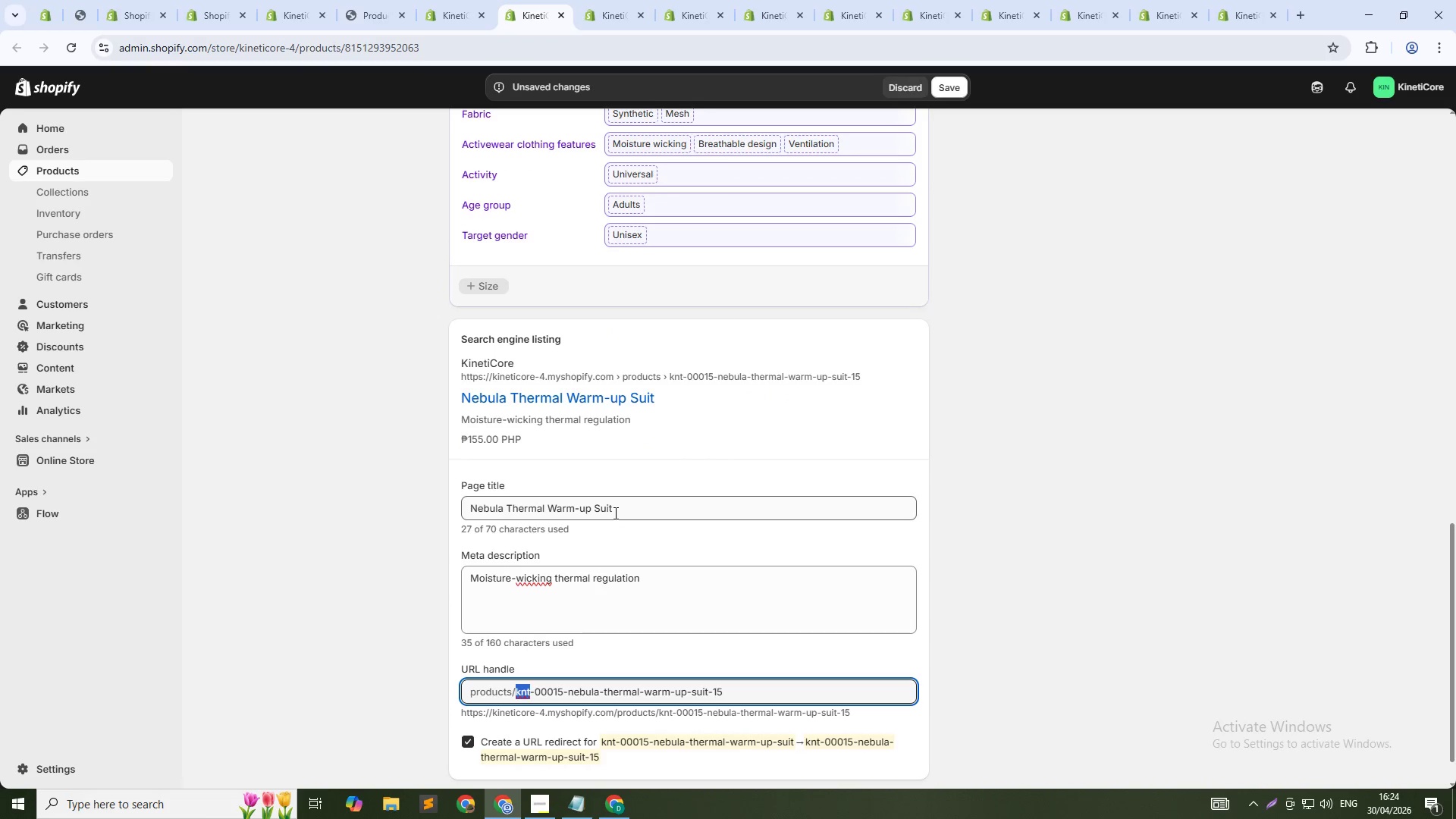 
key(Control+Shift+ArrowRight)
 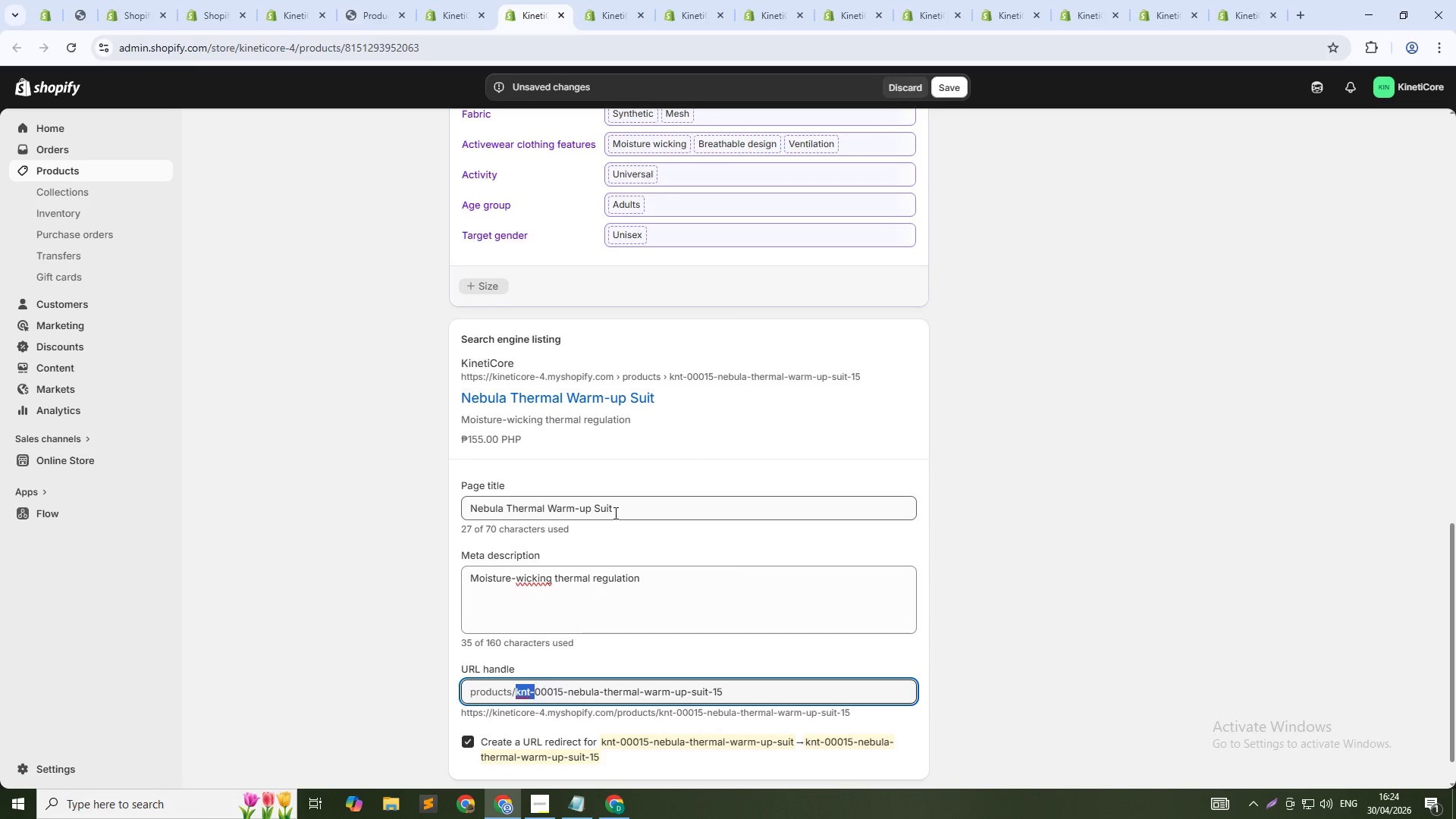 
key(Control+Shift+ArrowRight)
 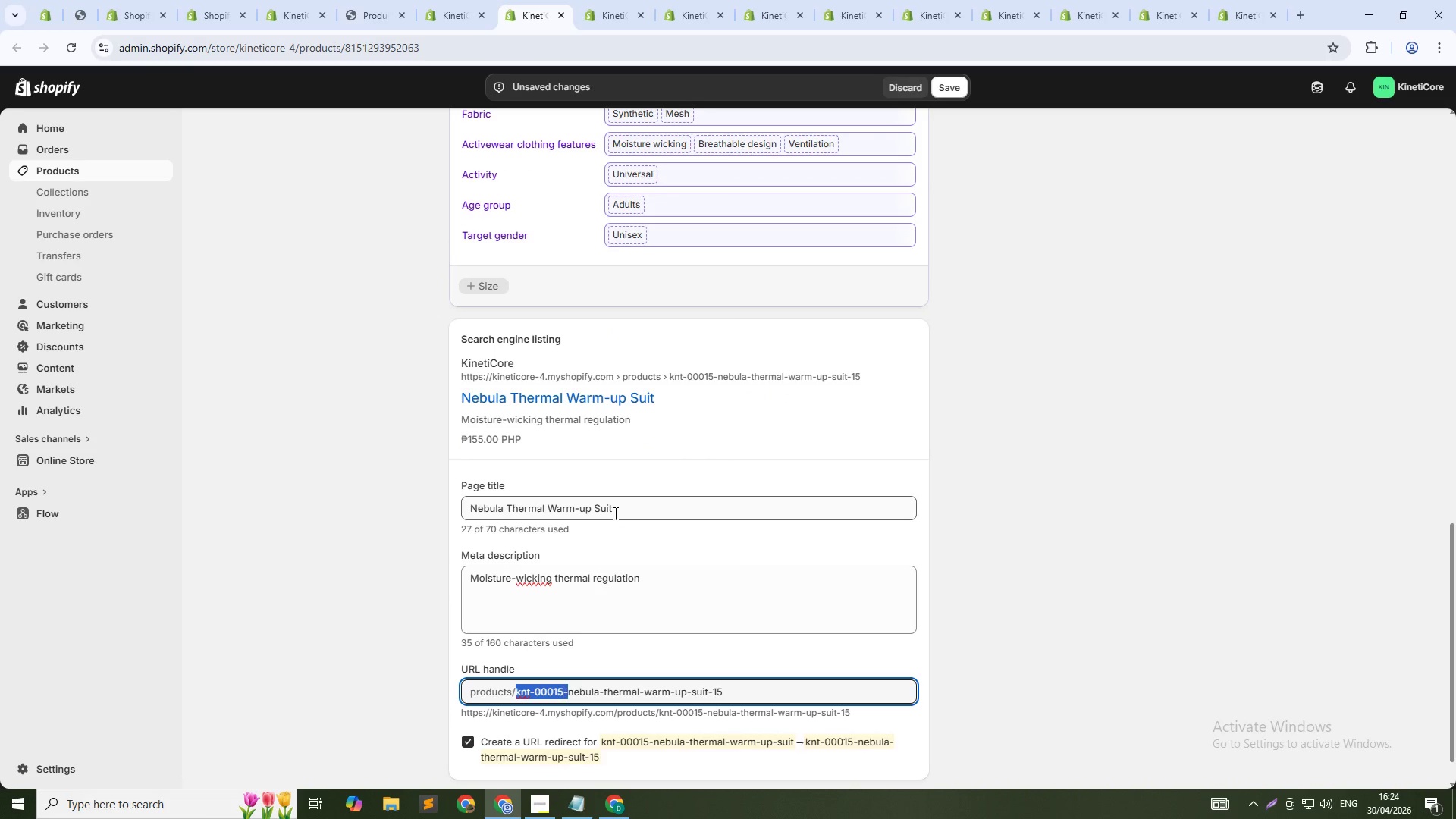 
key(Shift+ArrowRight)
 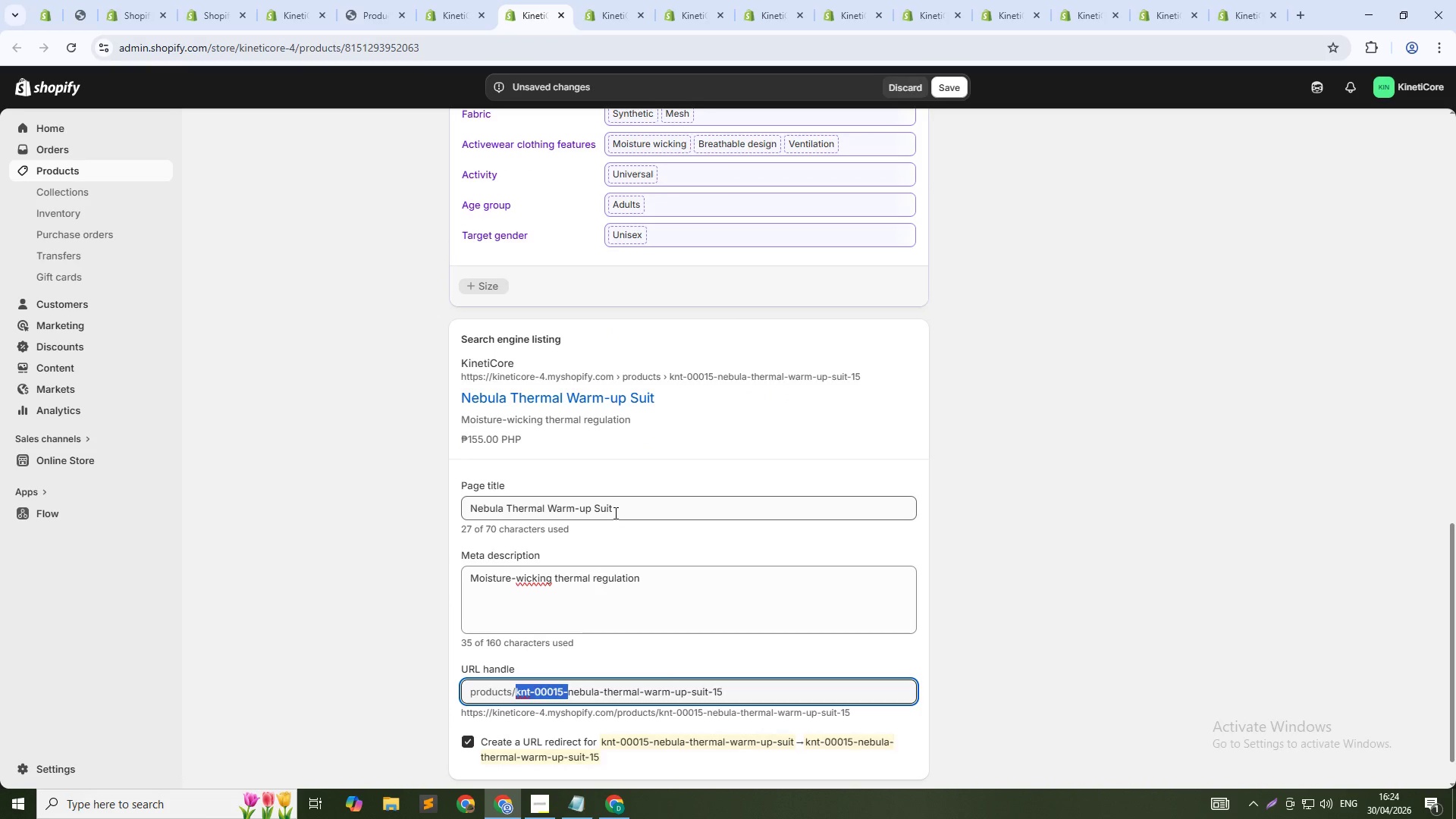 
key(Backspace)
 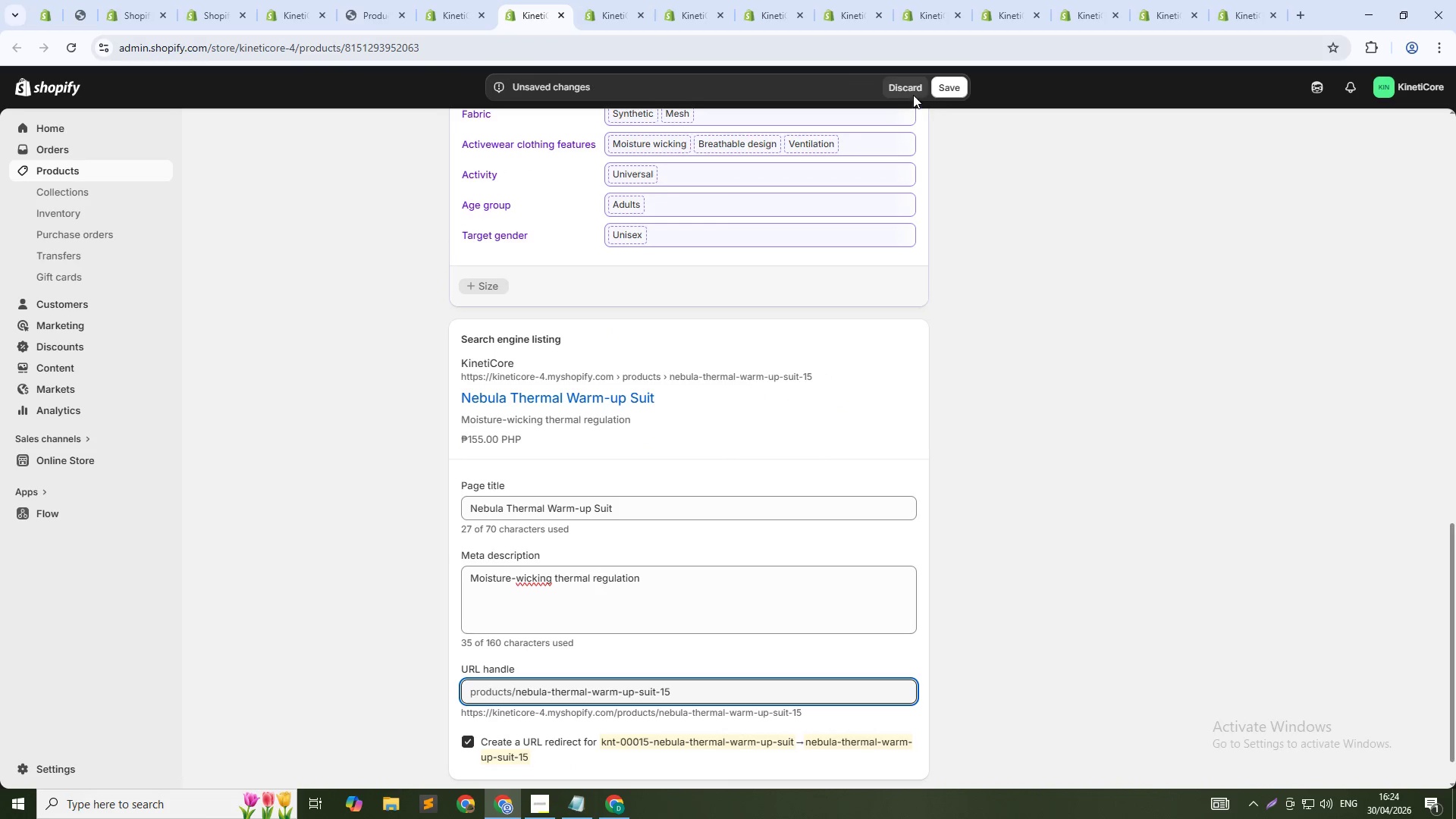 
left_click([945, 89])
 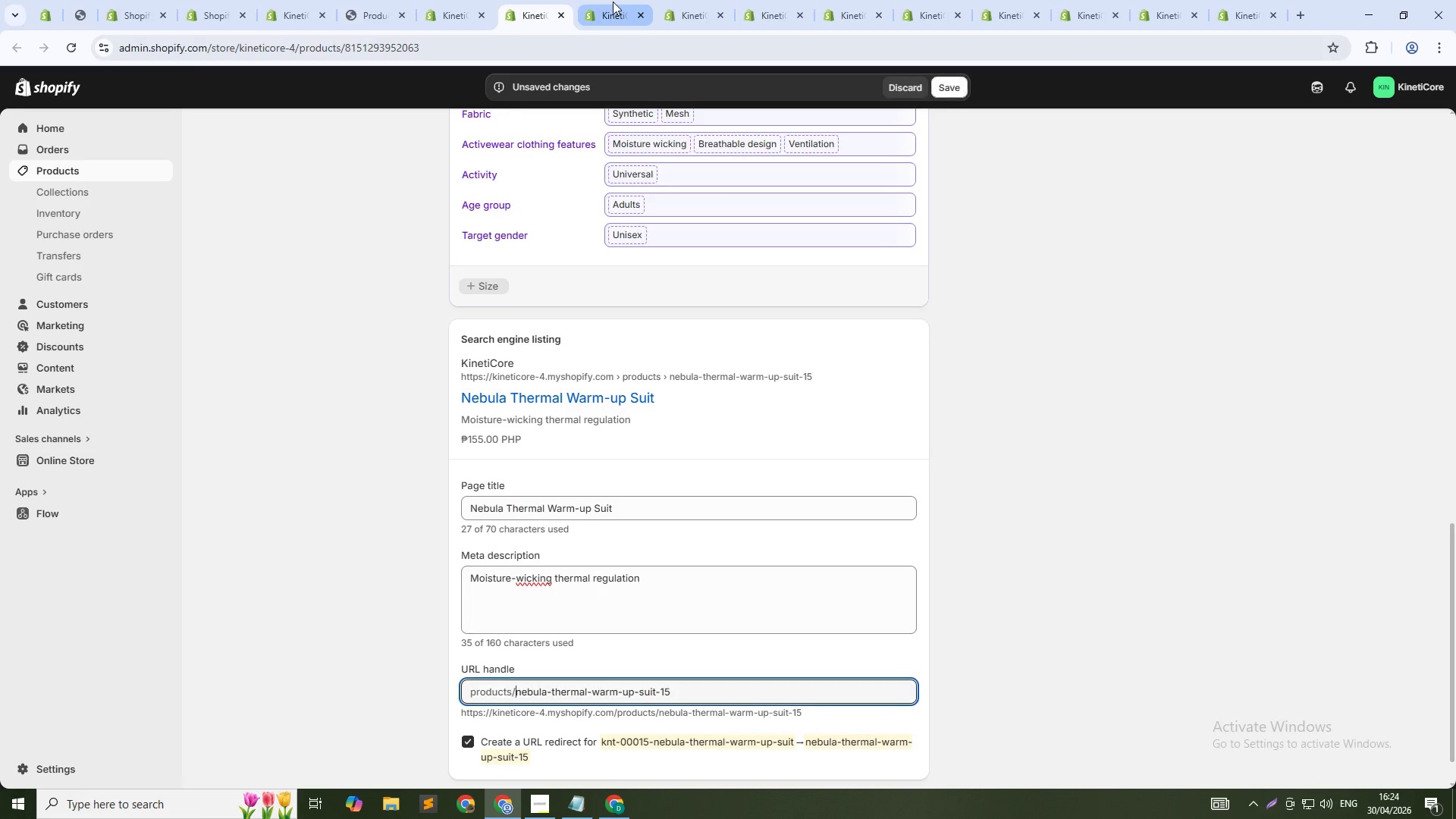 
left_click([613, 2])
 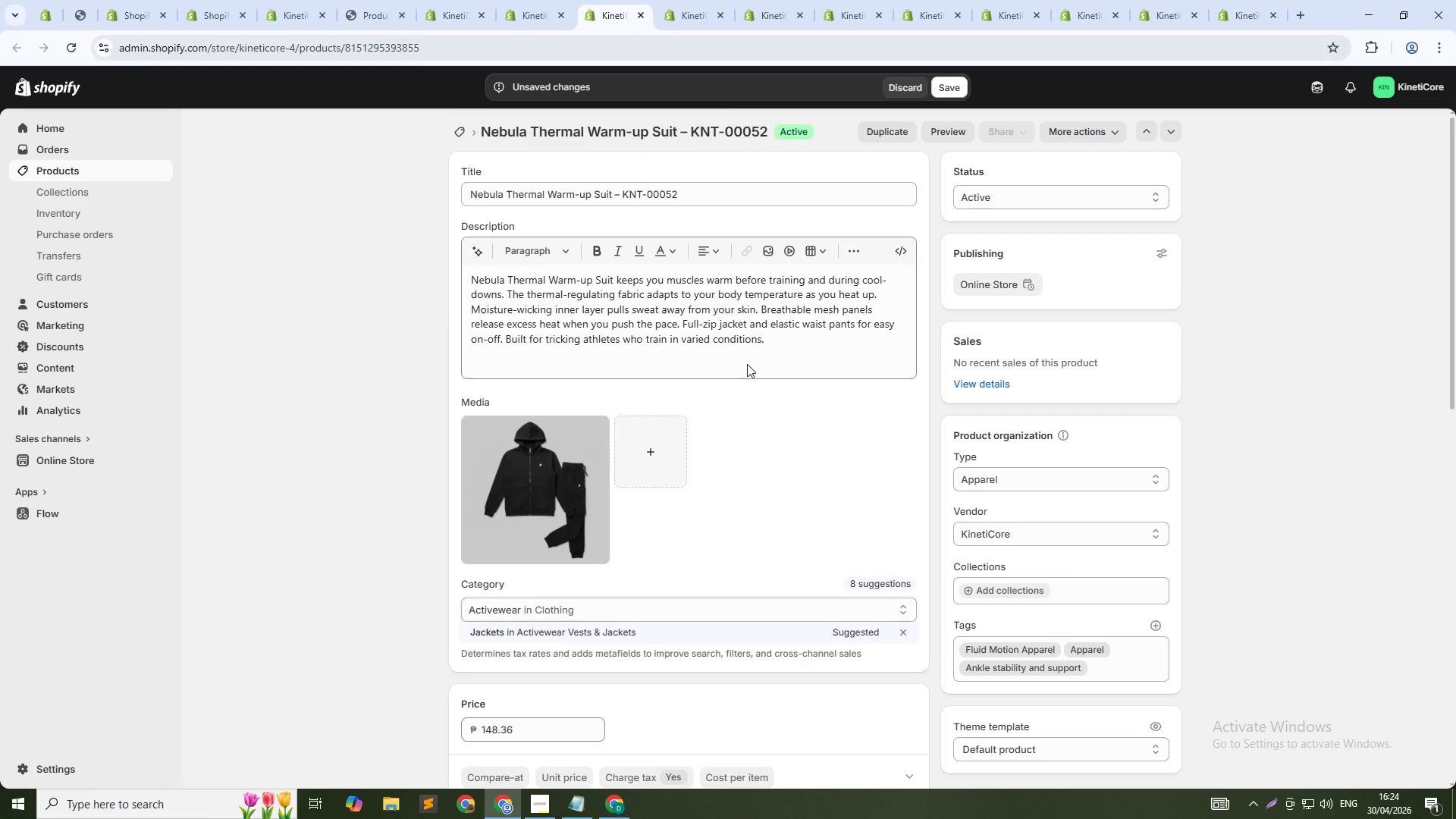 
scroll: coordinate [859, 534], scroll_direction: down, amount: 17.0
 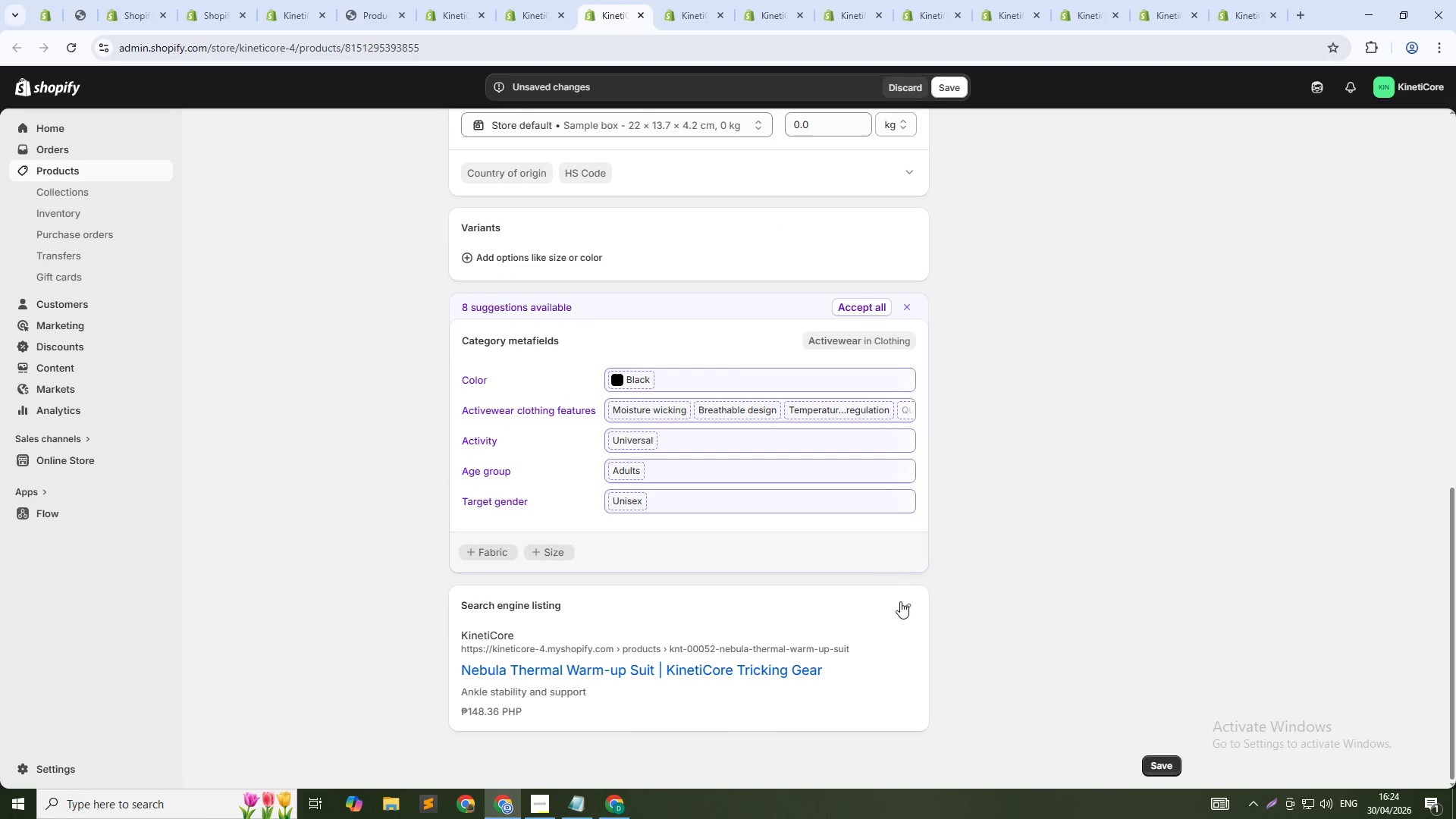 
left_click([900, 604])
 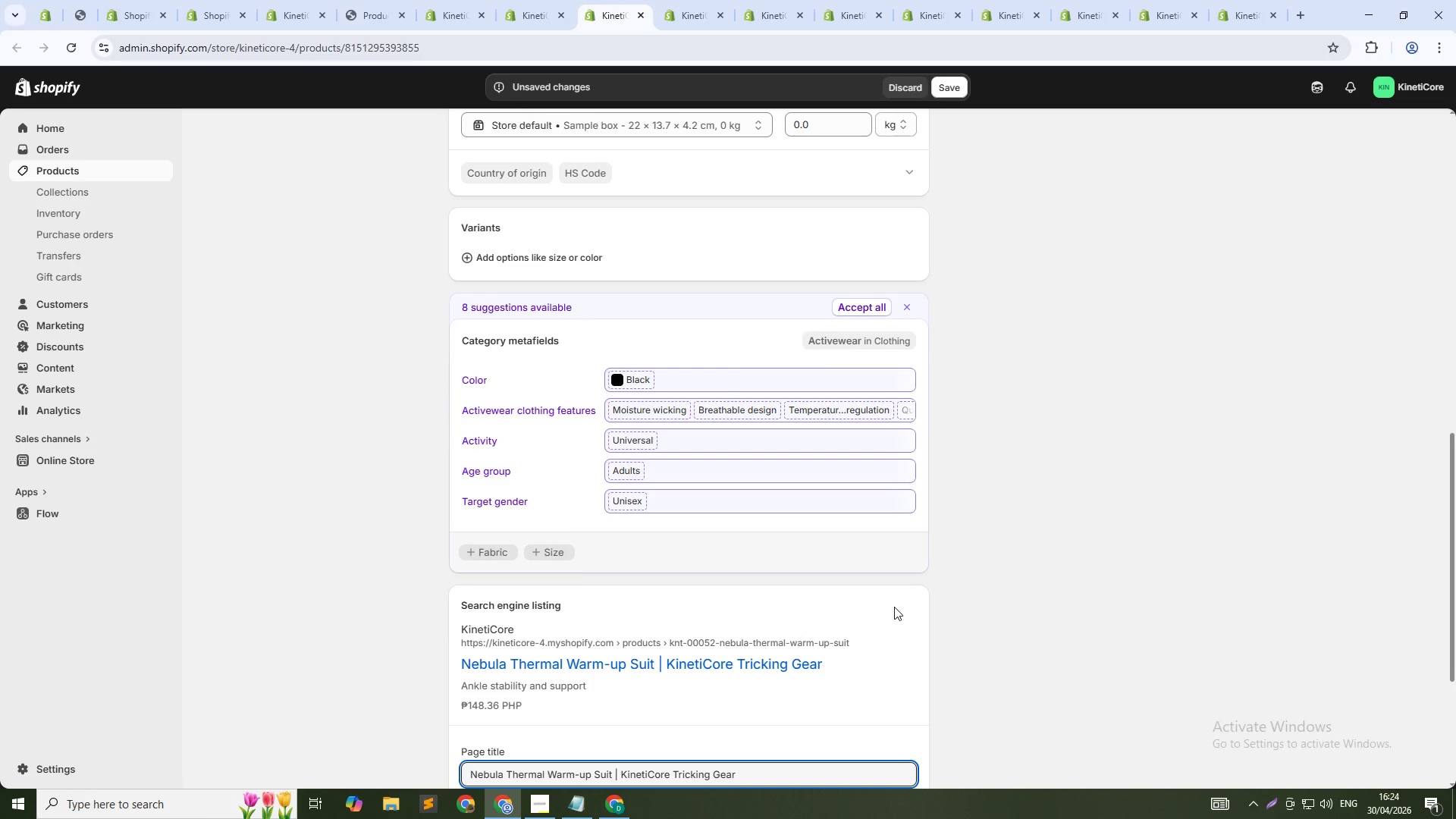 
scroll: coordinate [861, 614], scroll_direction: down, amount: 4.0
 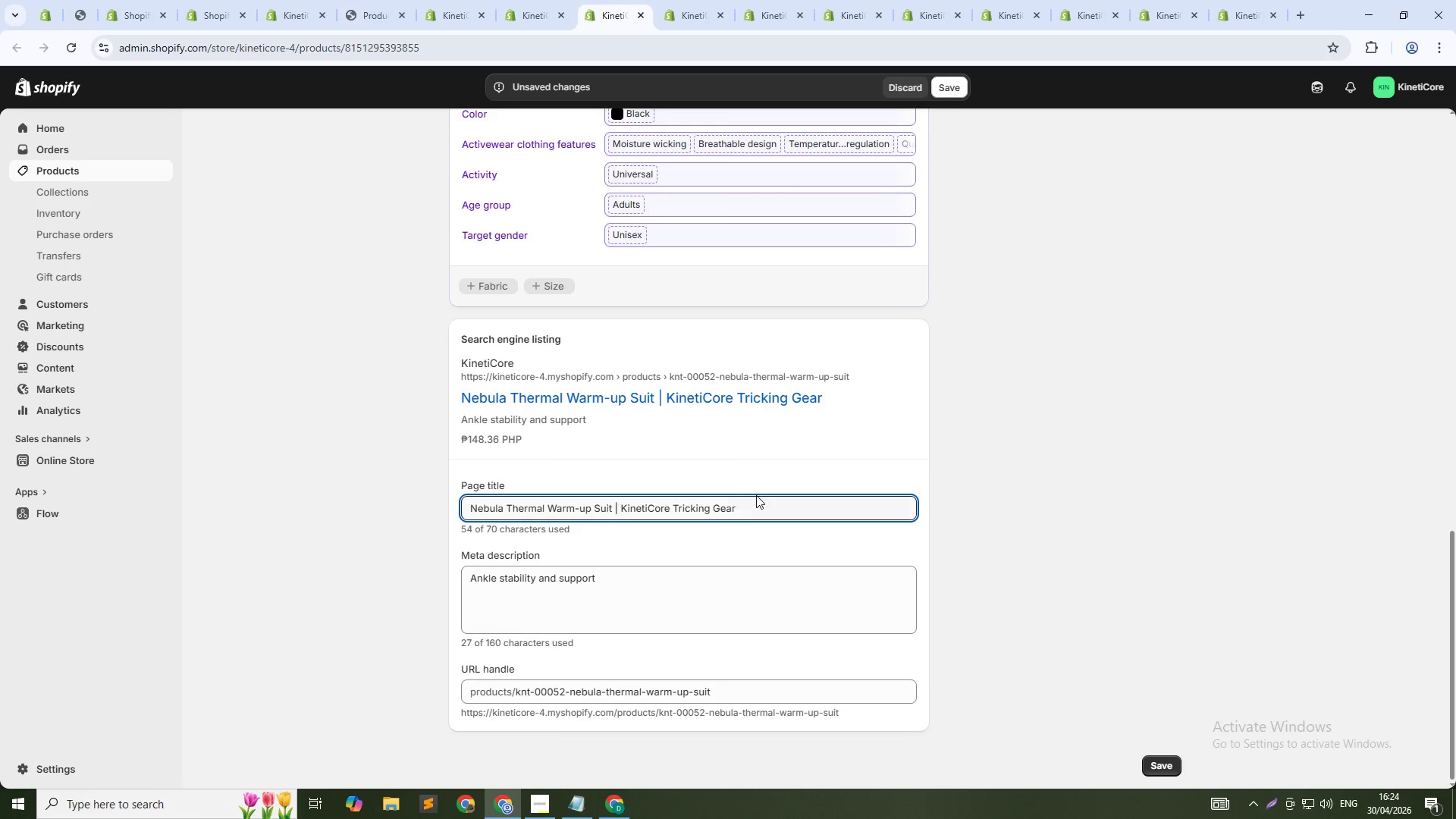 
left_click([764, 503])
 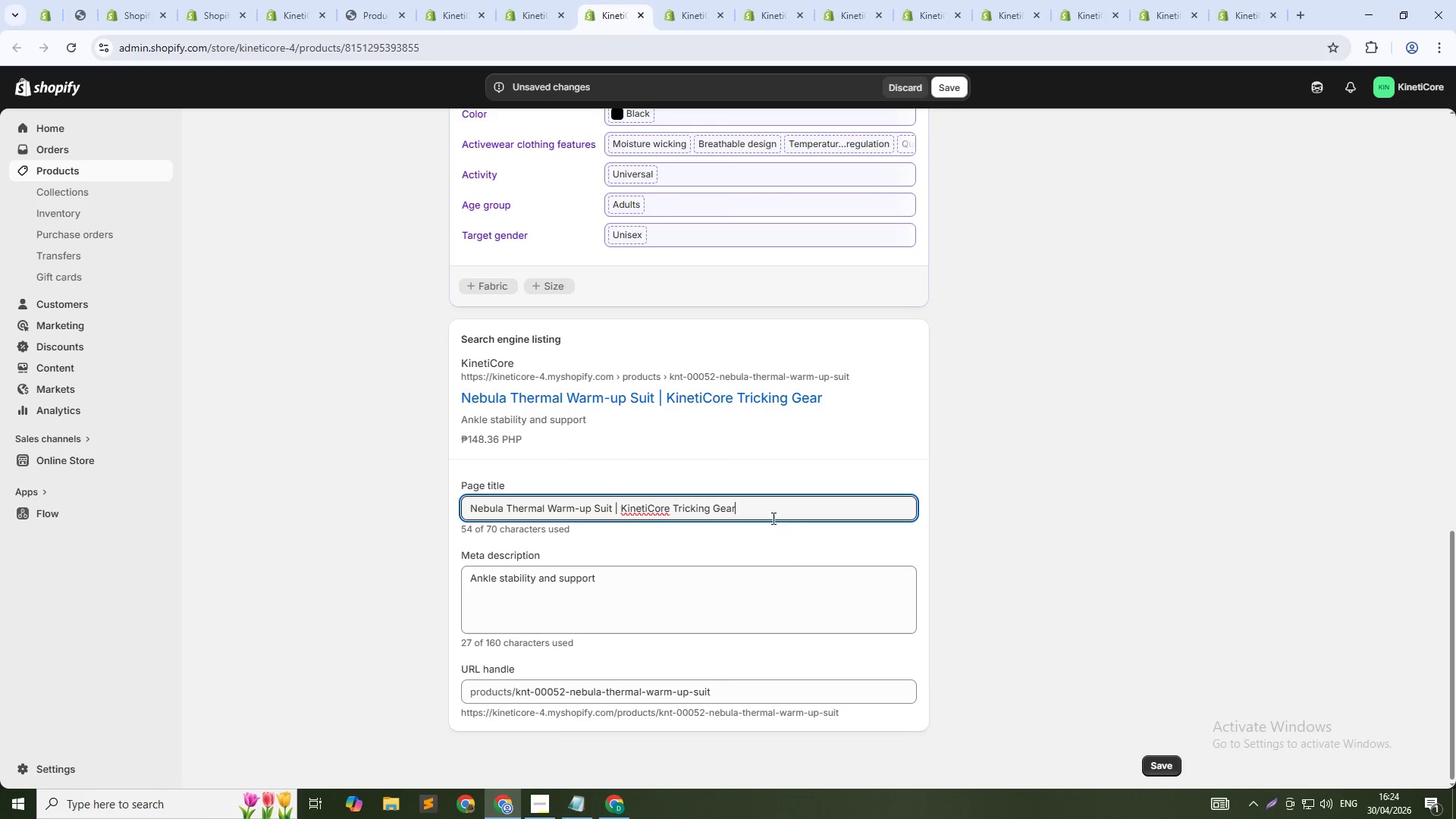 
key(Control+Shift+ArrowLeft)
 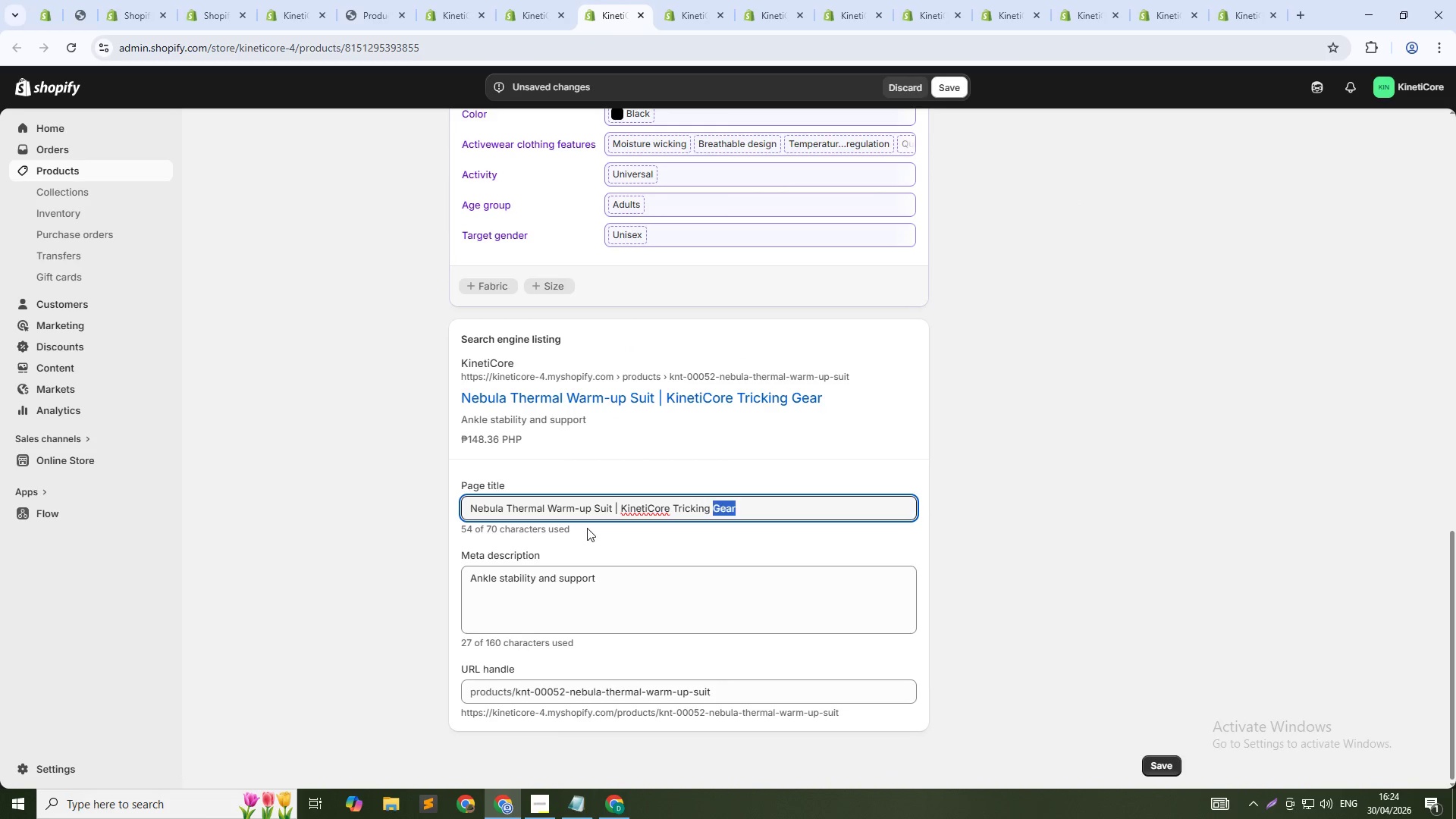 
key(Control+Shift+ArrowLeft)
 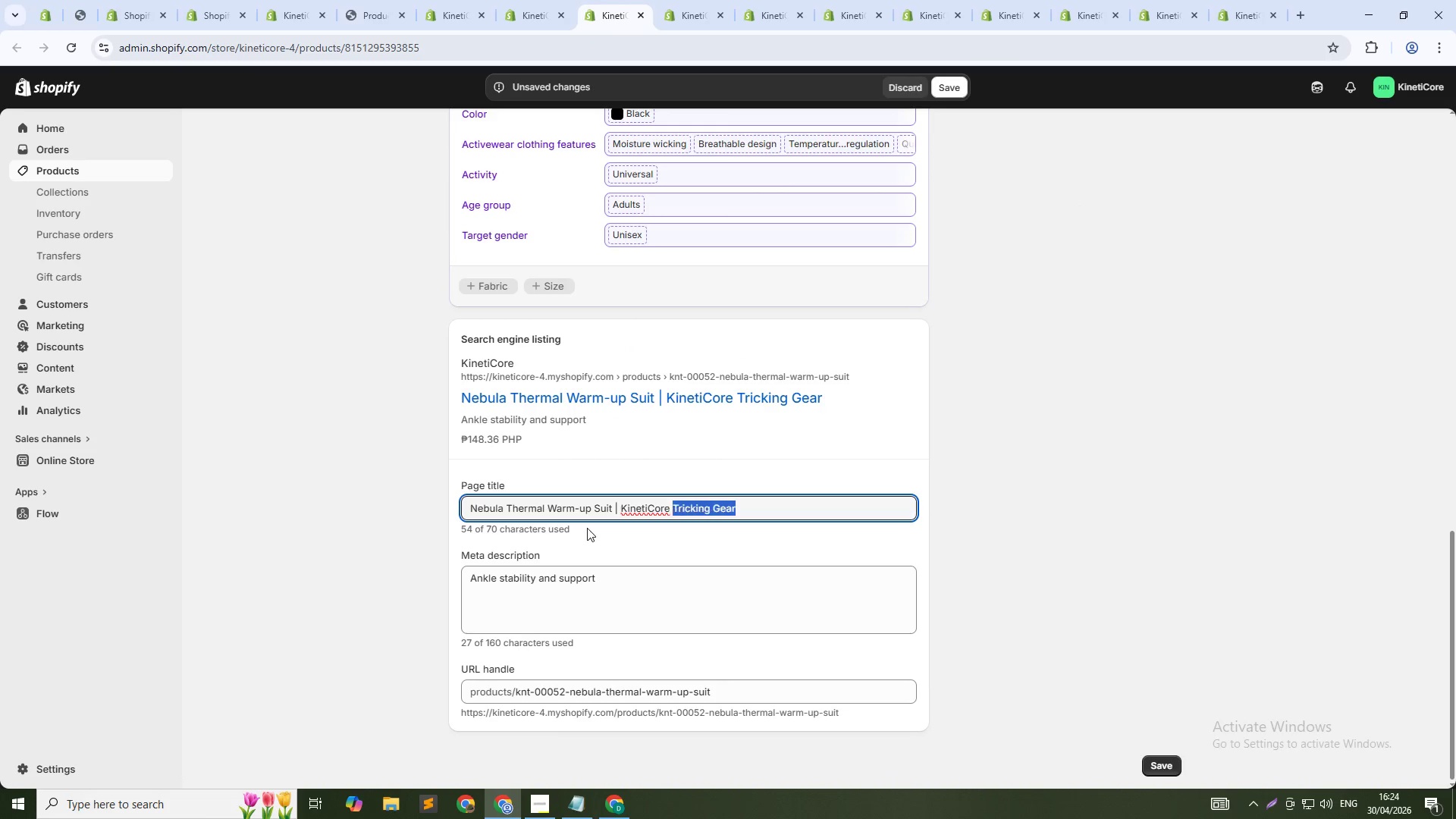 
key(Control+Shift+ArrowLeft)
 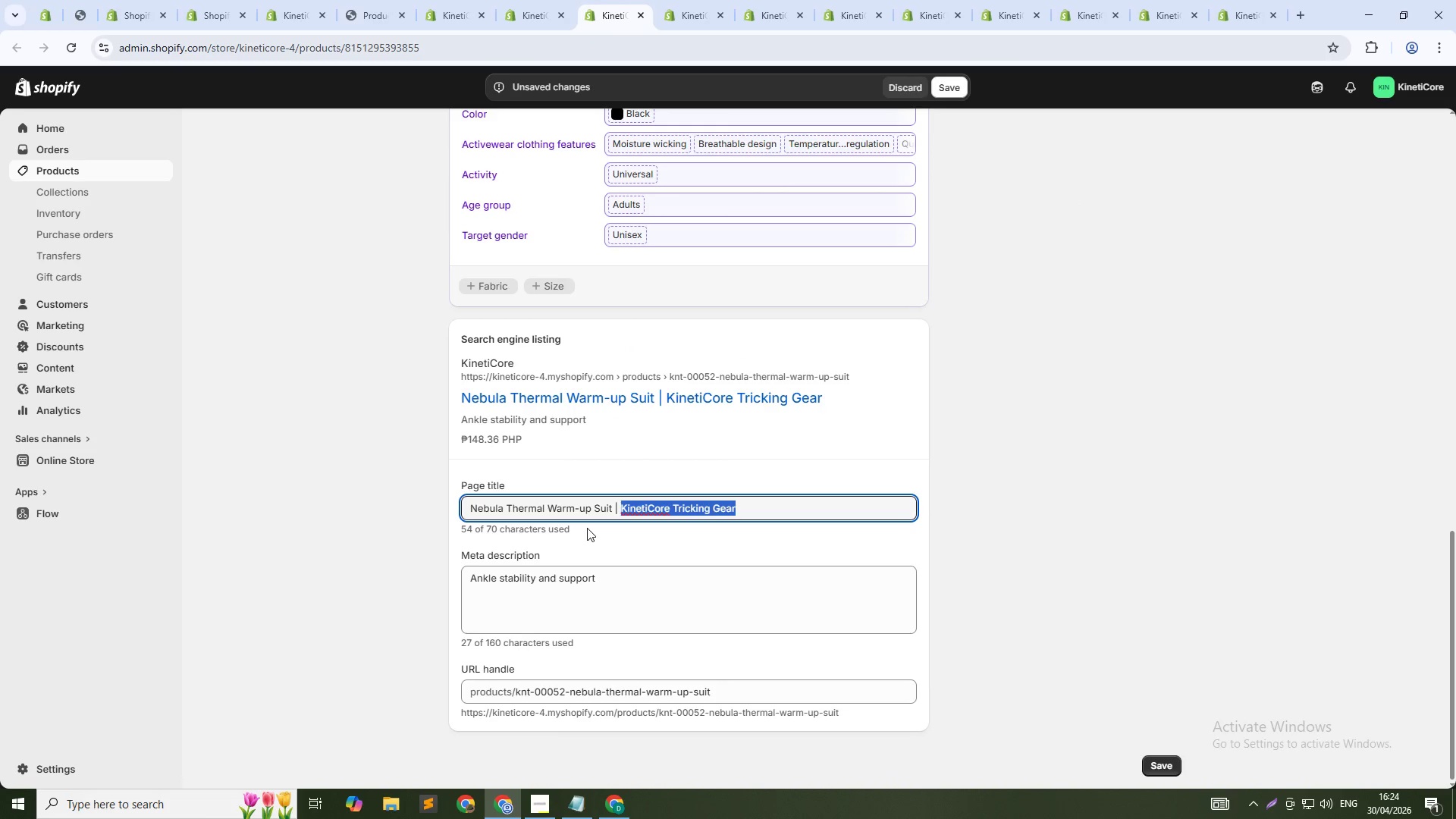 
key(Control+Shift+ArrowLeft)
 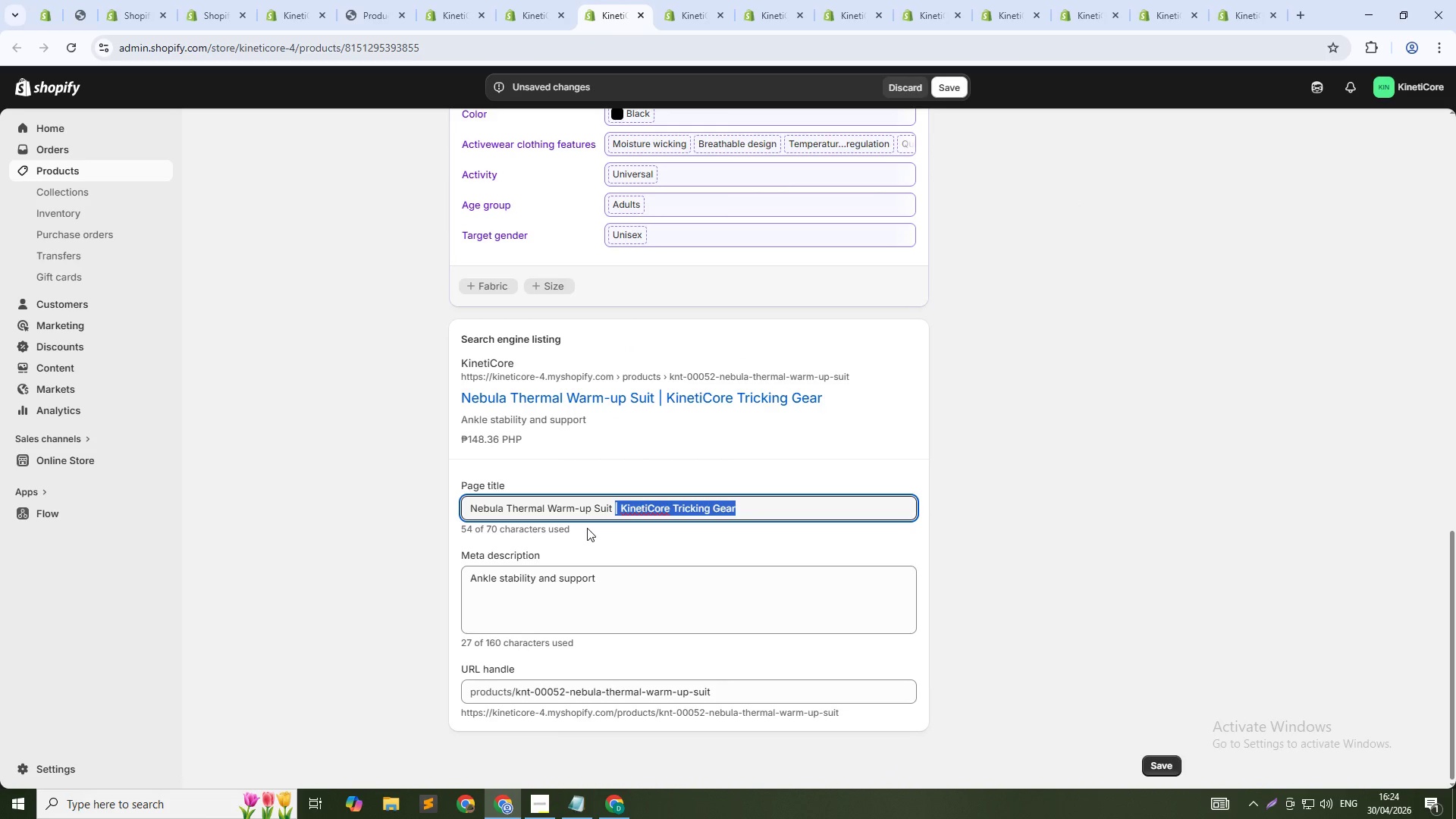 
key(Shift+ArrowLeft)
 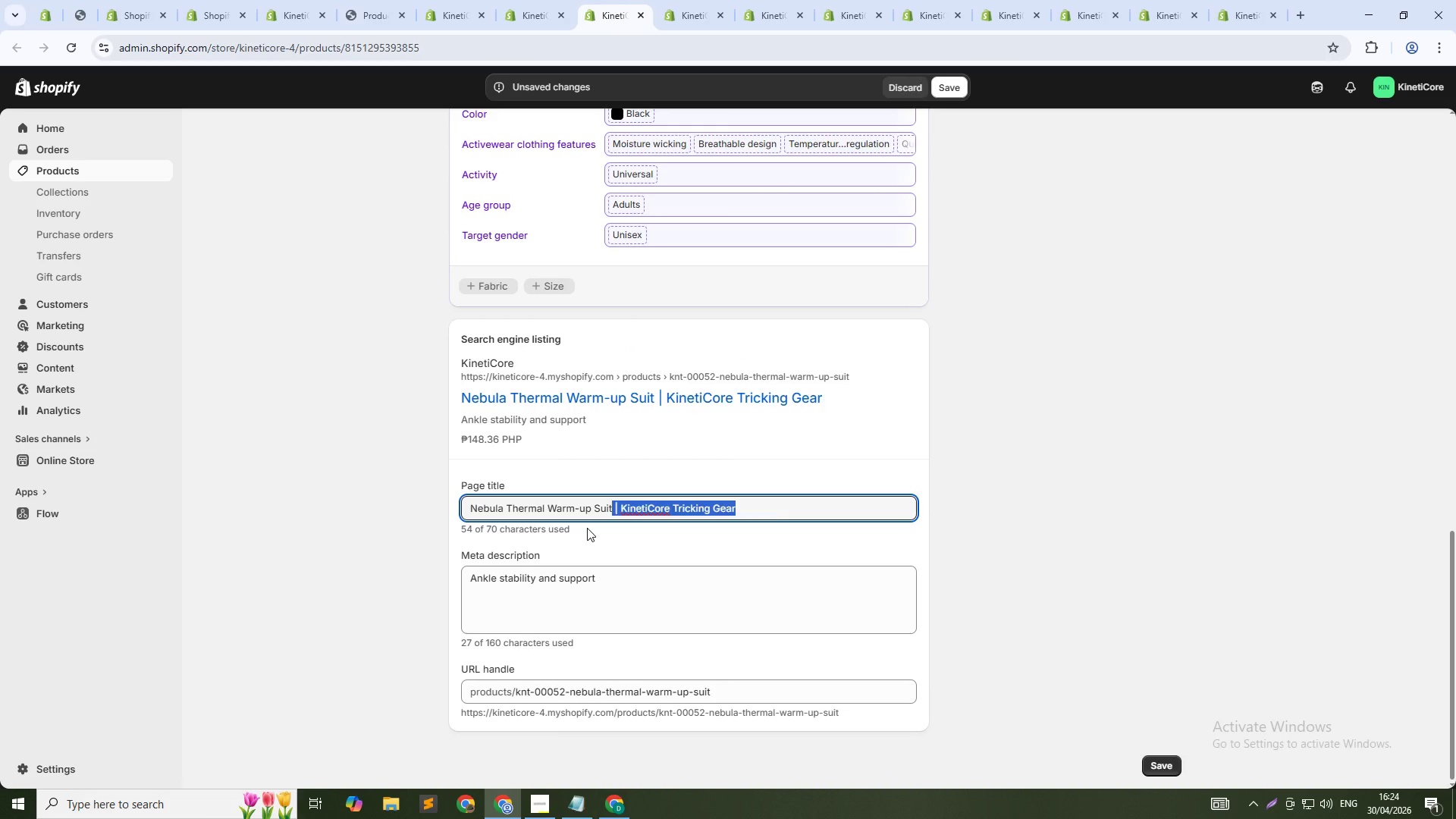 
key(Backspace)
 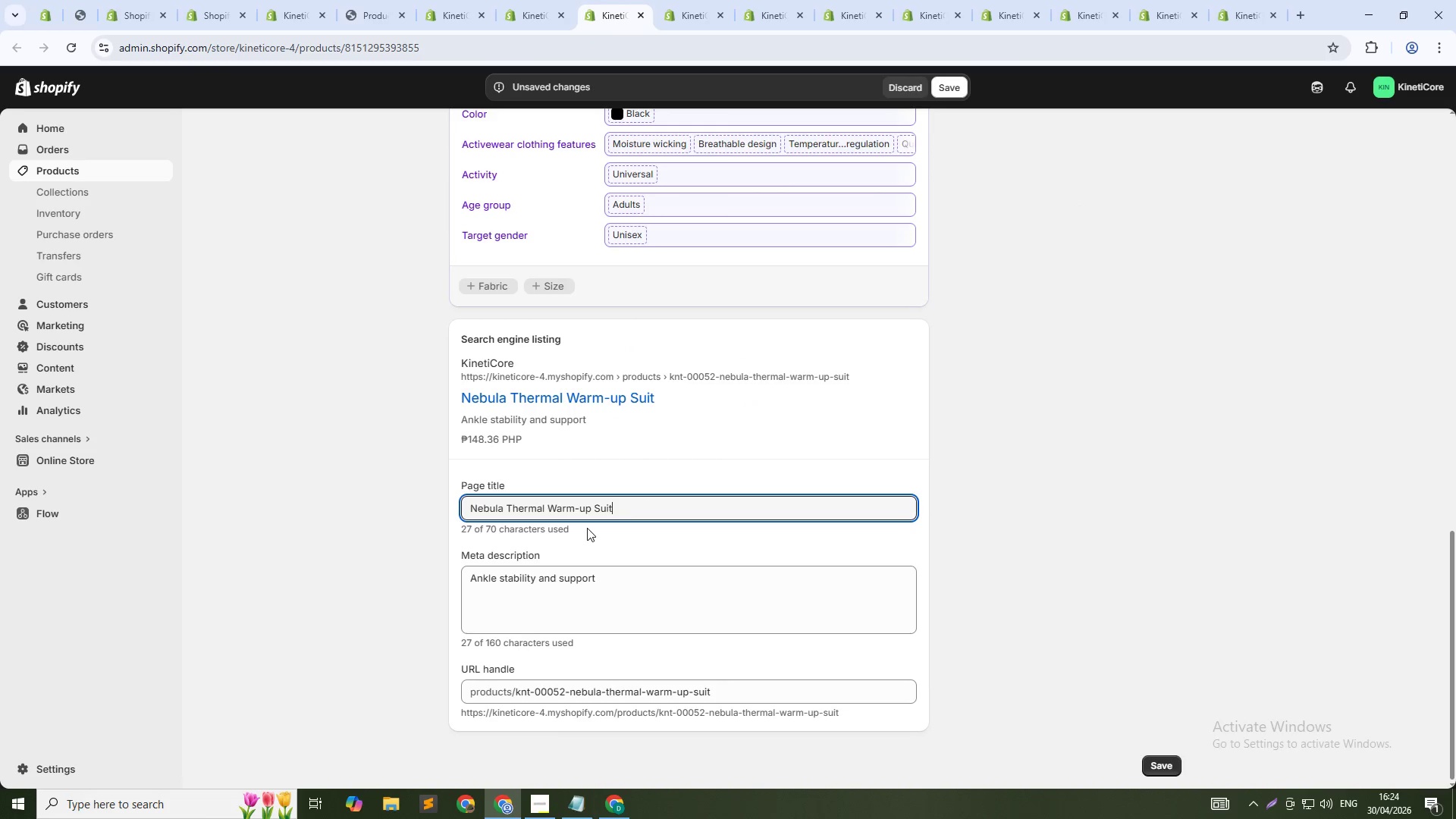 
key(Tab)
 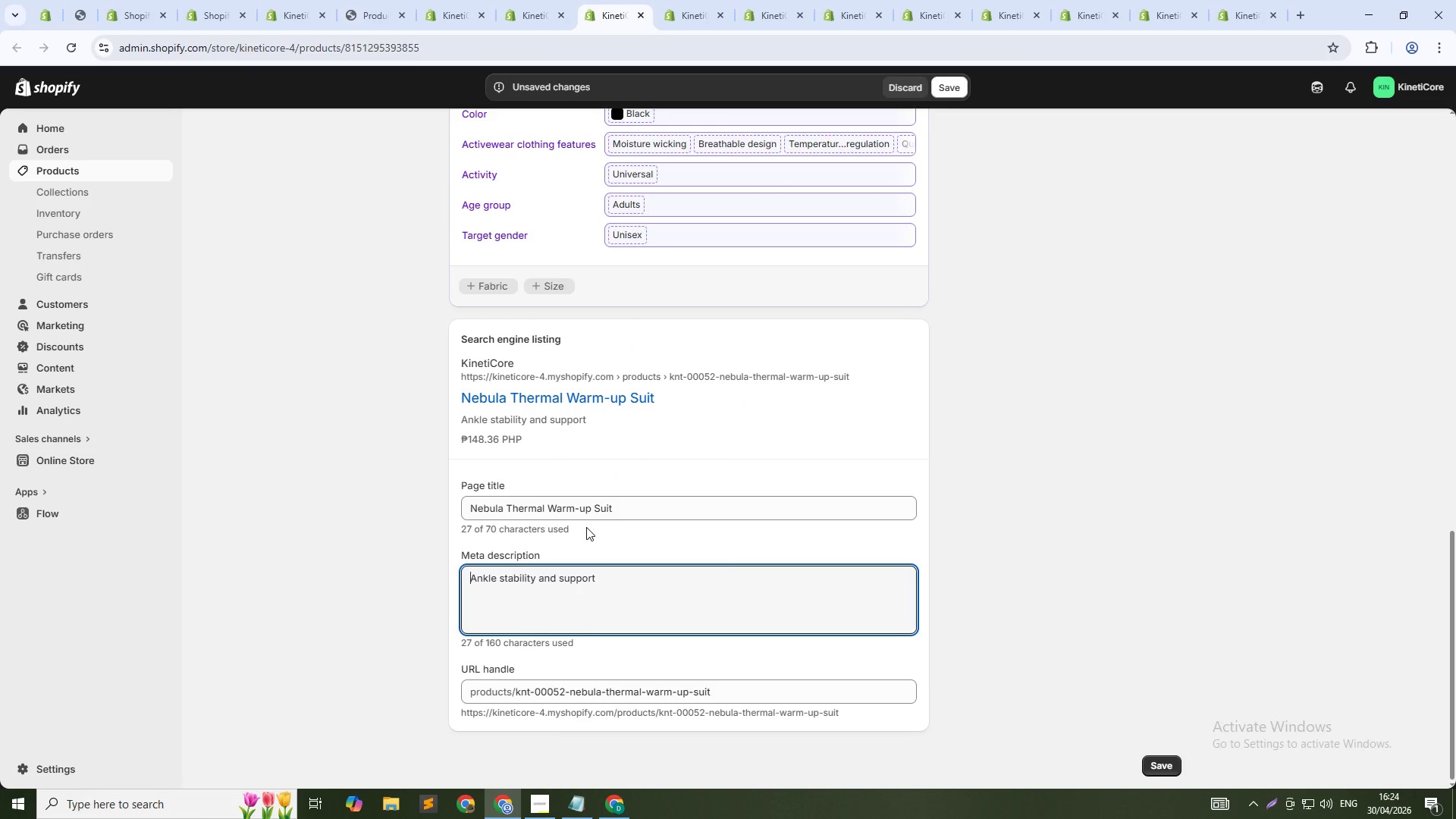 
key(Tab)
 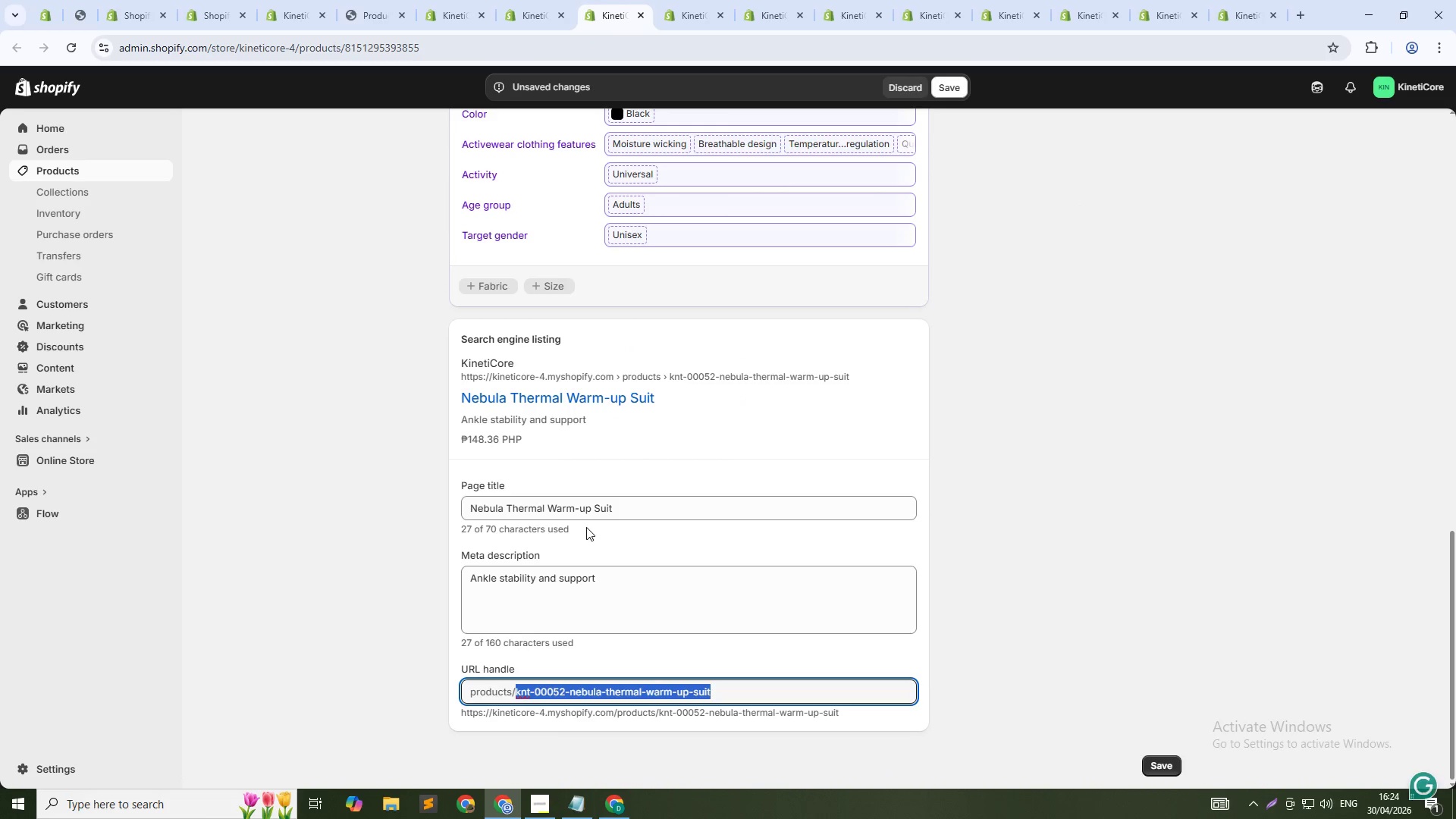 
key(ArrowRight)
 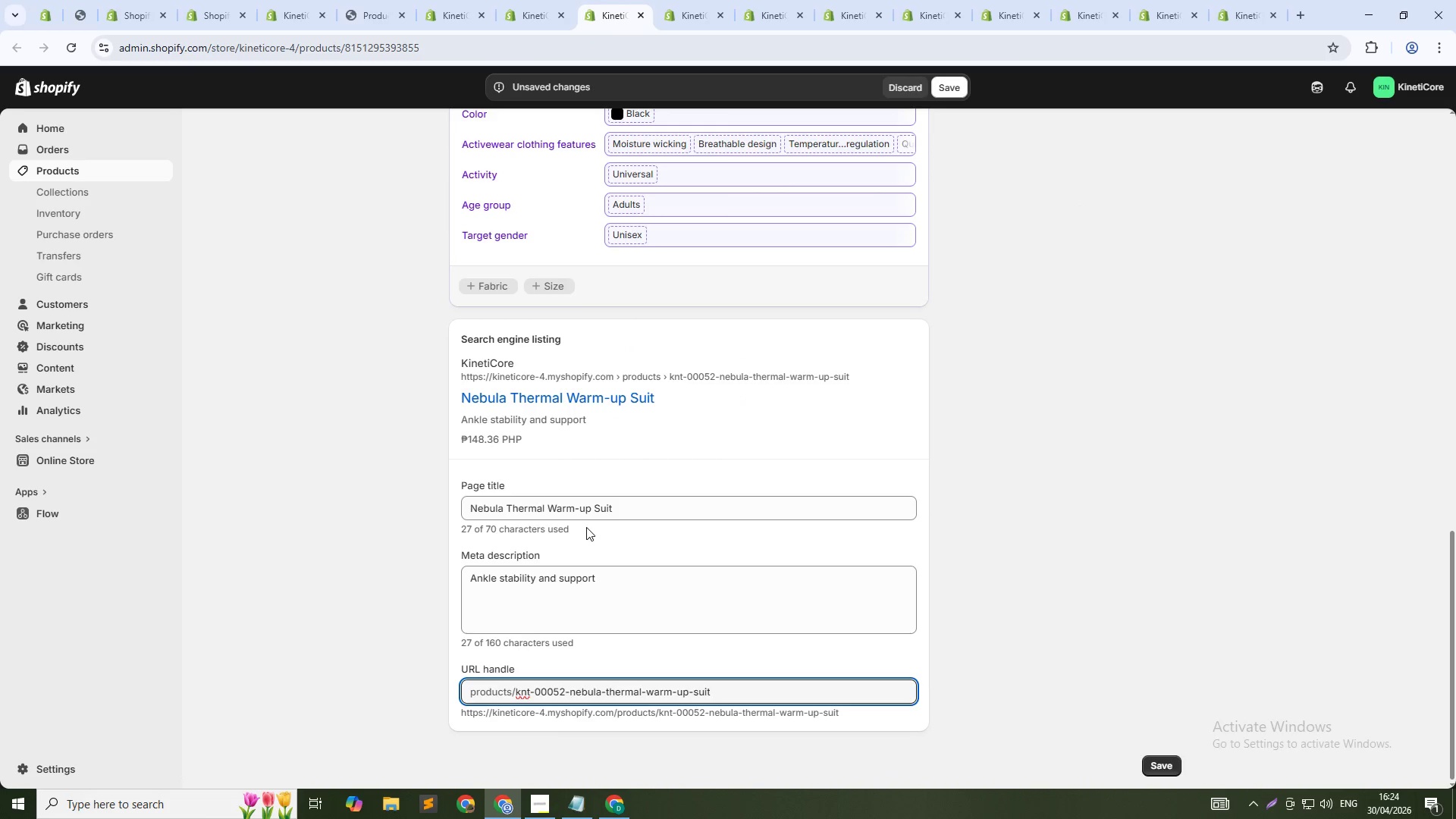 
key(NumpadSubtract)
 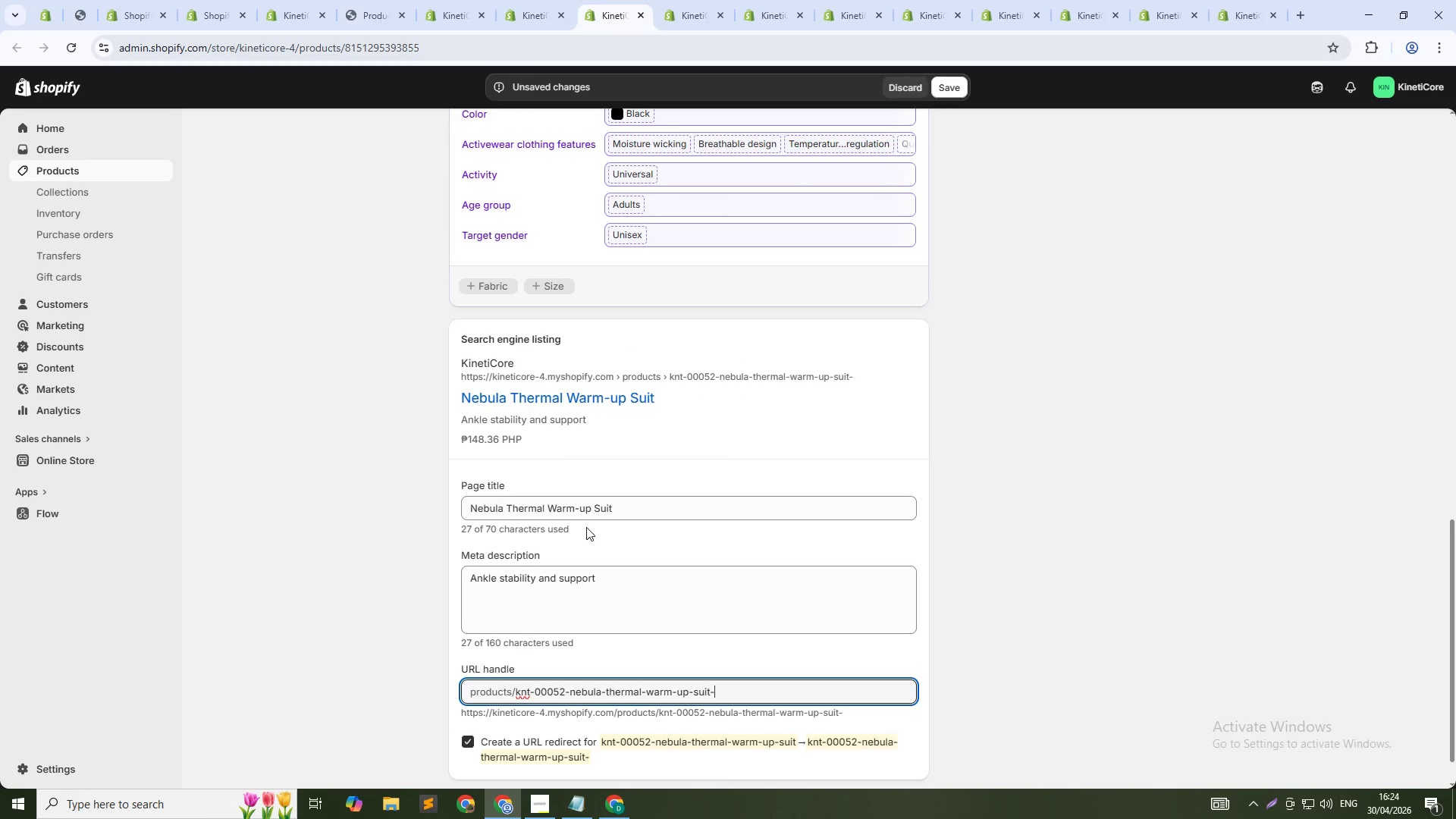 
key(Numpad5)
 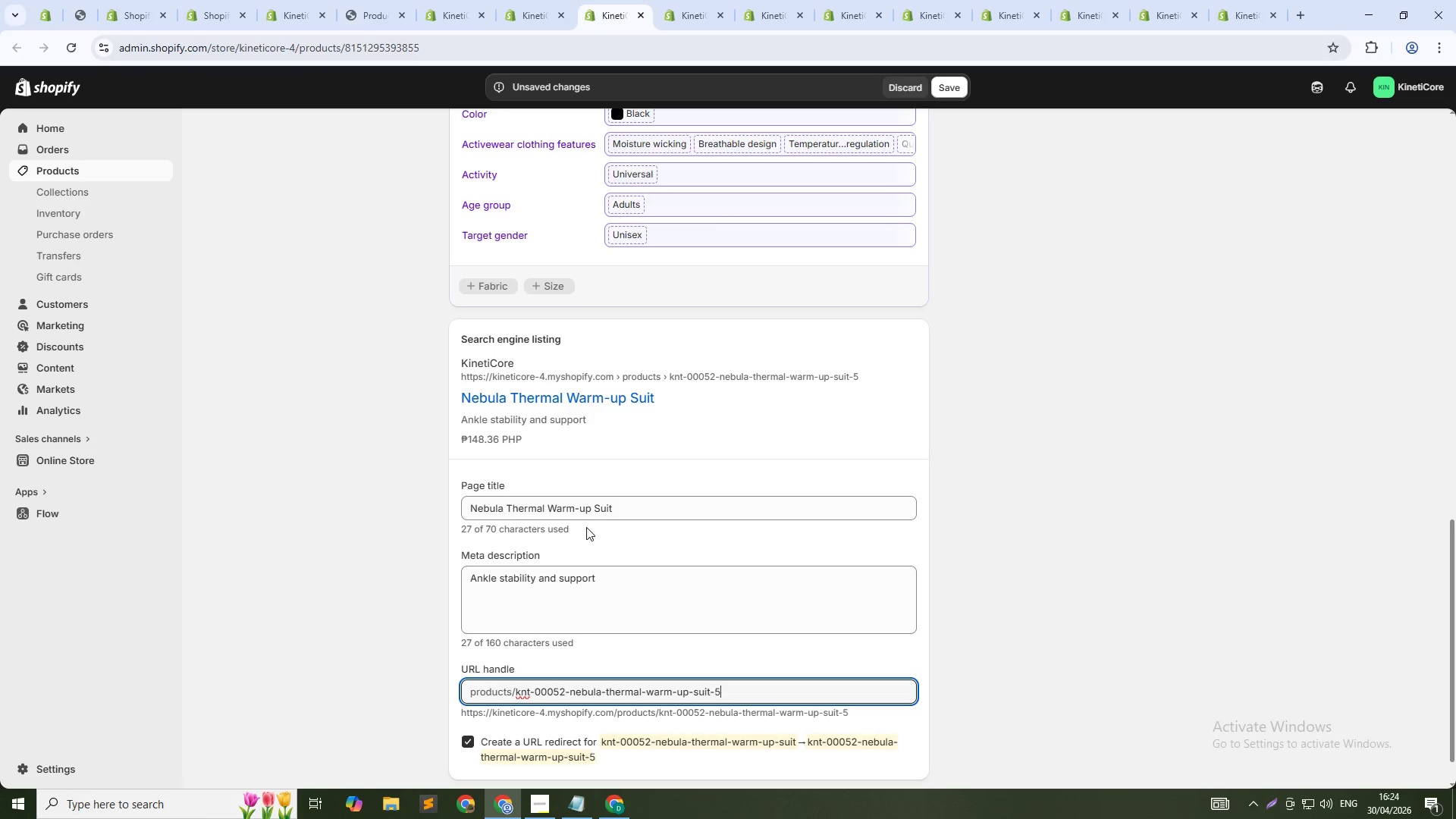 
key(Numpad2)
 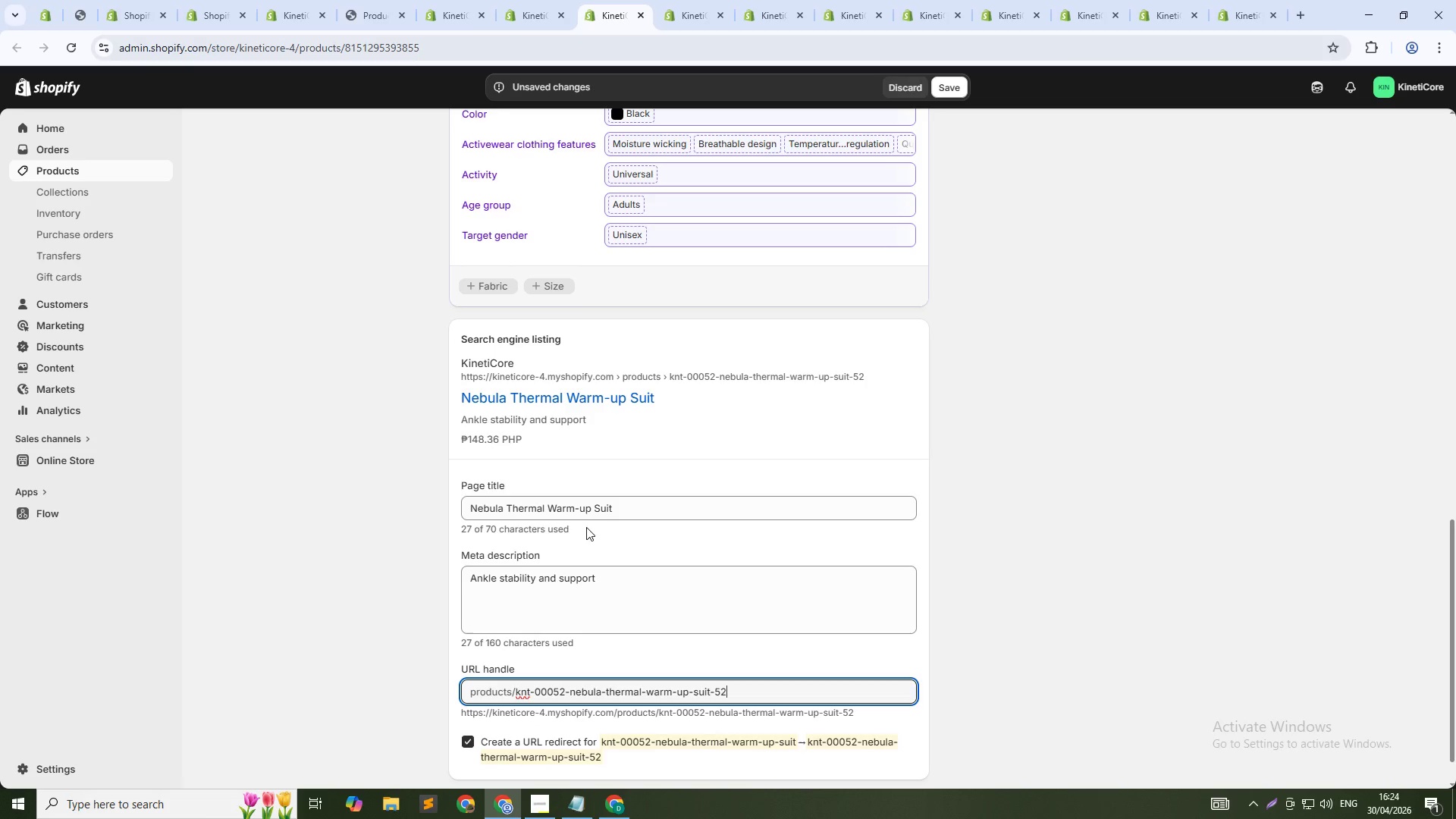 
key(ArrowUp)
 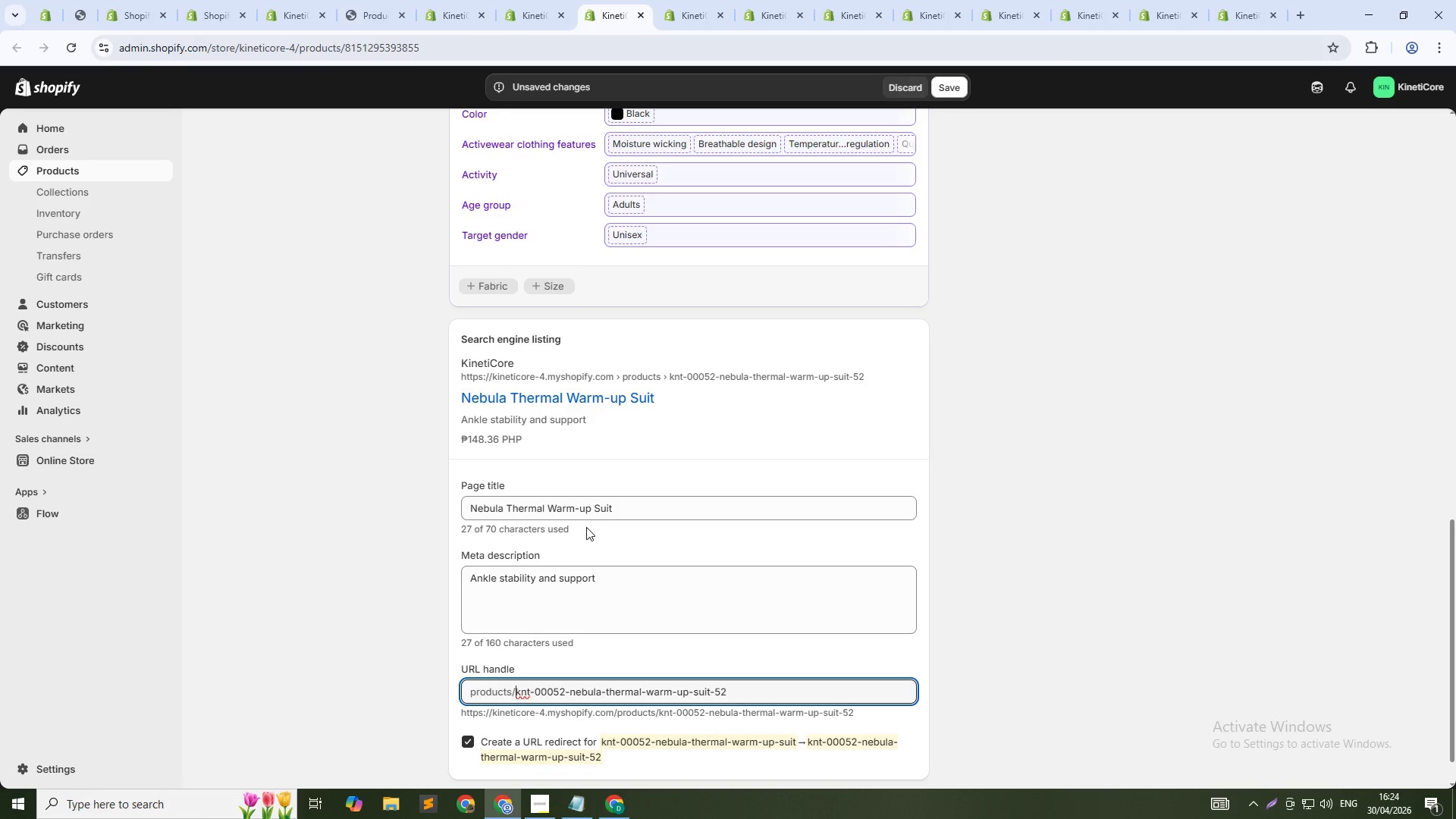 
key(Control+Shift+ArrowRight)
 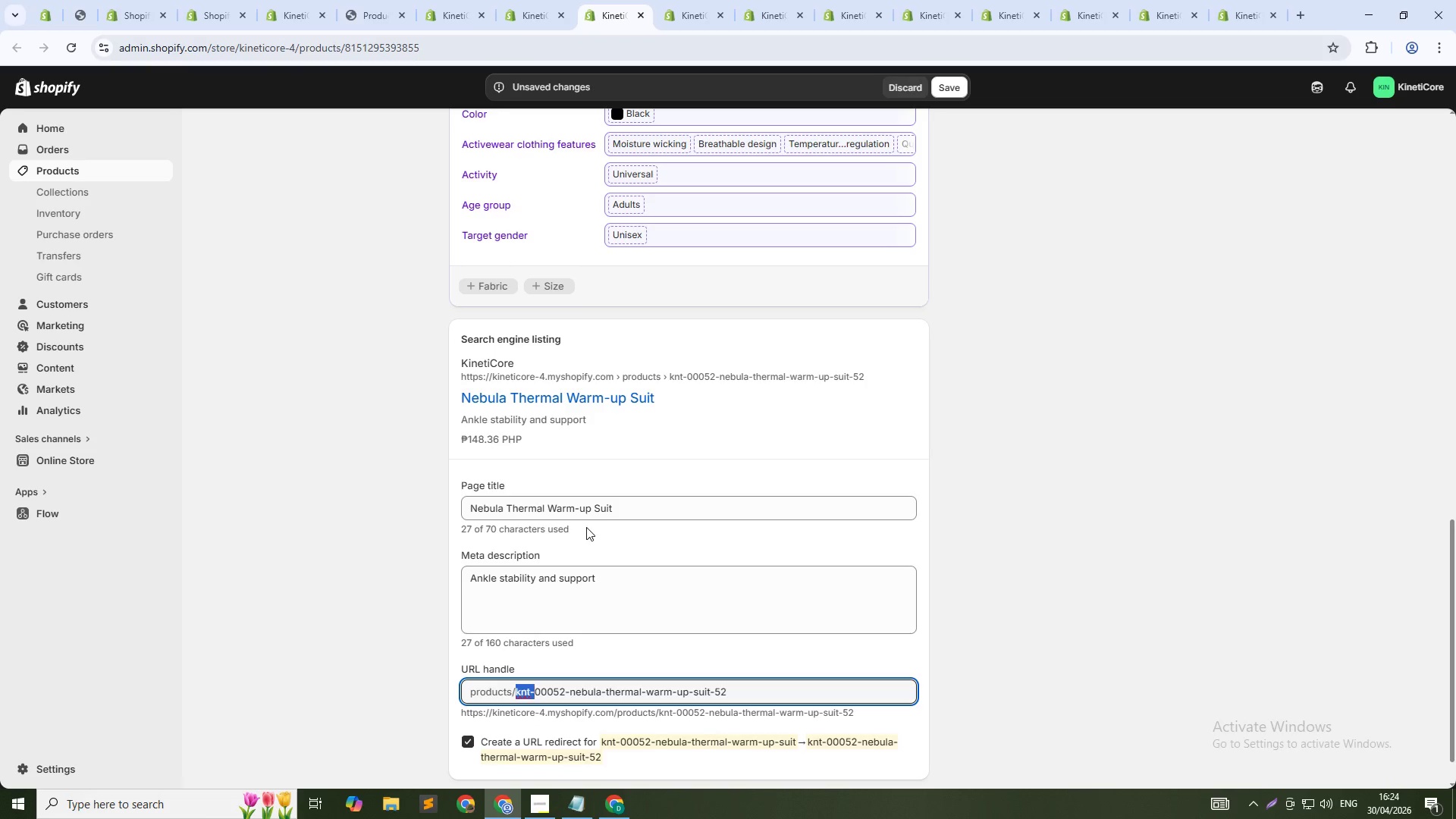 
key(Control+Shift+ArrowRight)
 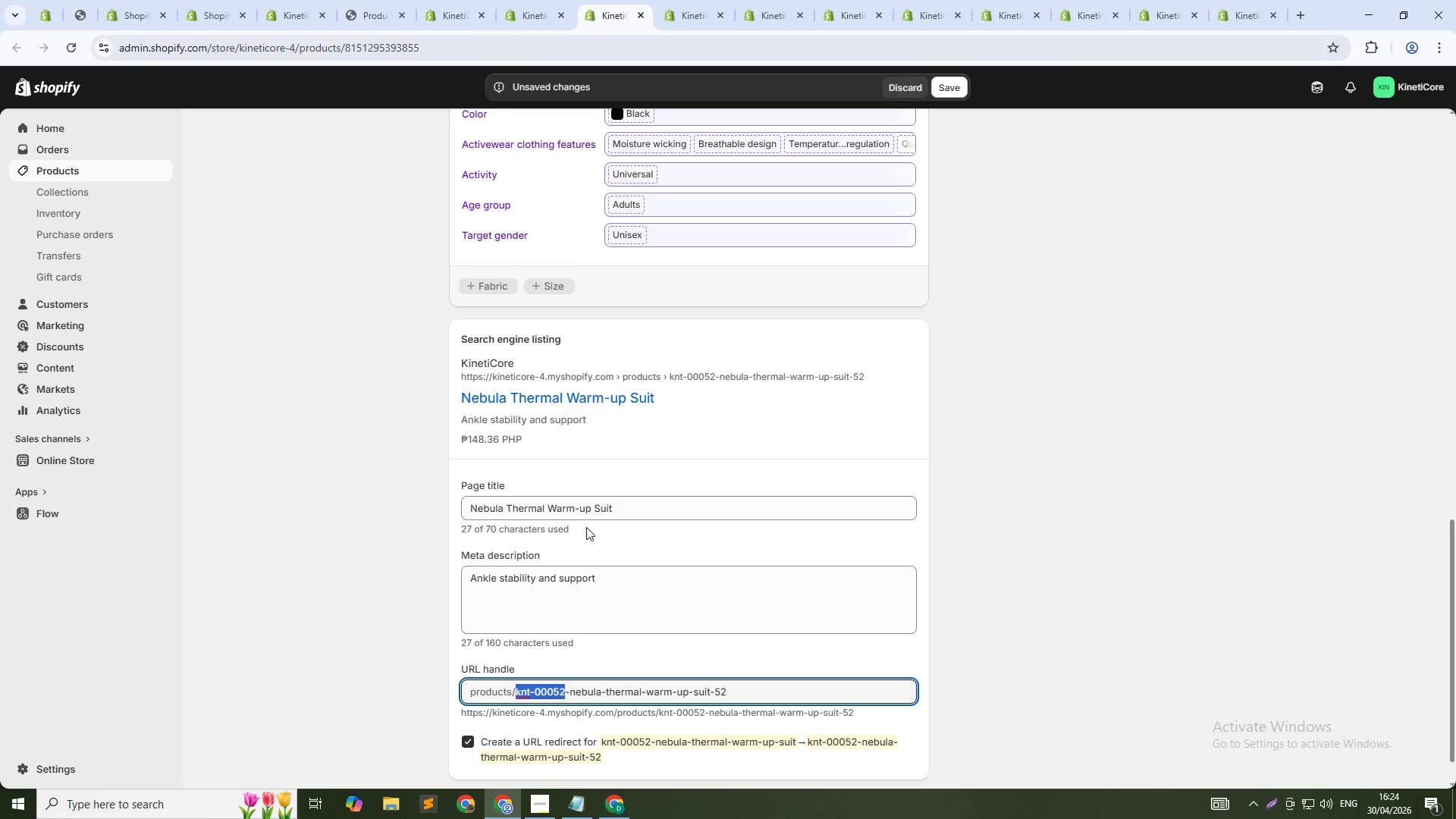 
key(Control+Shift+ArrowRight)
 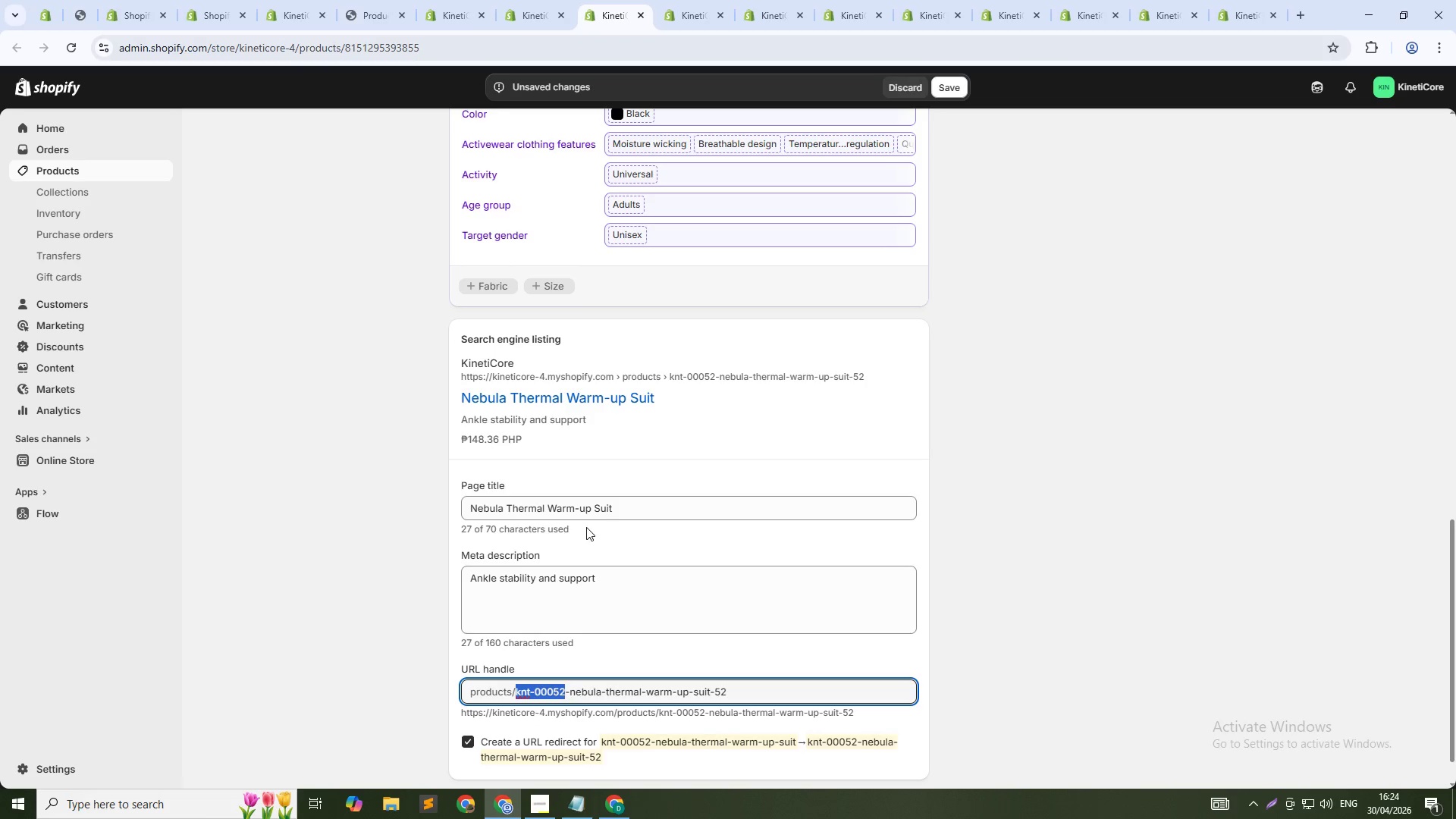 
key(Control+Shift+ArrowRight)
 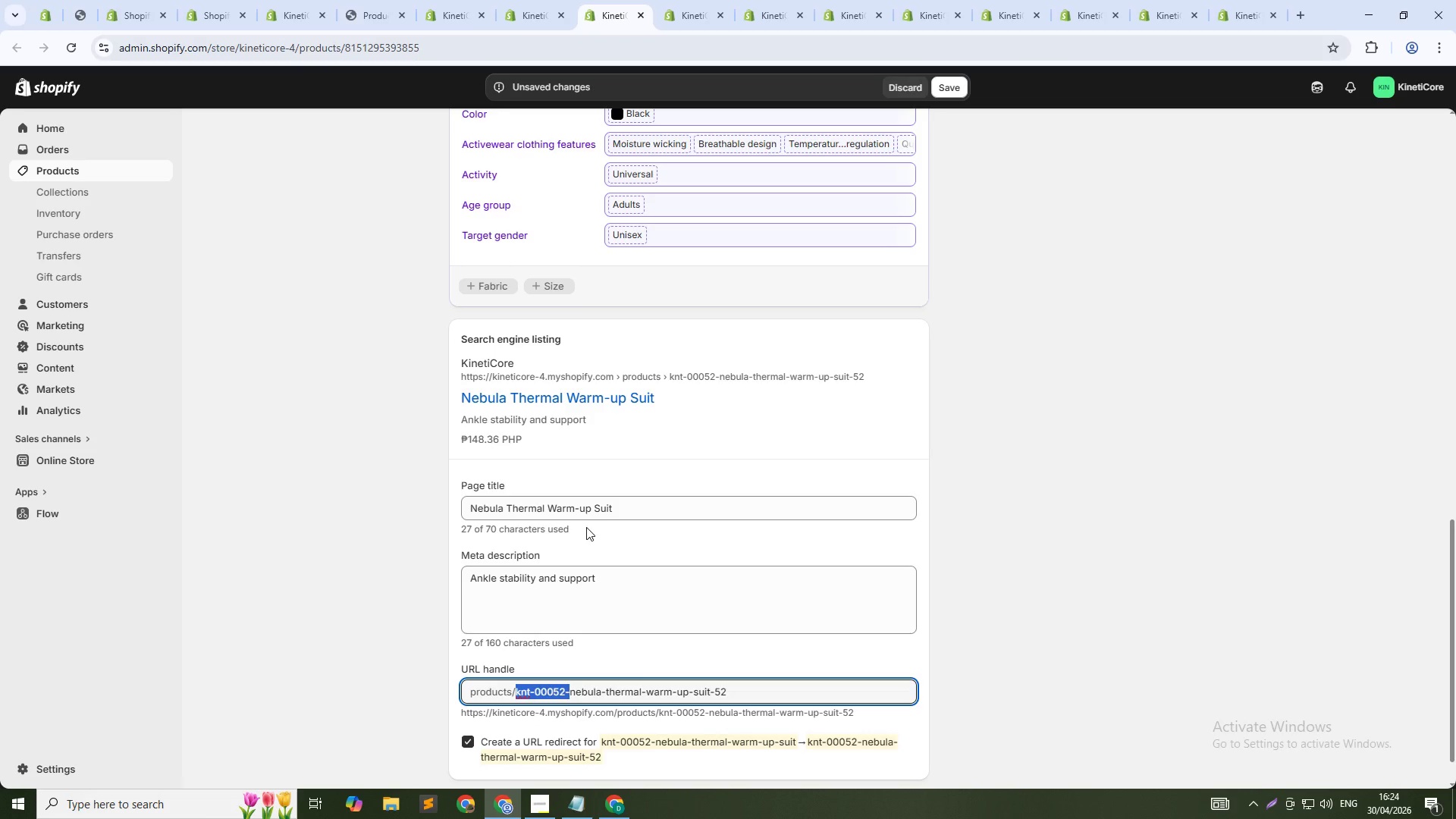 
key(Backspace)
 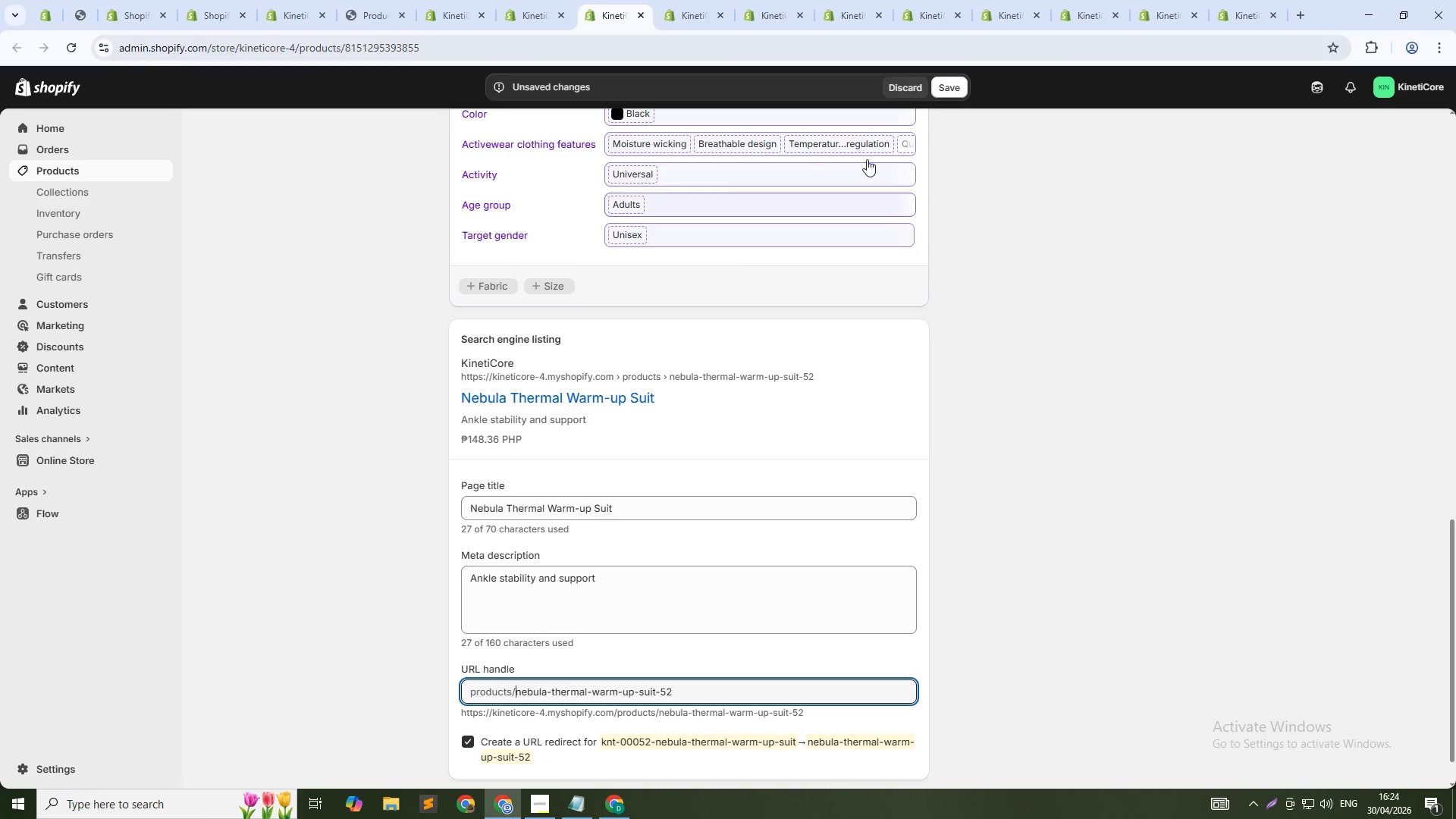 
left_click([952, 86])
 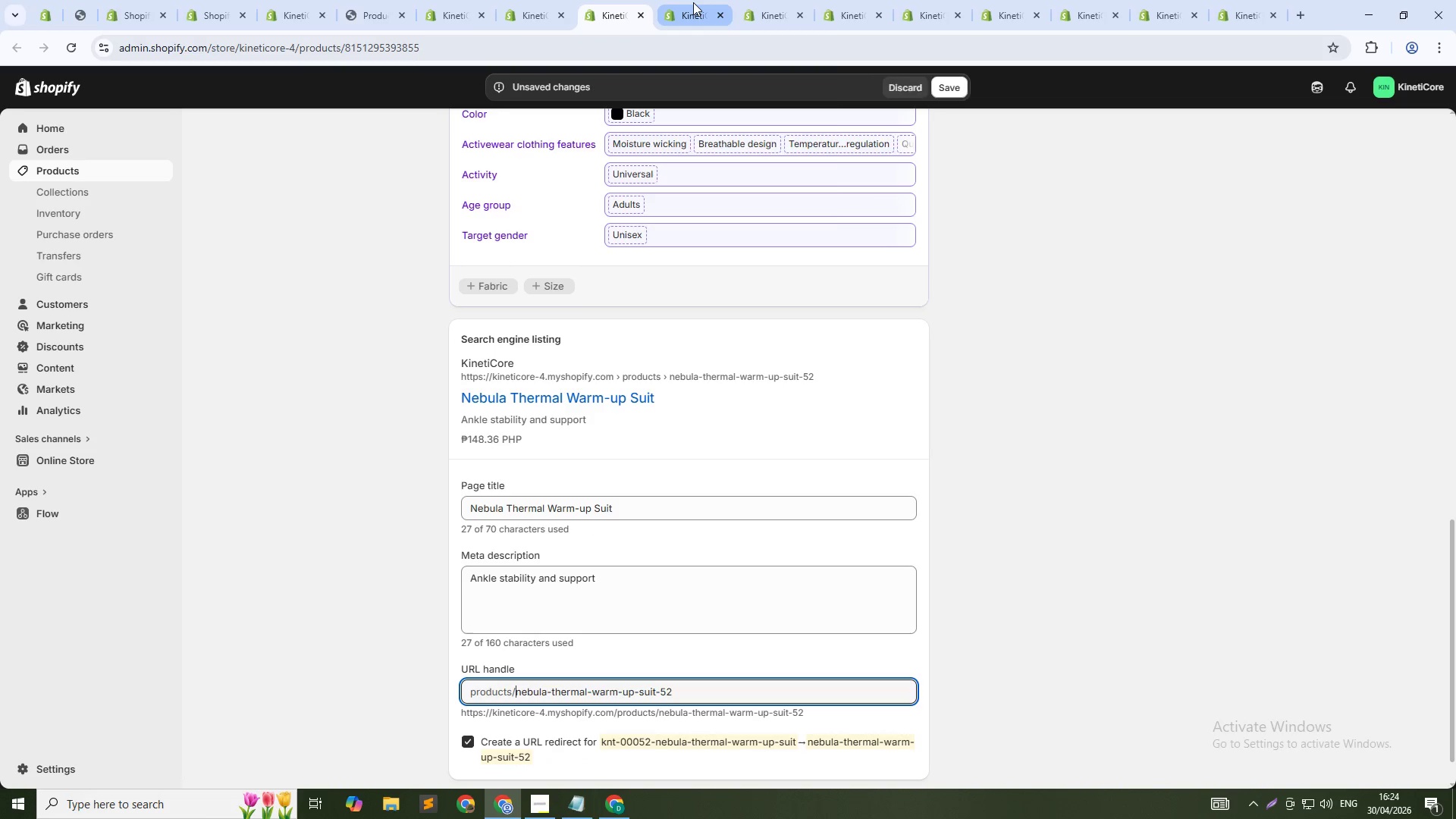 
left_click([693, 2])
 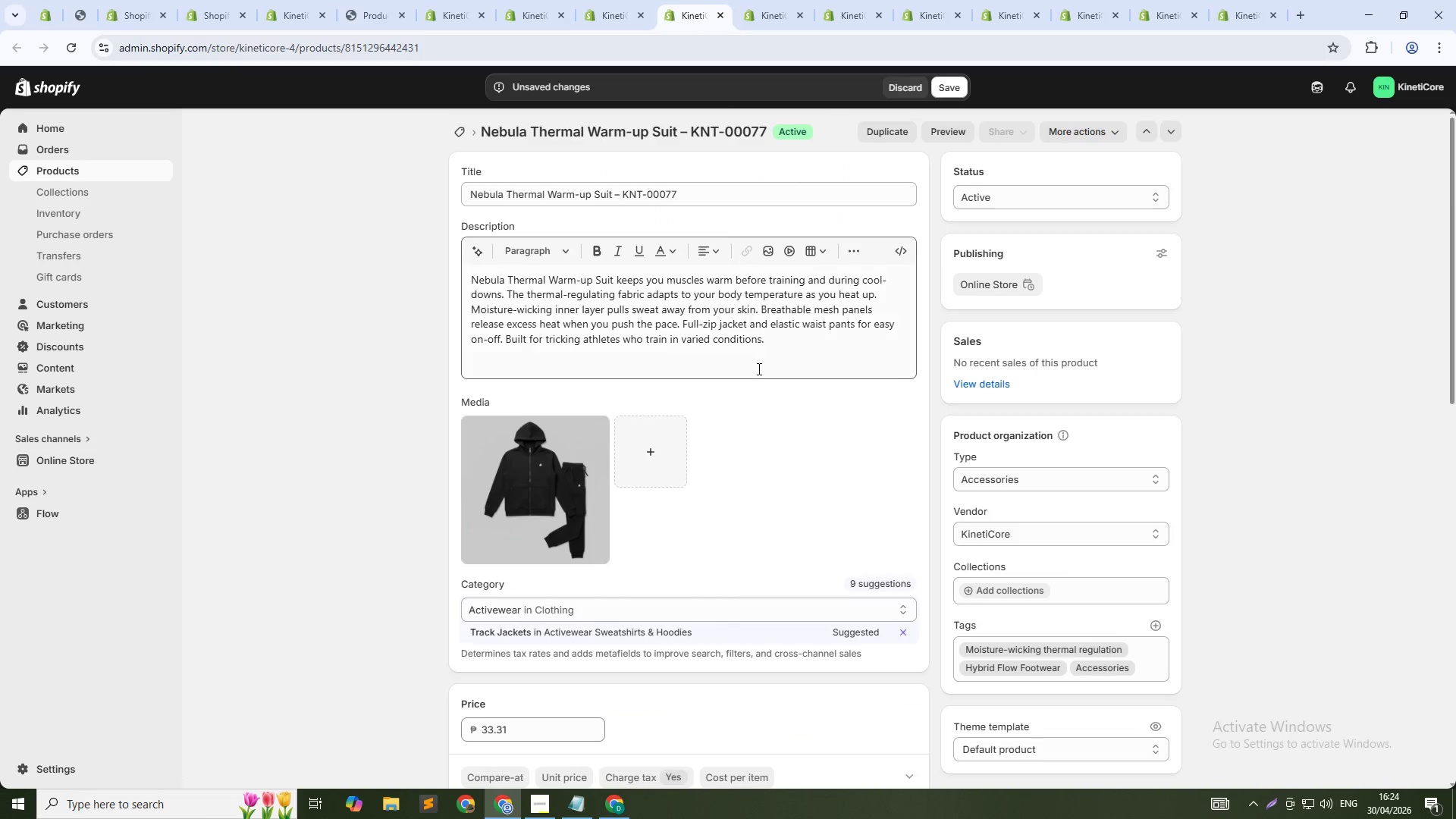 
scroll: coordinate [811, 578], scroll_direction: down, amount: 23.0
 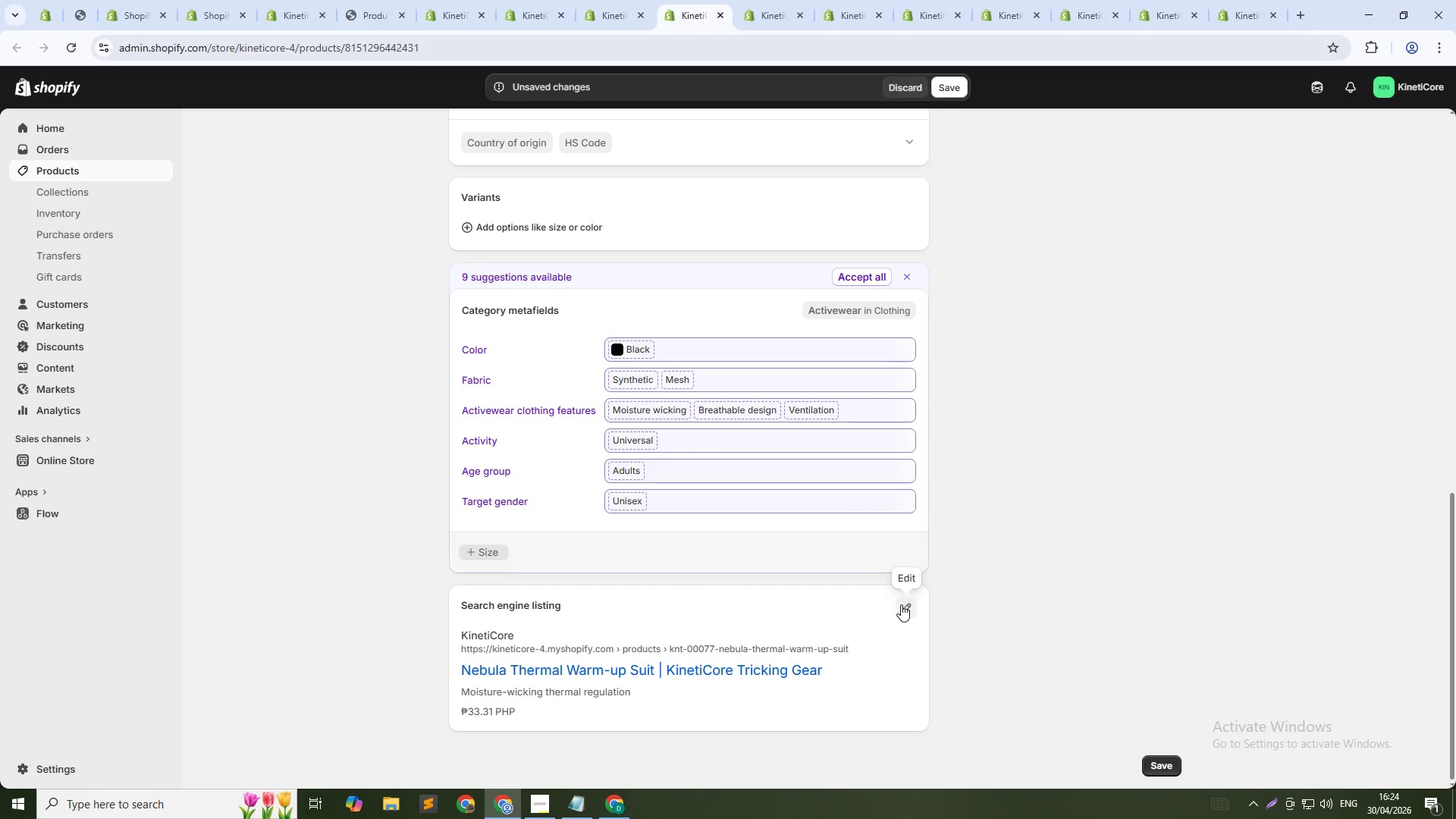 
left_click([901, 606])
 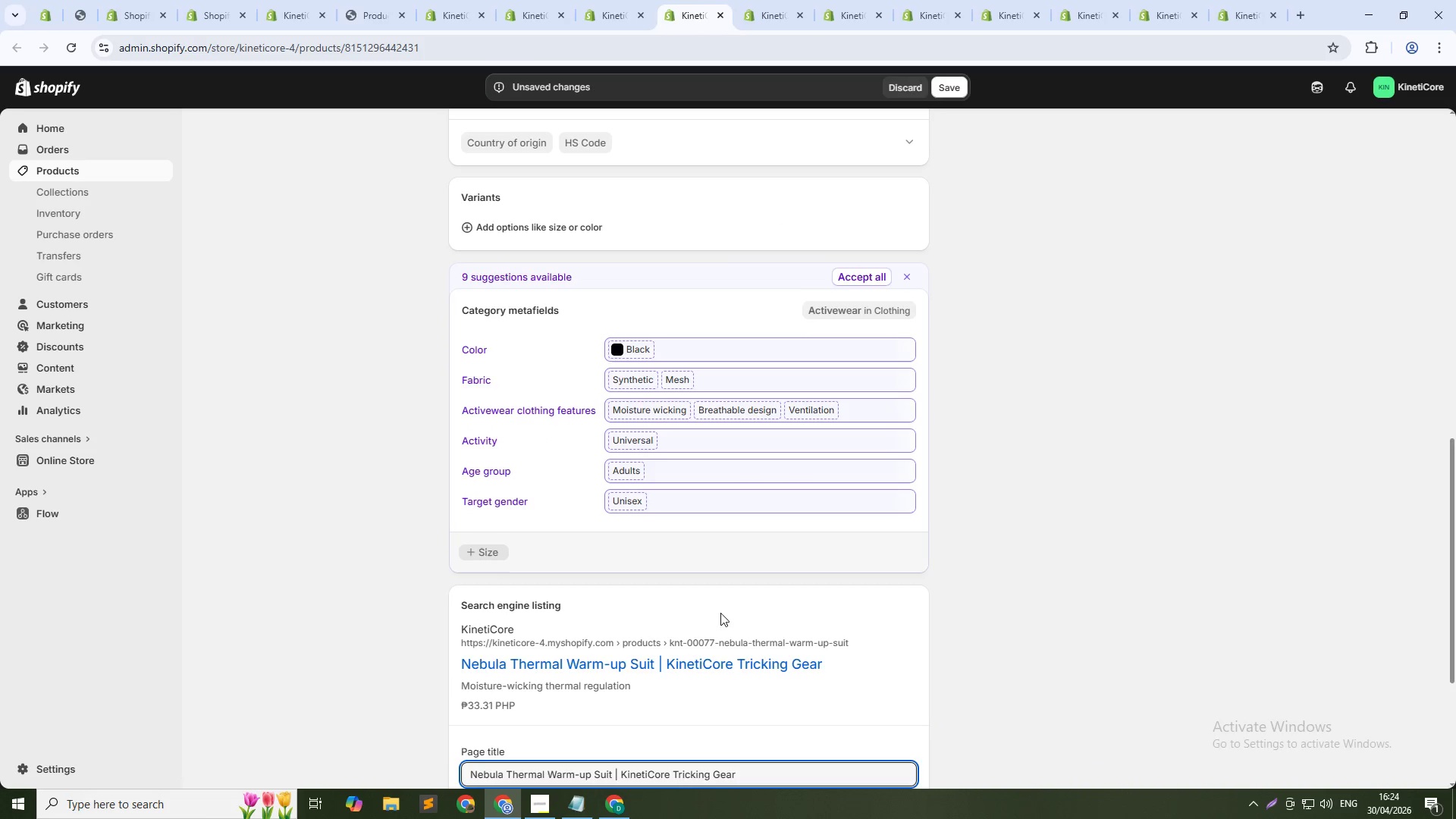 
scroll: coordinate [479, 624], scroll_direction: down, amount: 6.0
 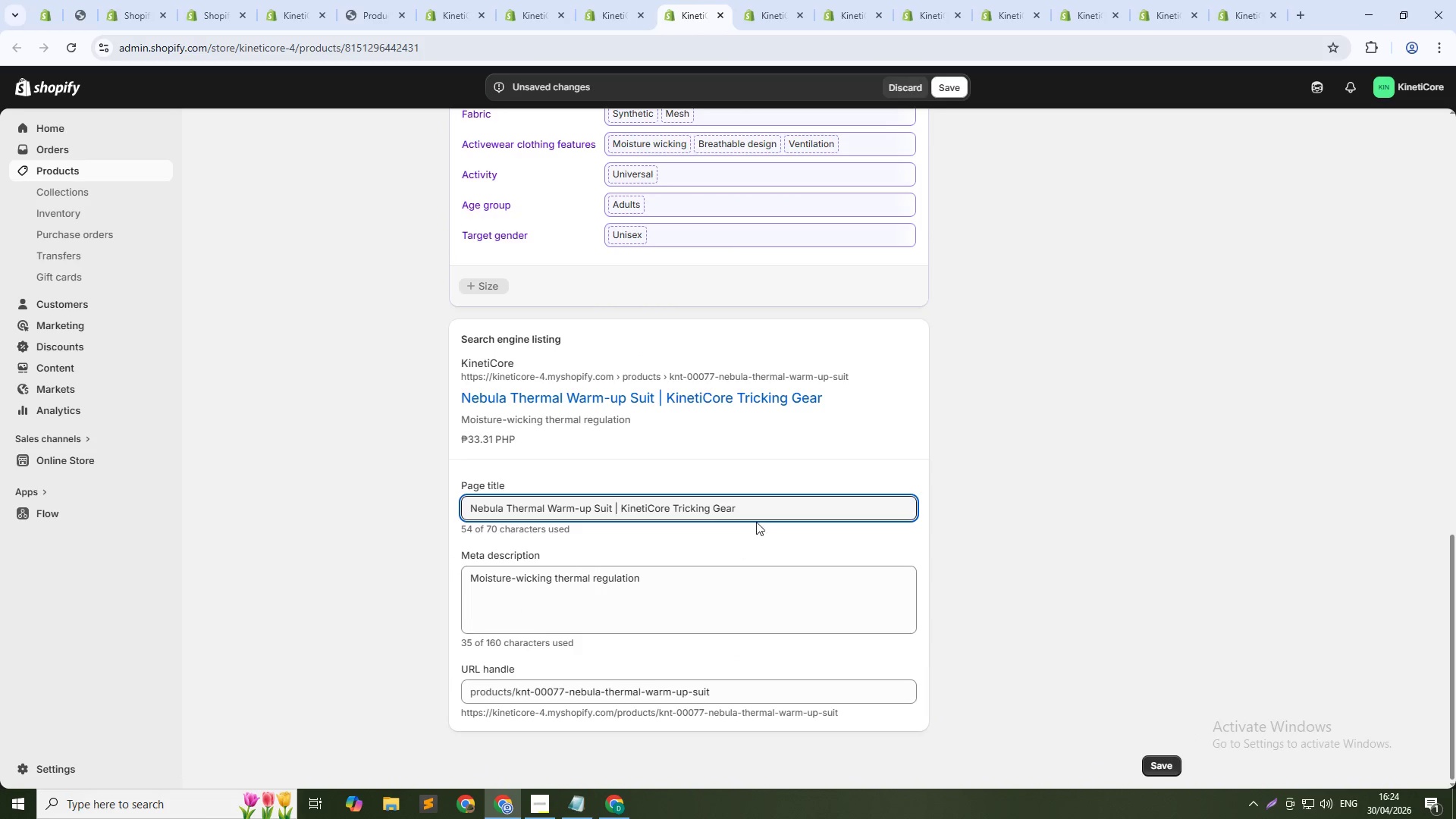 
left_click([756, 512])
 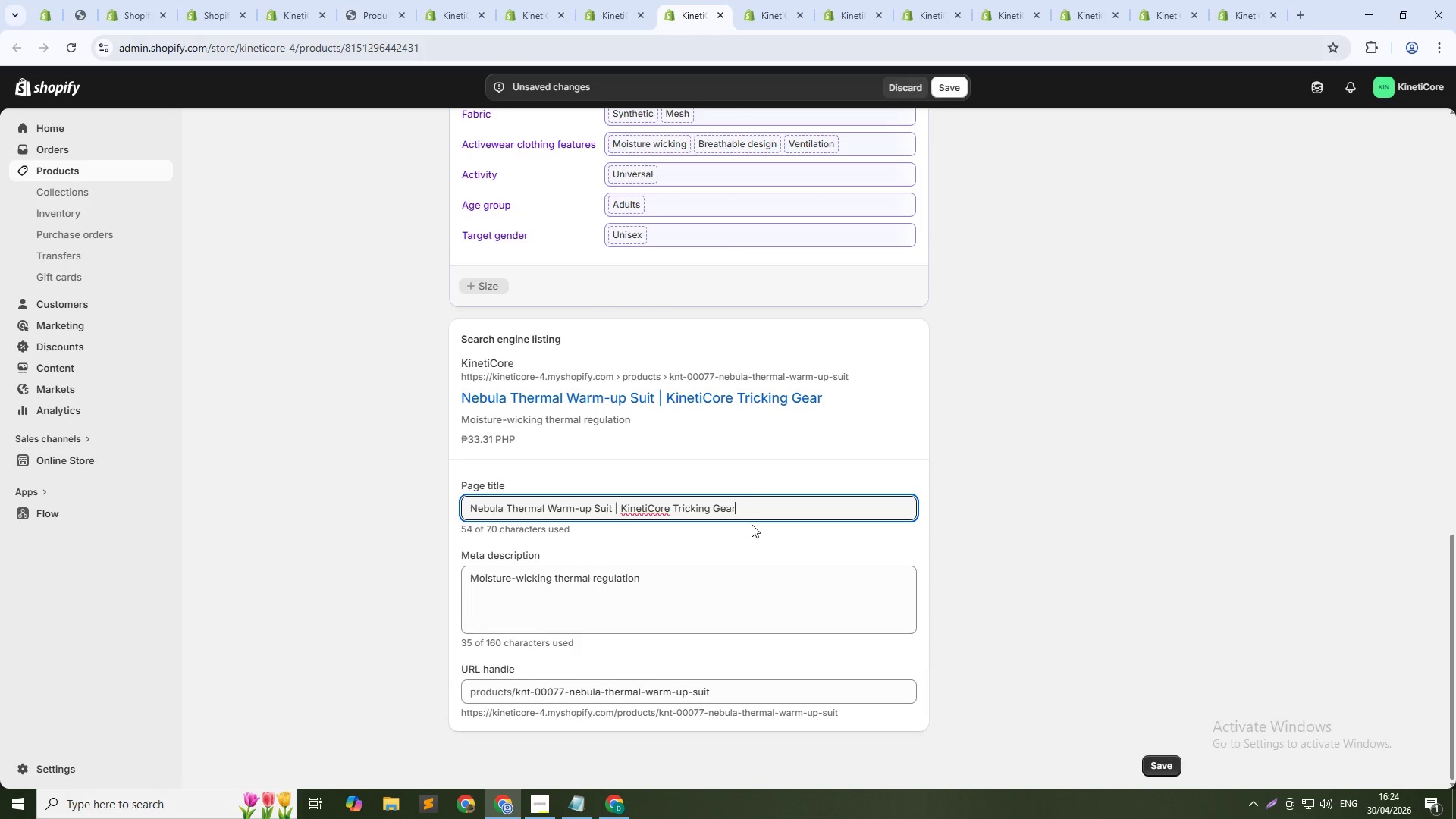 
key(Control+Shift+ArrowLeft)
 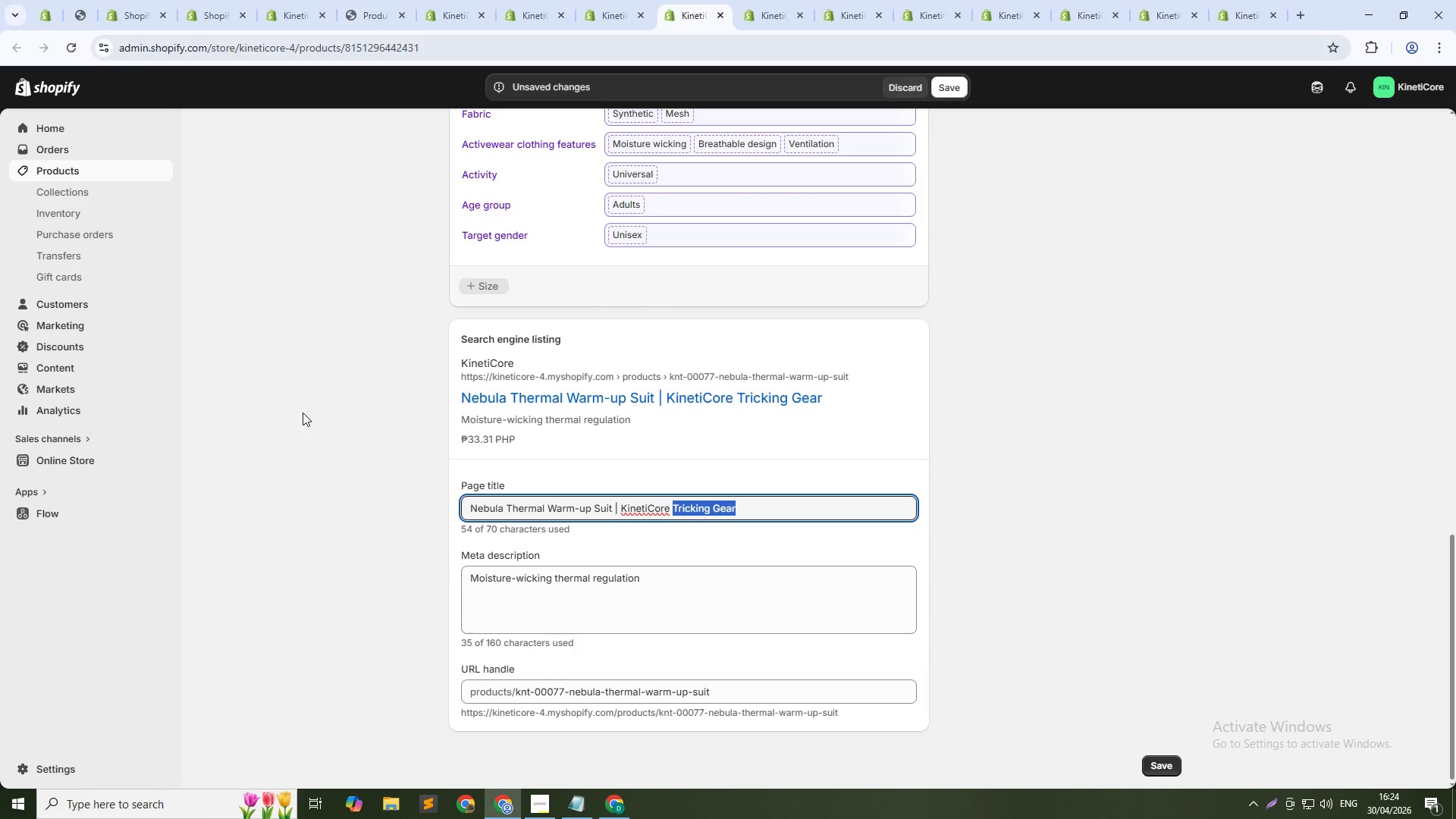 
key(Control+Shift+ArrowLeft)
 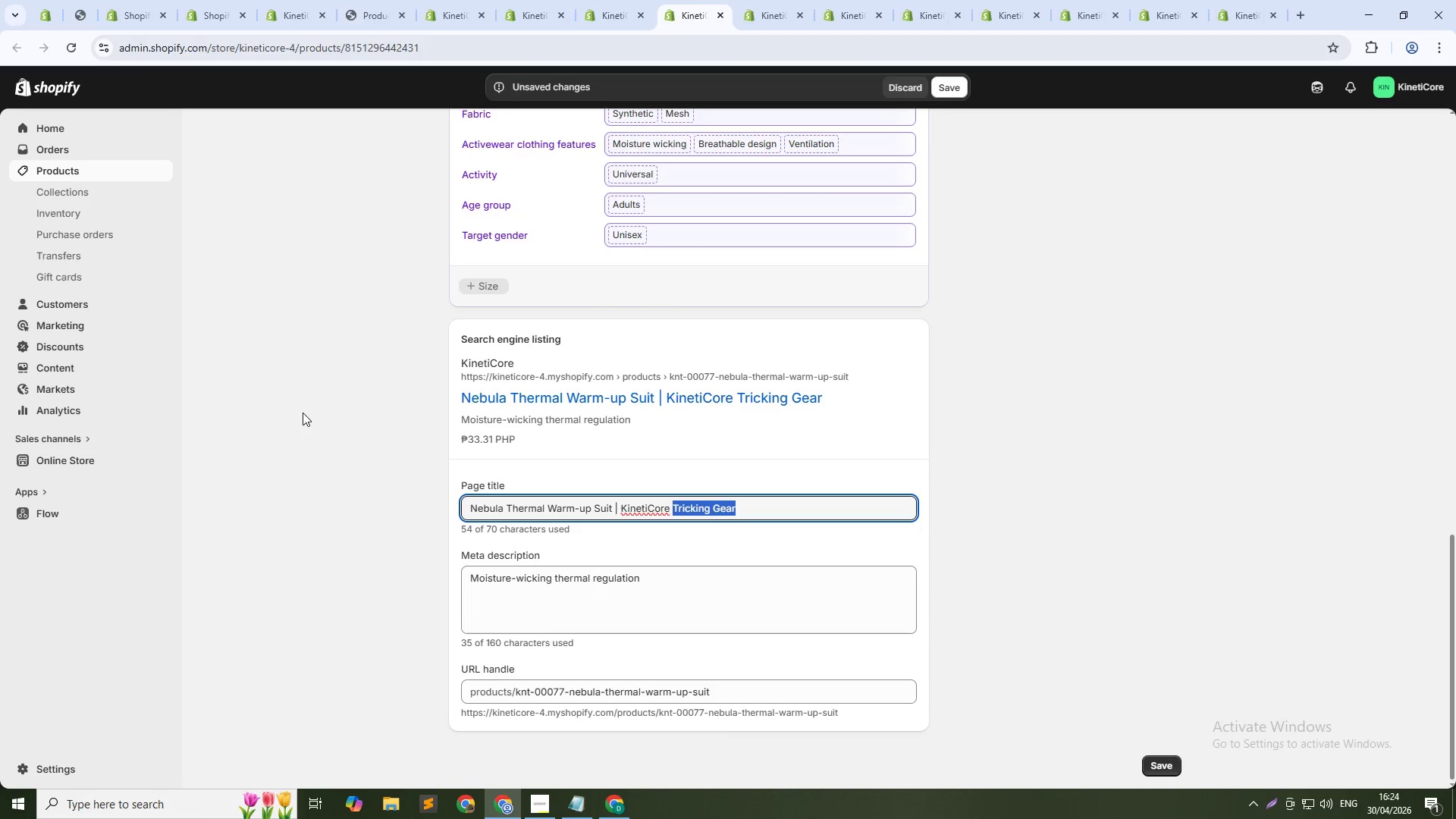 
key(Control+Shift+ArrowLeft)
 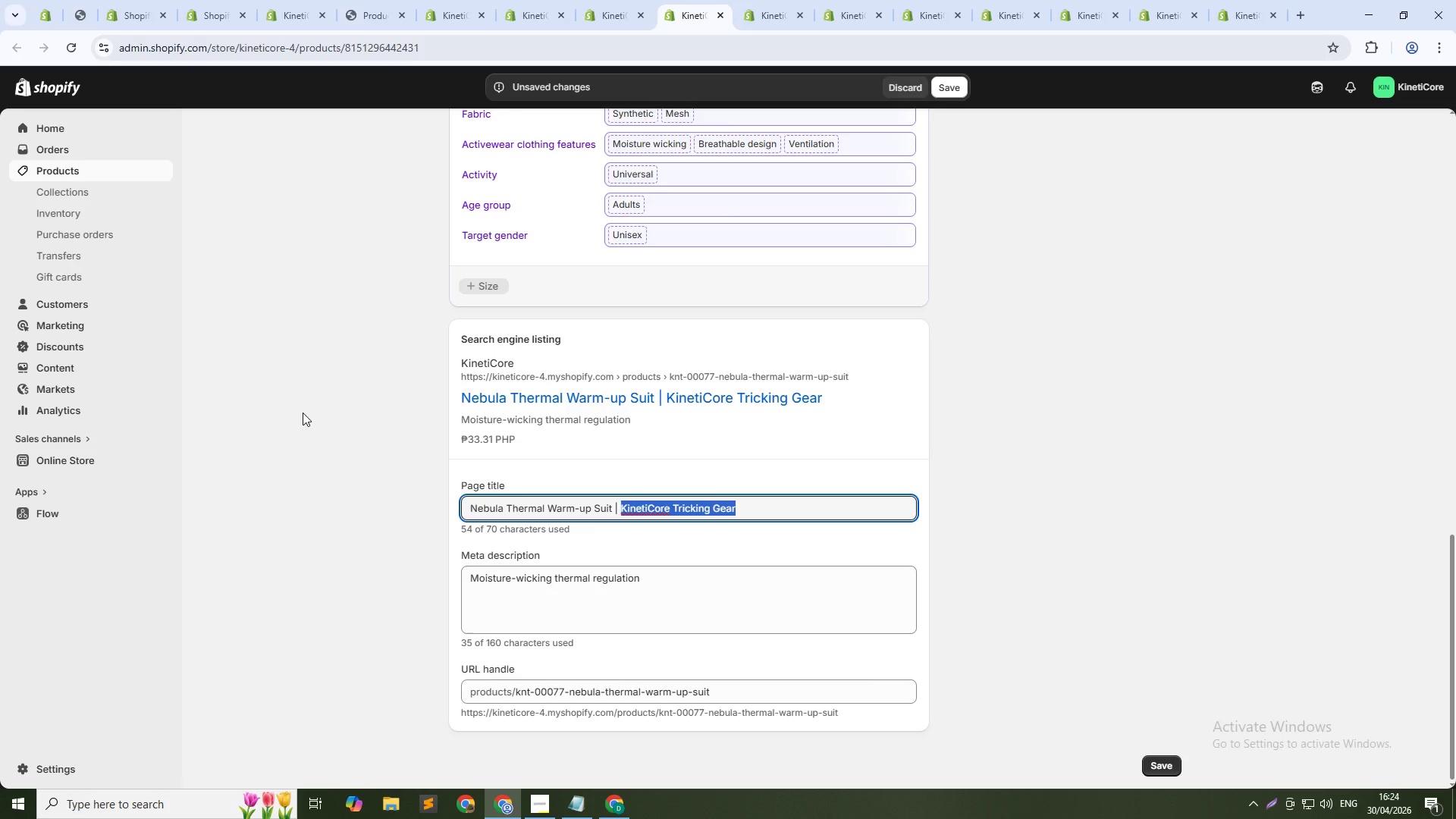 
key(Control+Shift+ArrowLeft)
 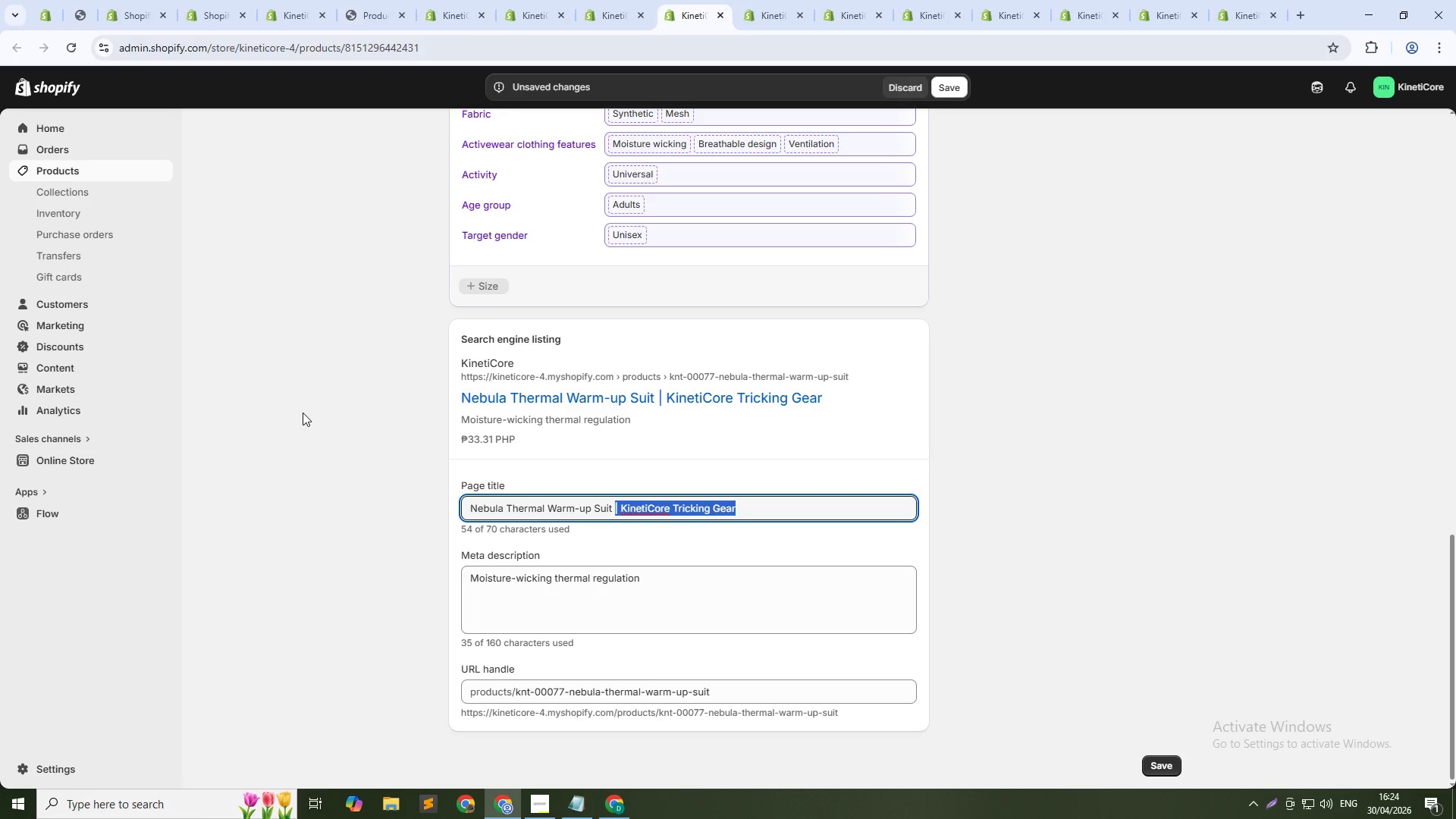 
key(Shift+ArrowLeft)
 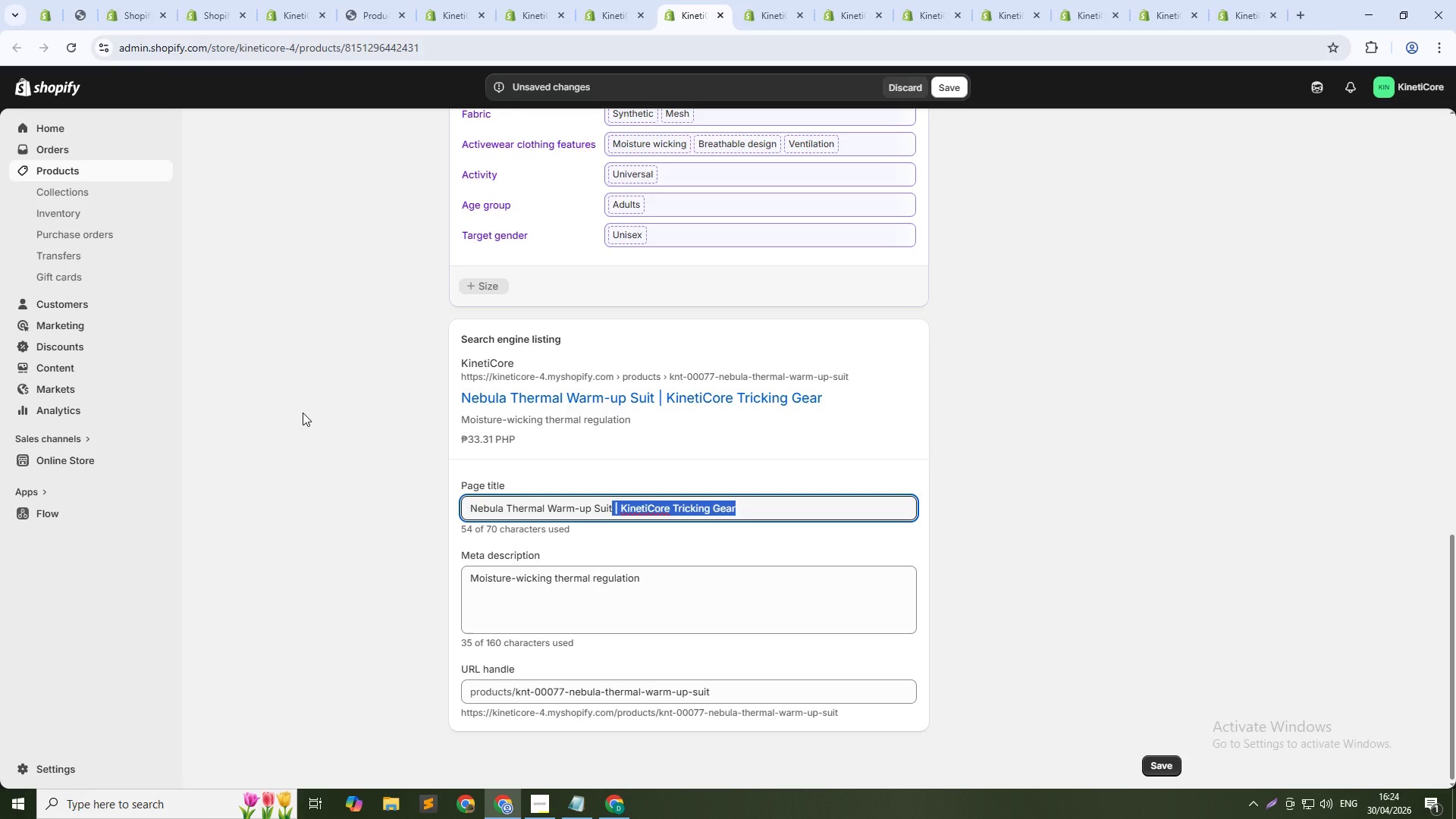 
key(Backspace)
 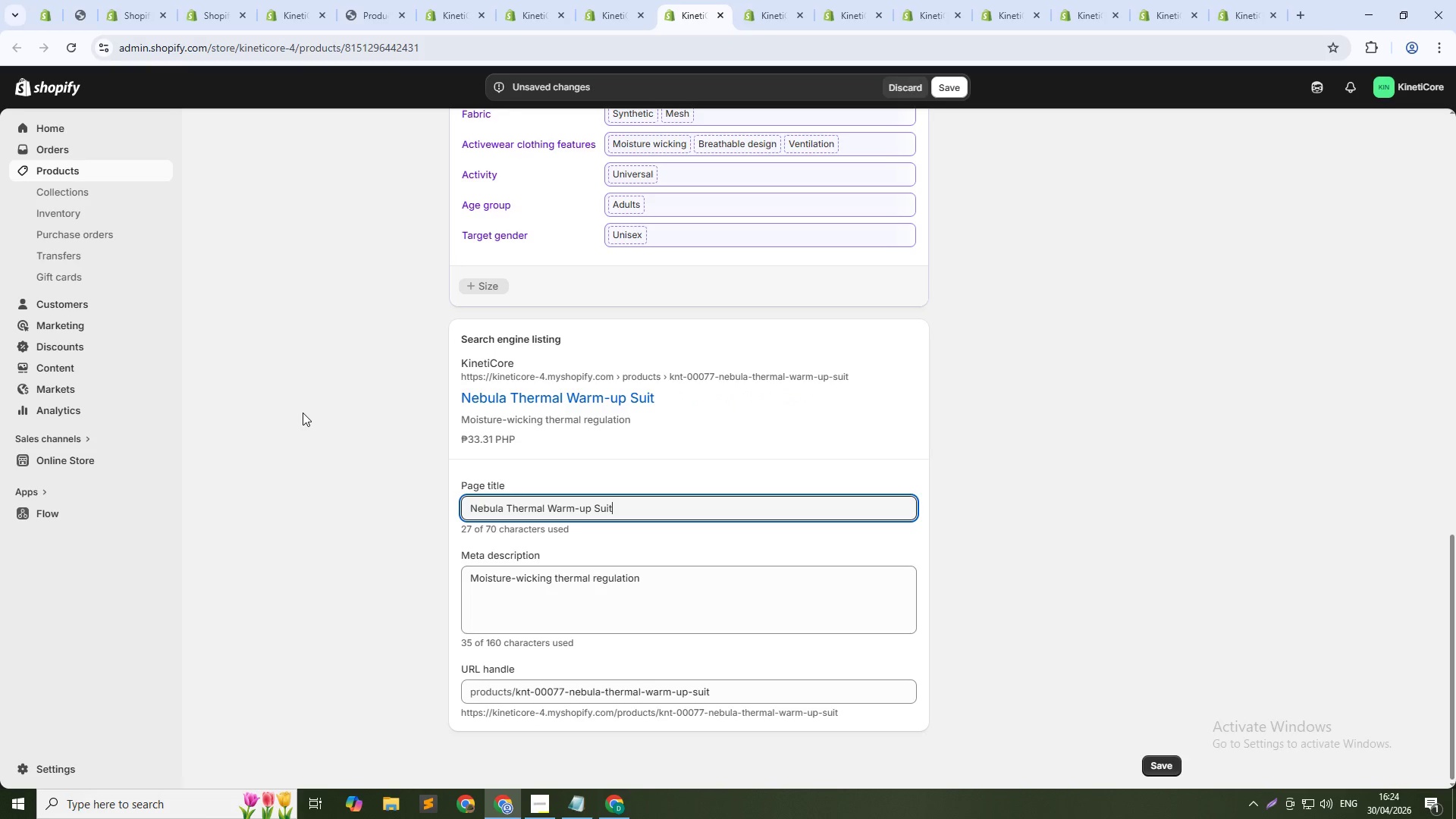 
key(Tab)
 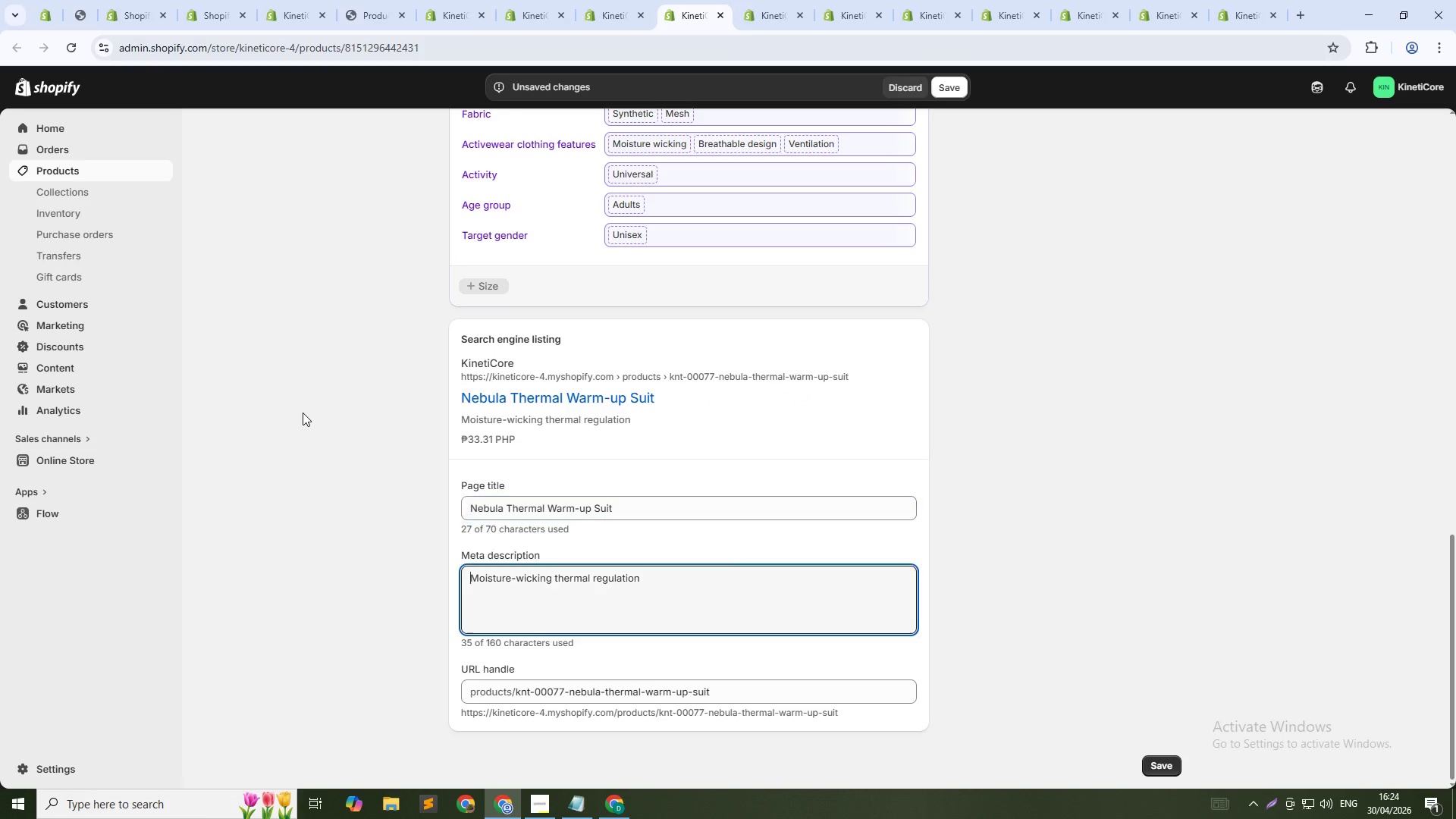 
key(Tab)
 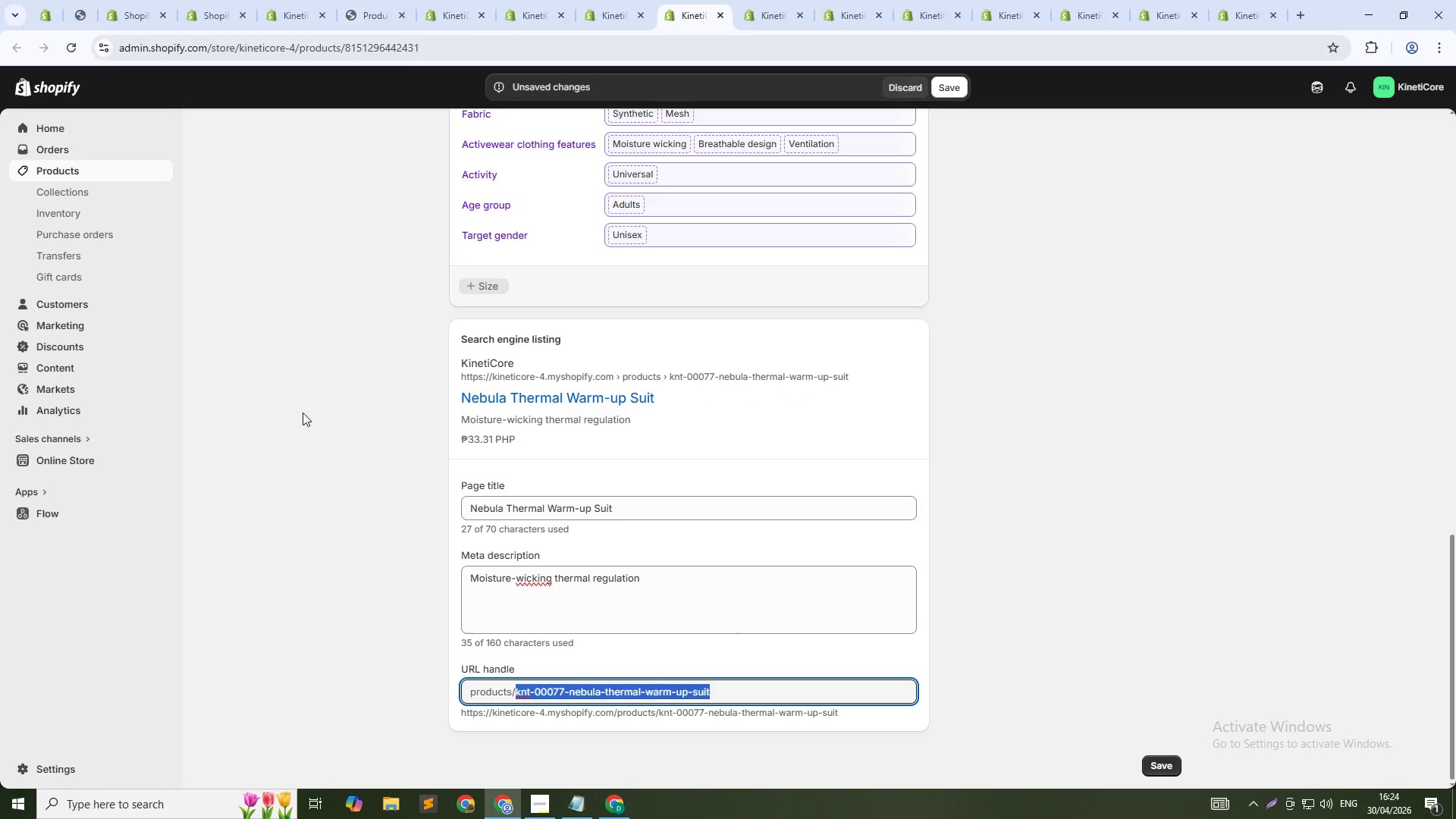 
key(ArrowDown)
 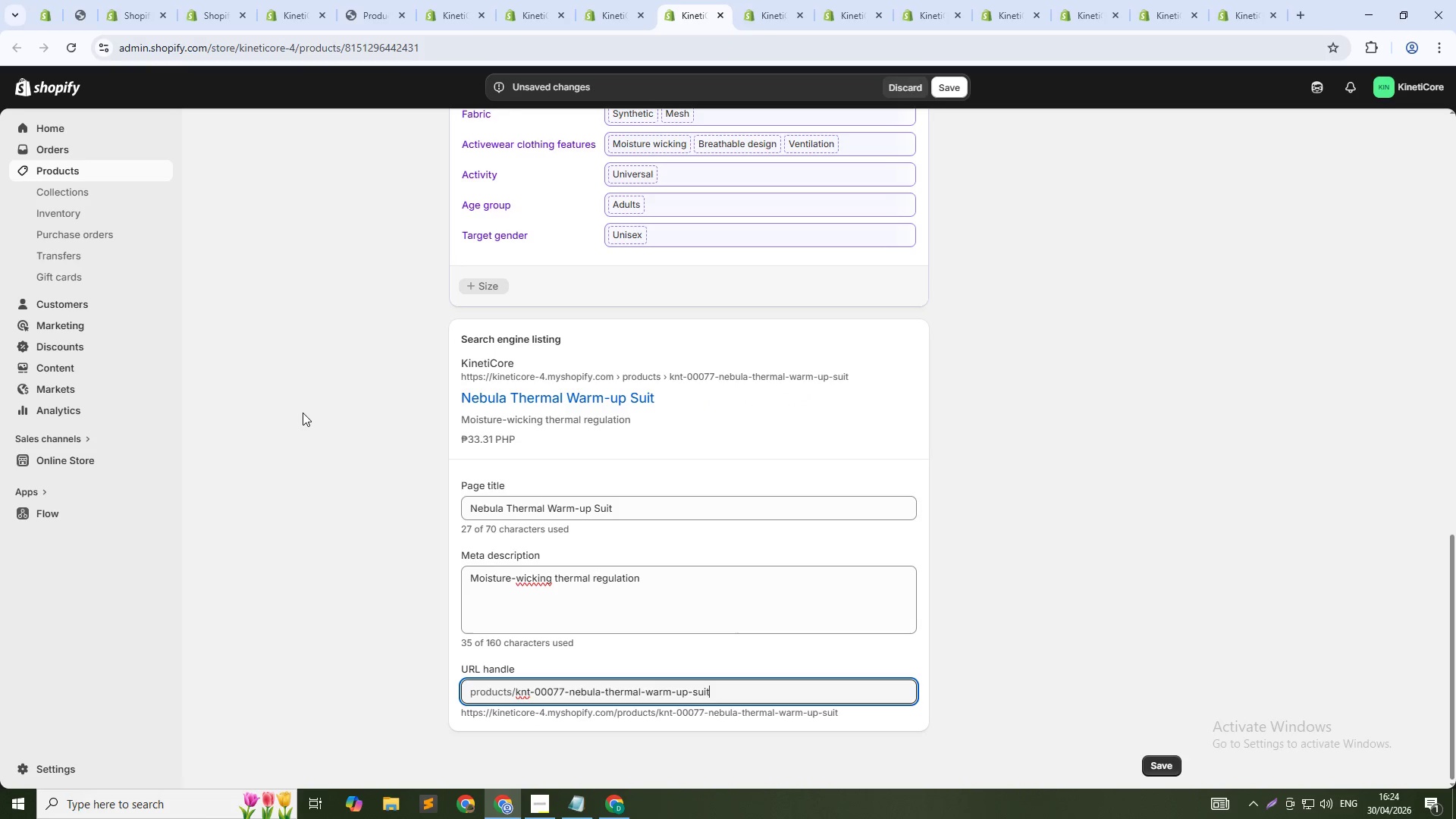 
key(NumpadSubtract)
 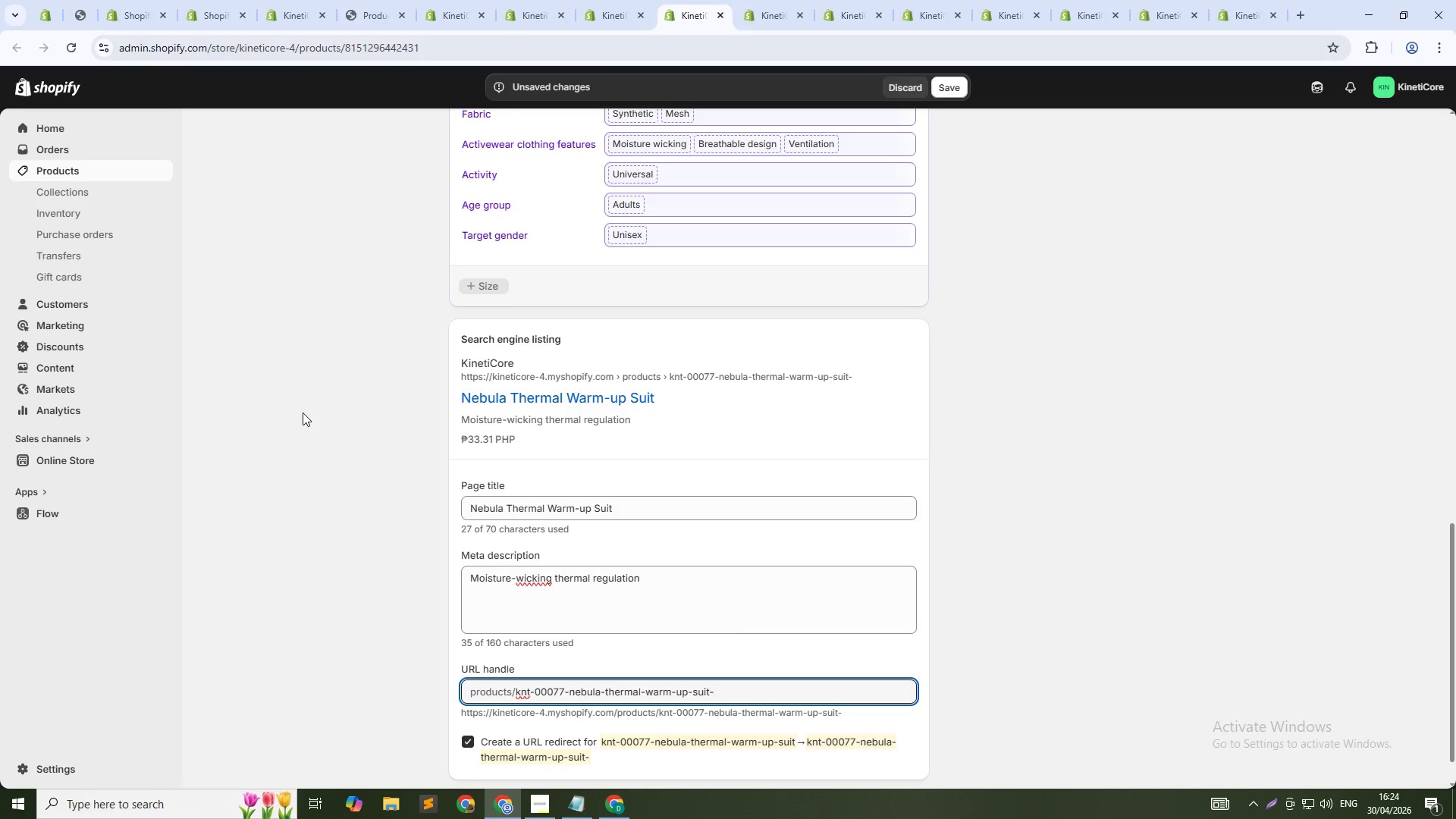 
key(Backspace)
 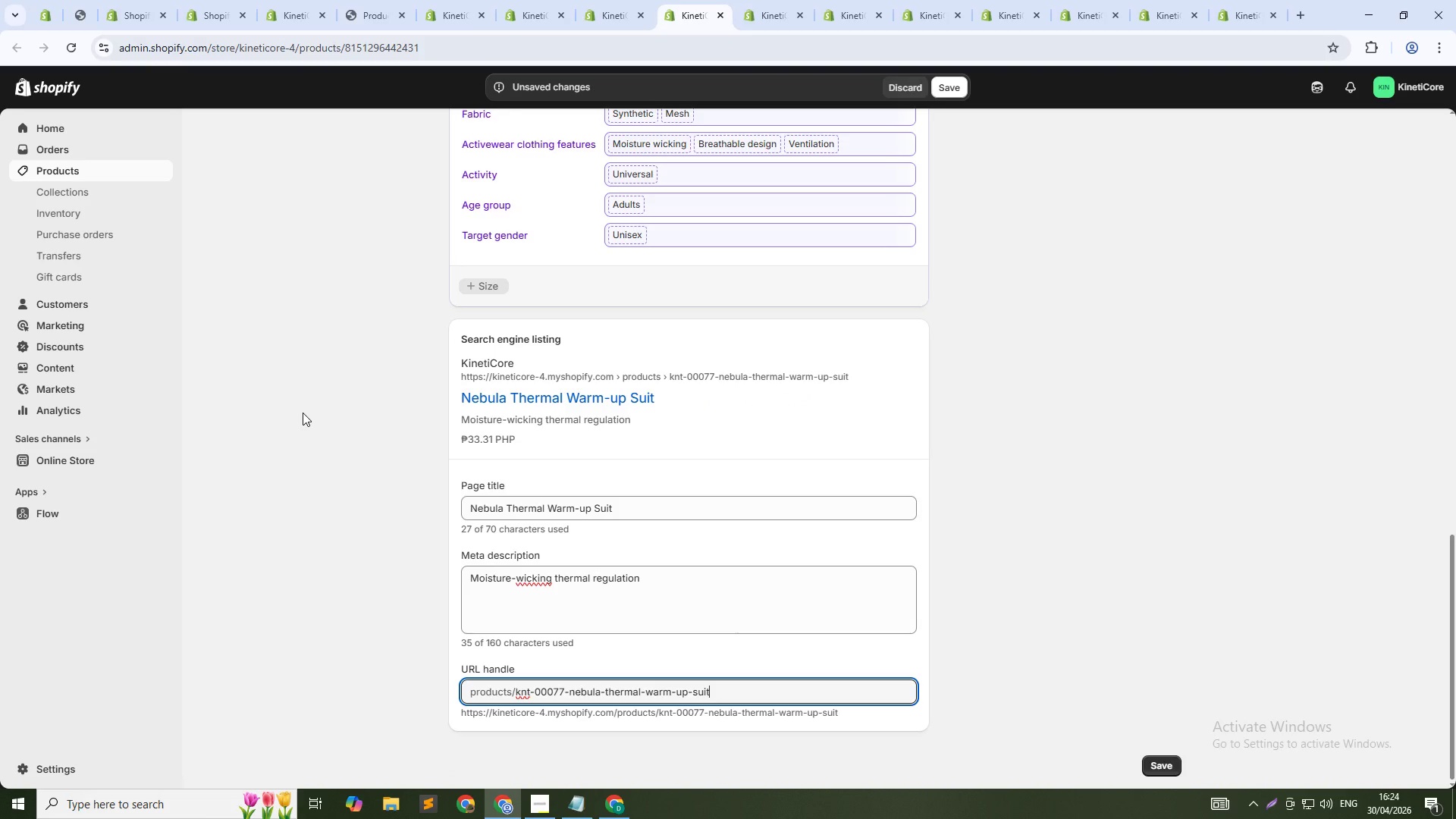 
key(NumpadSubtract)
 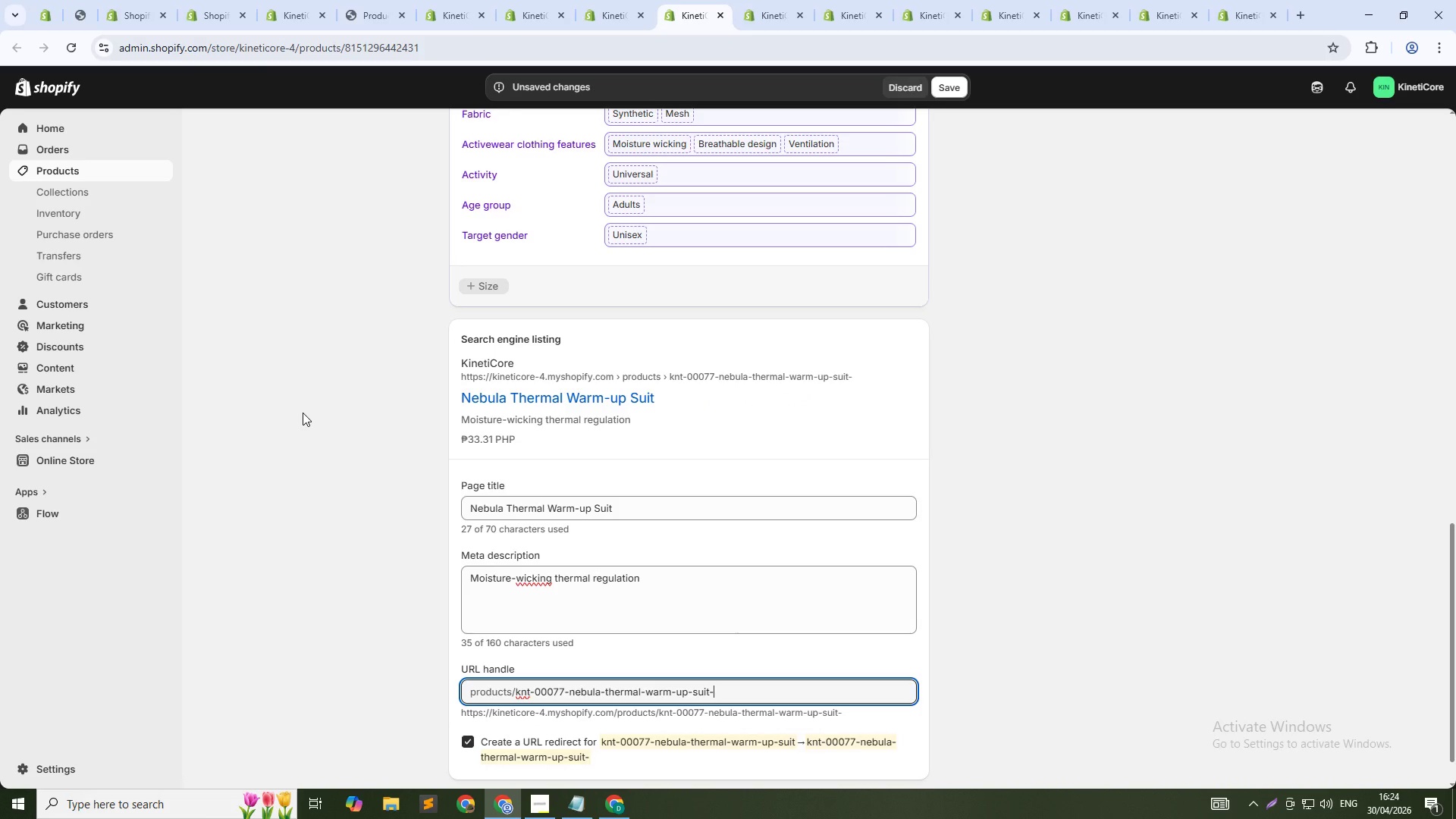 
key(Numpad7)
 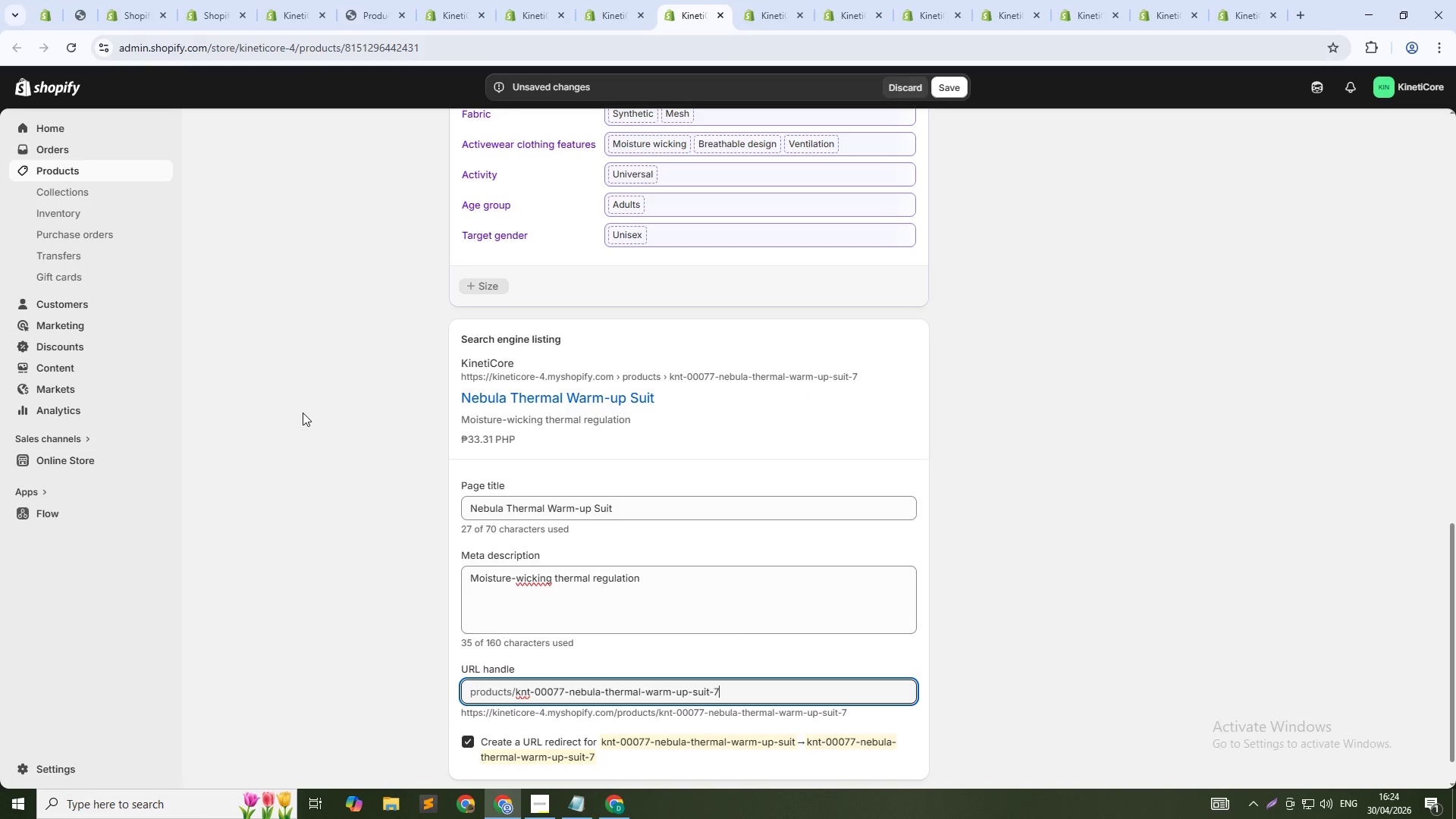 
key(Numpad7)
 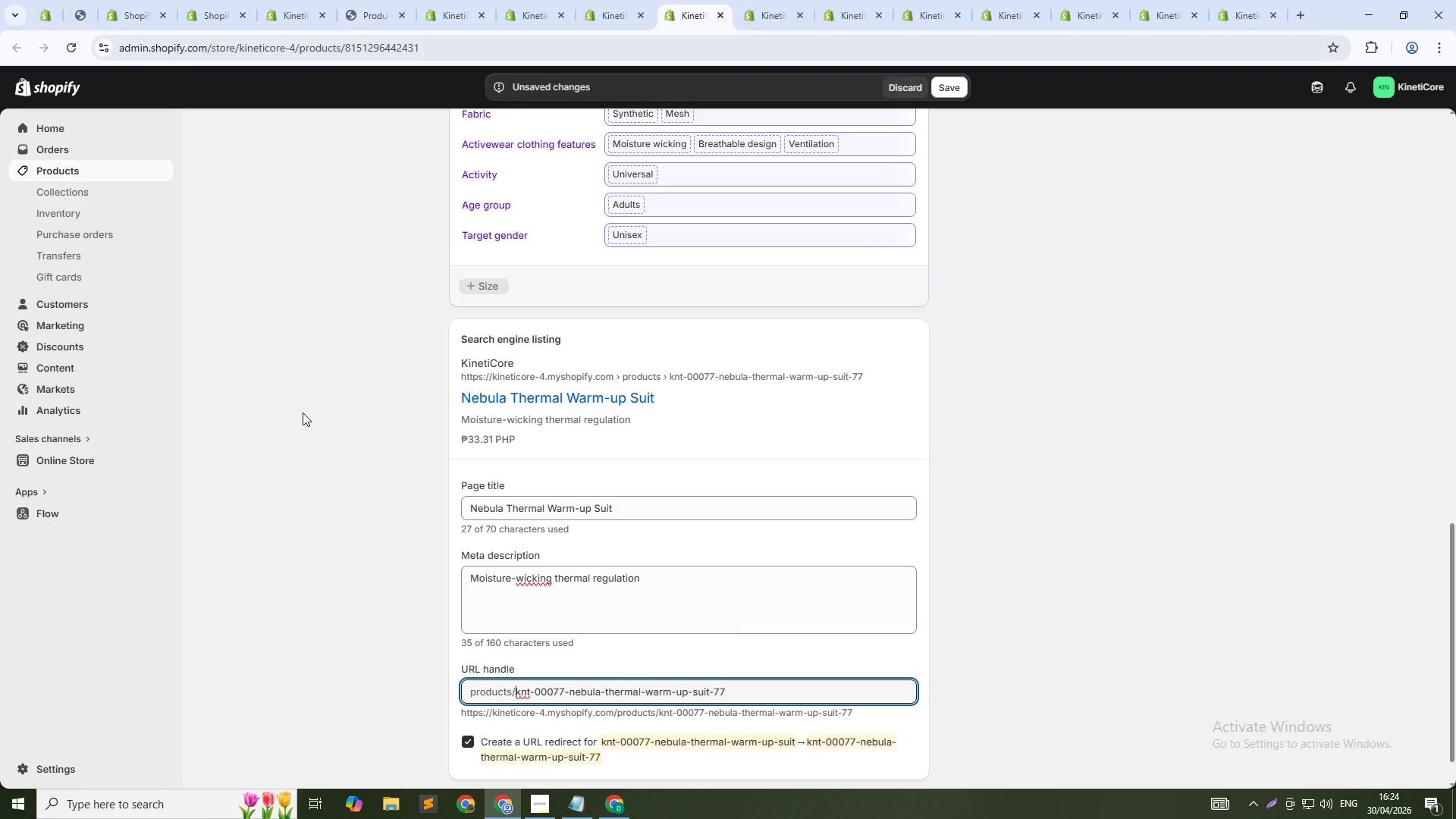 
key(ArrowUp)
 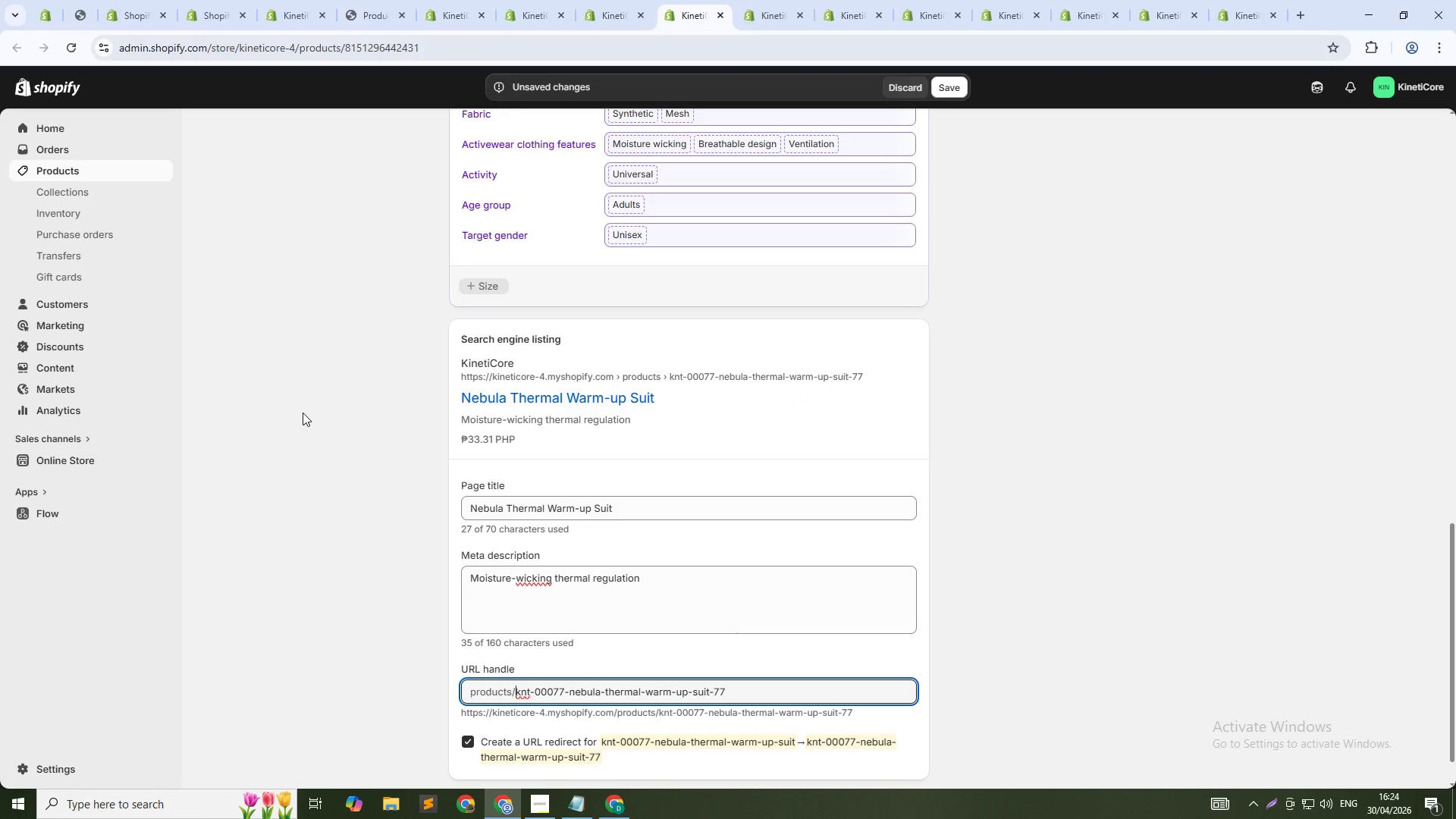 
key(Control+Shift+ArrowRight)
 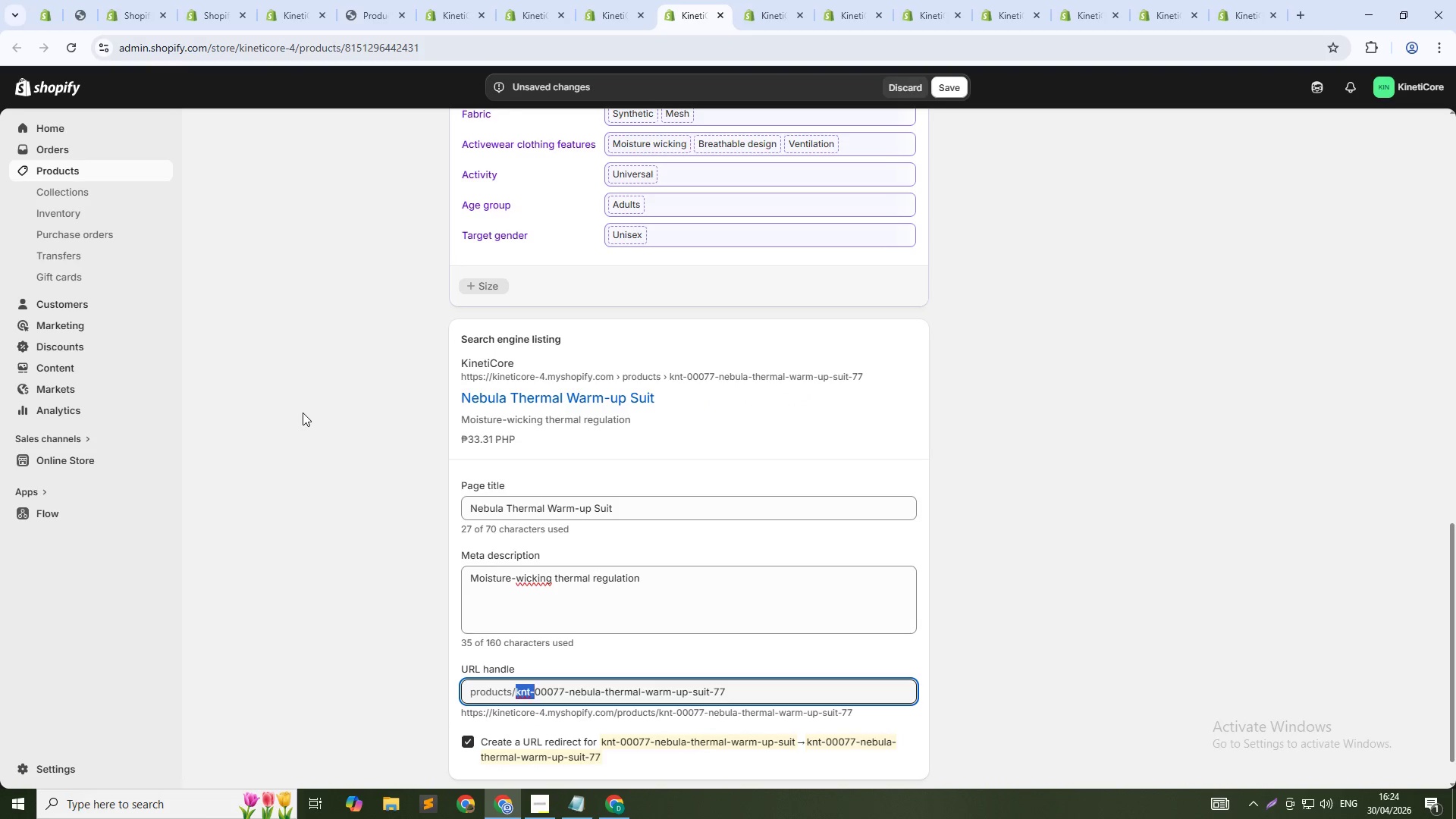 
key(Control+Shift+ArrowRight)
 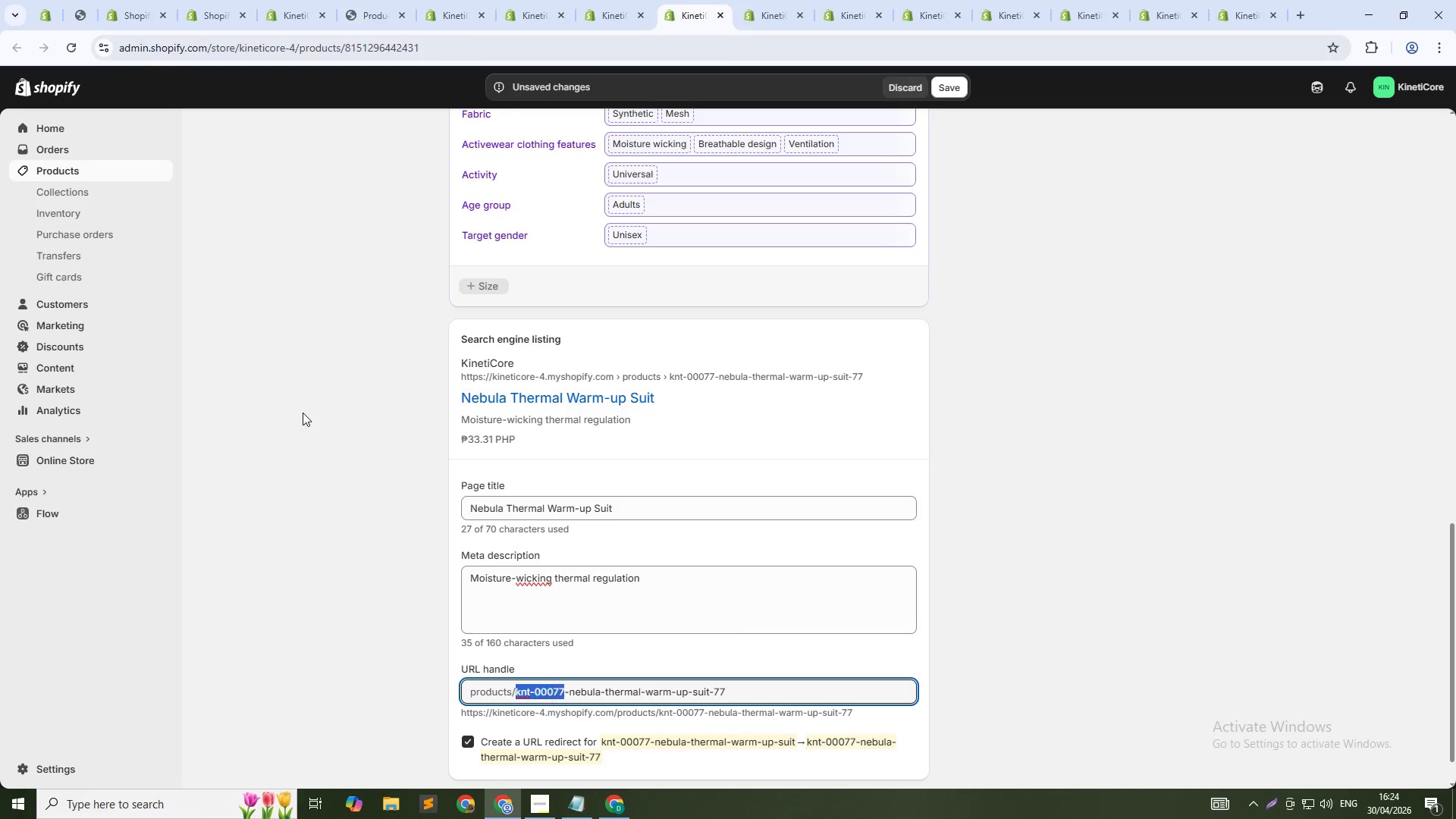 
key(Control+Shift+ArrowRight)
 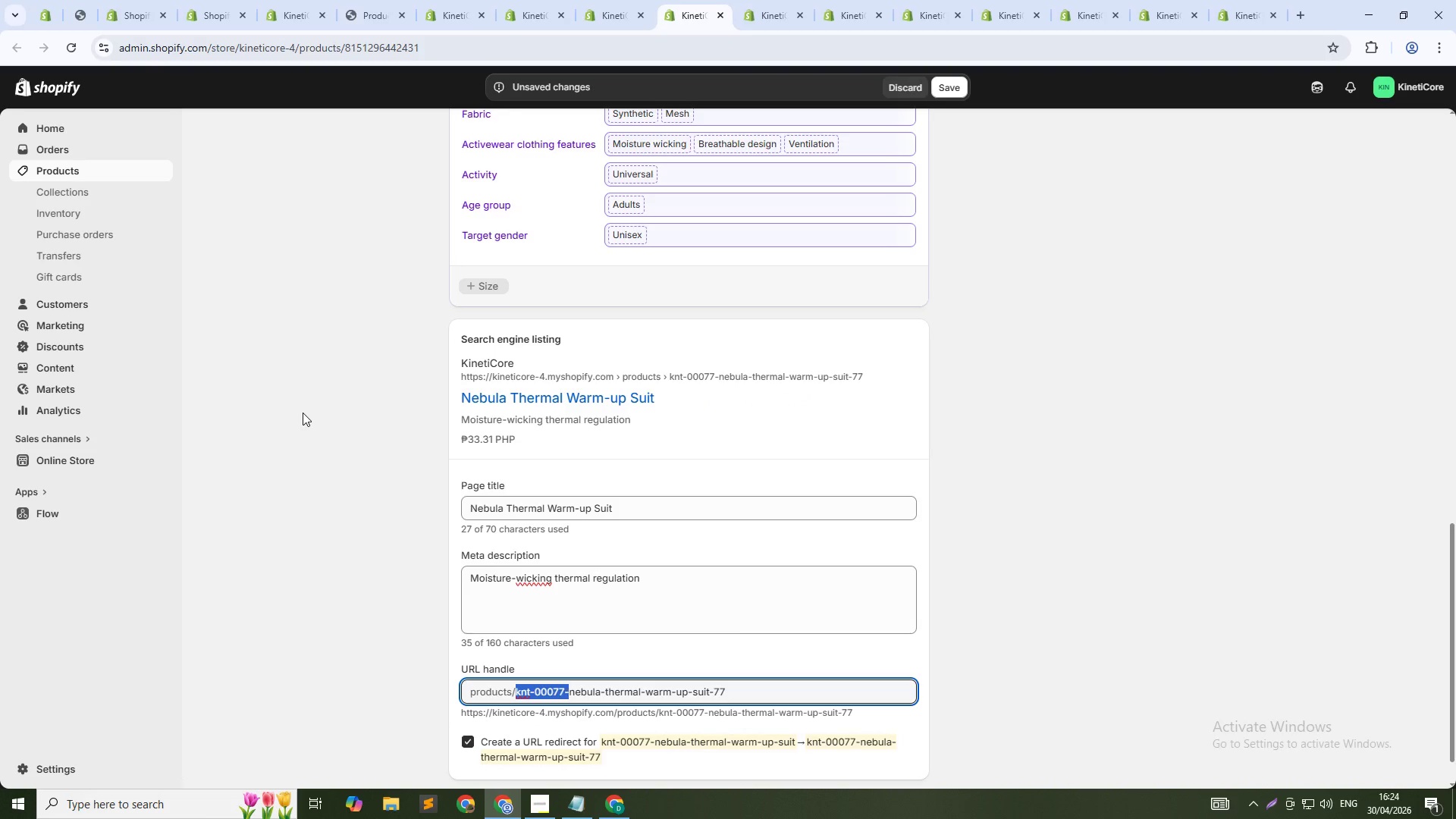 
key(Shift+ArrowRight)
 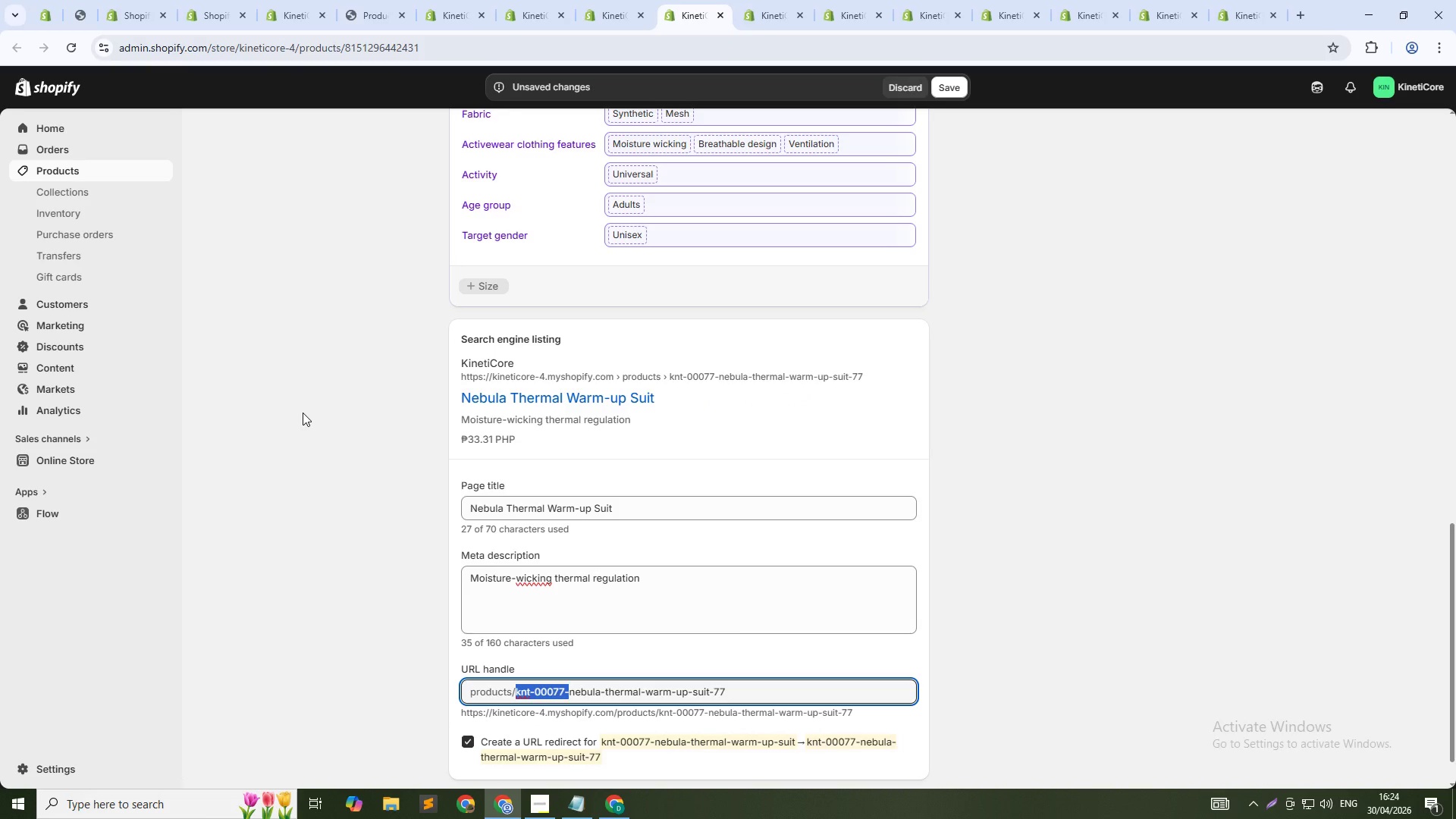 
key(Backspace)
 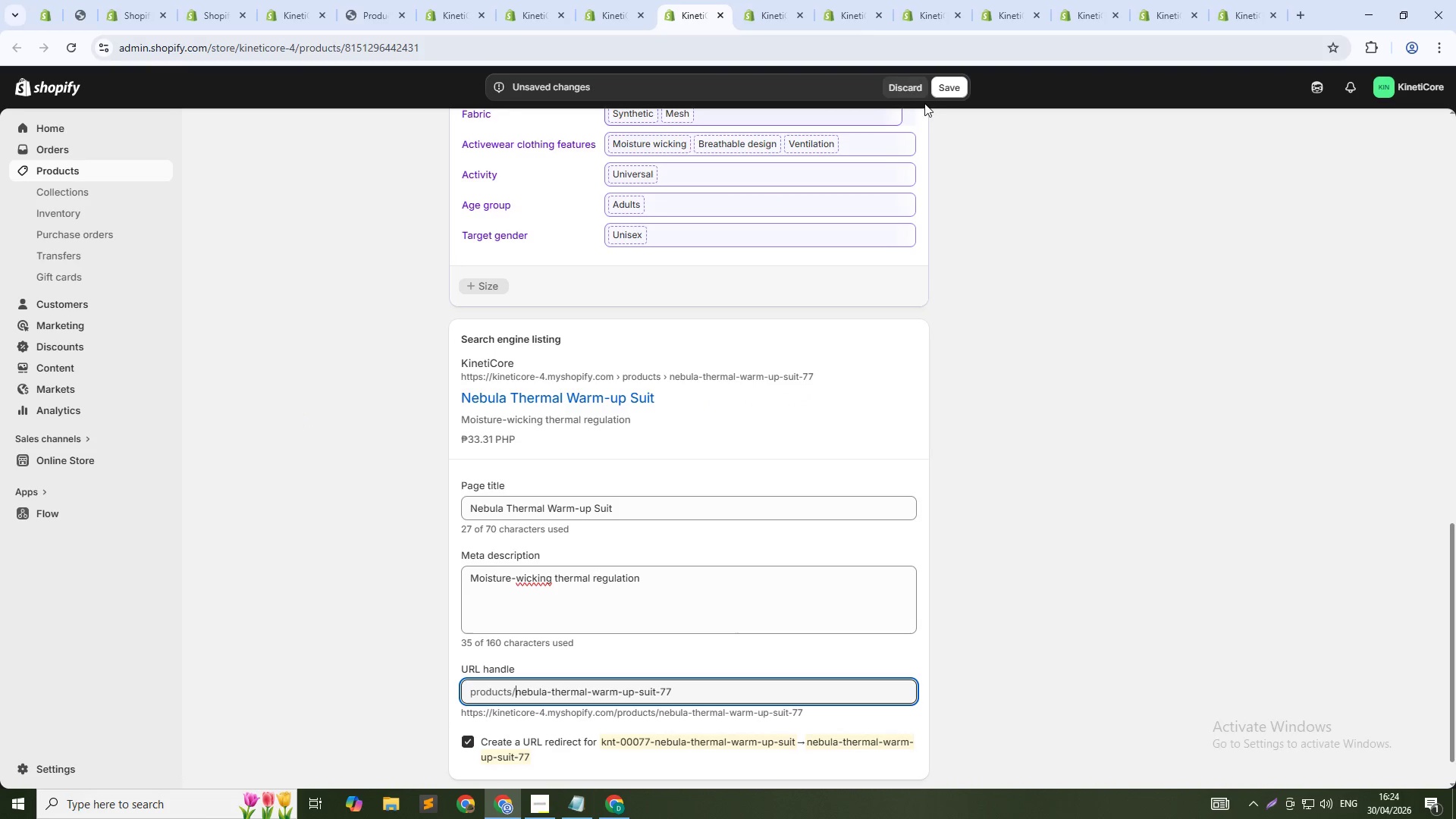 
left_click([956, 87])
 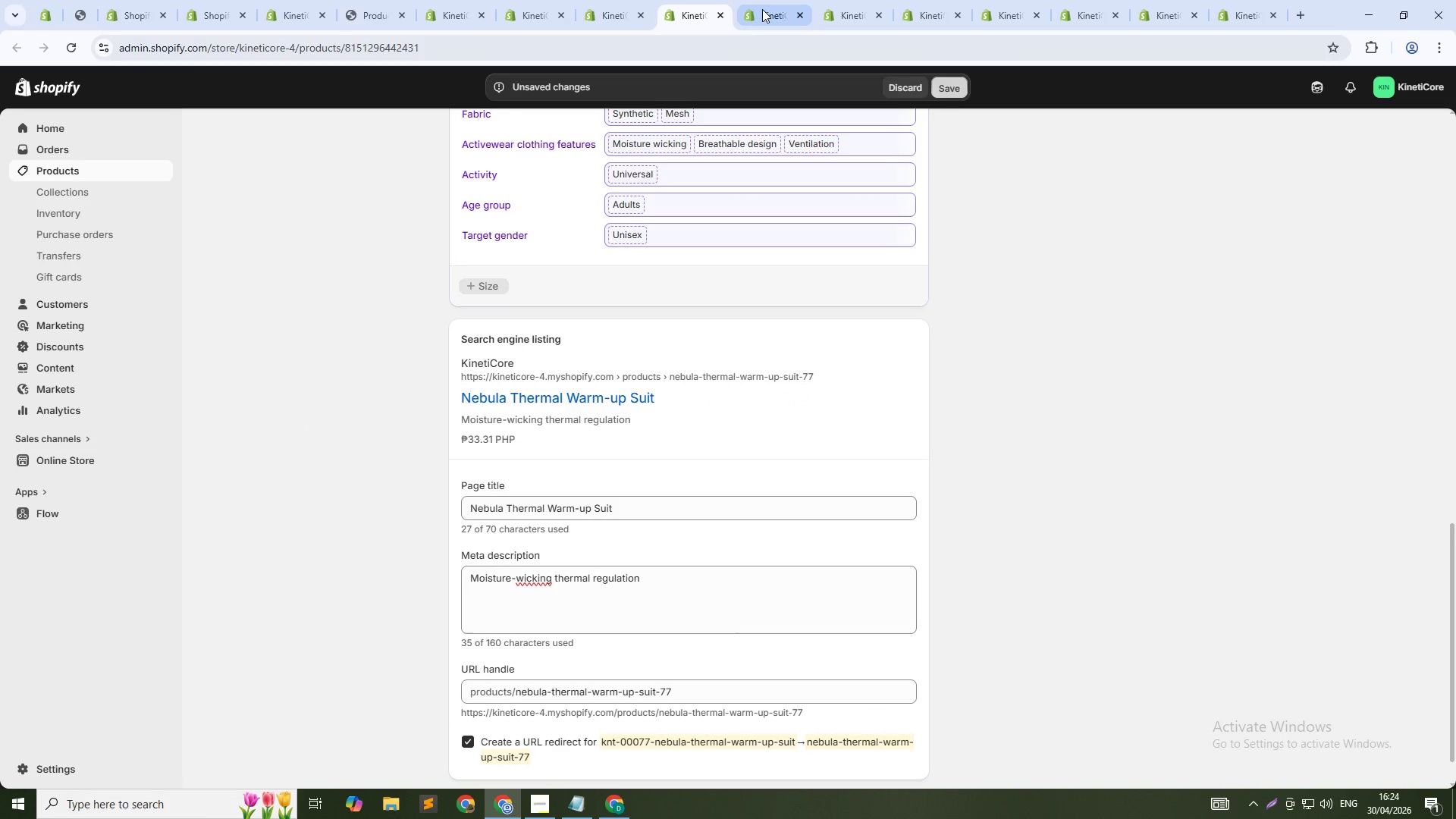 
left_click([760, 6])
 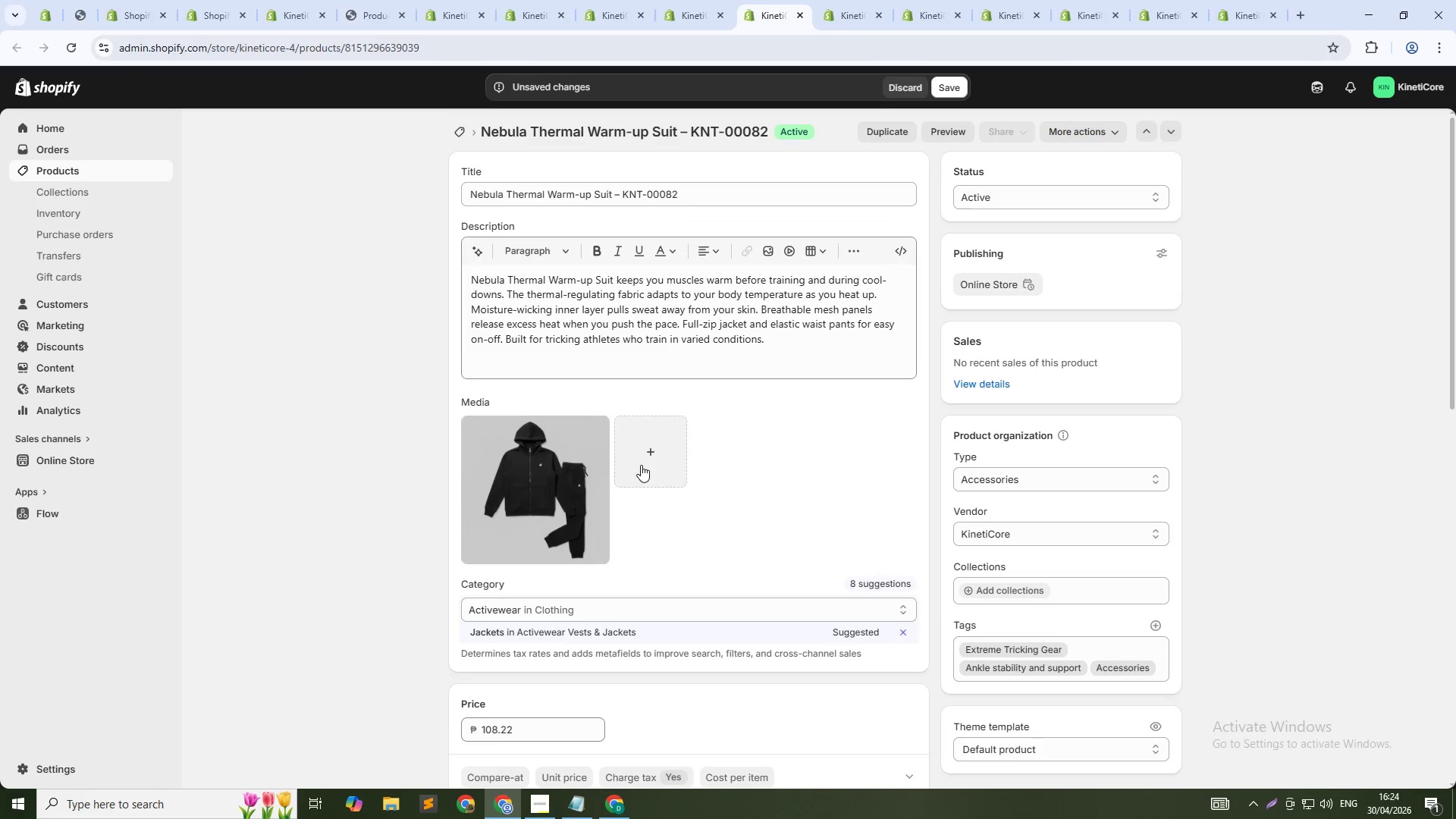 
scroll: coordinate [807, 558], scroll_direction: down, amount: 18.0
 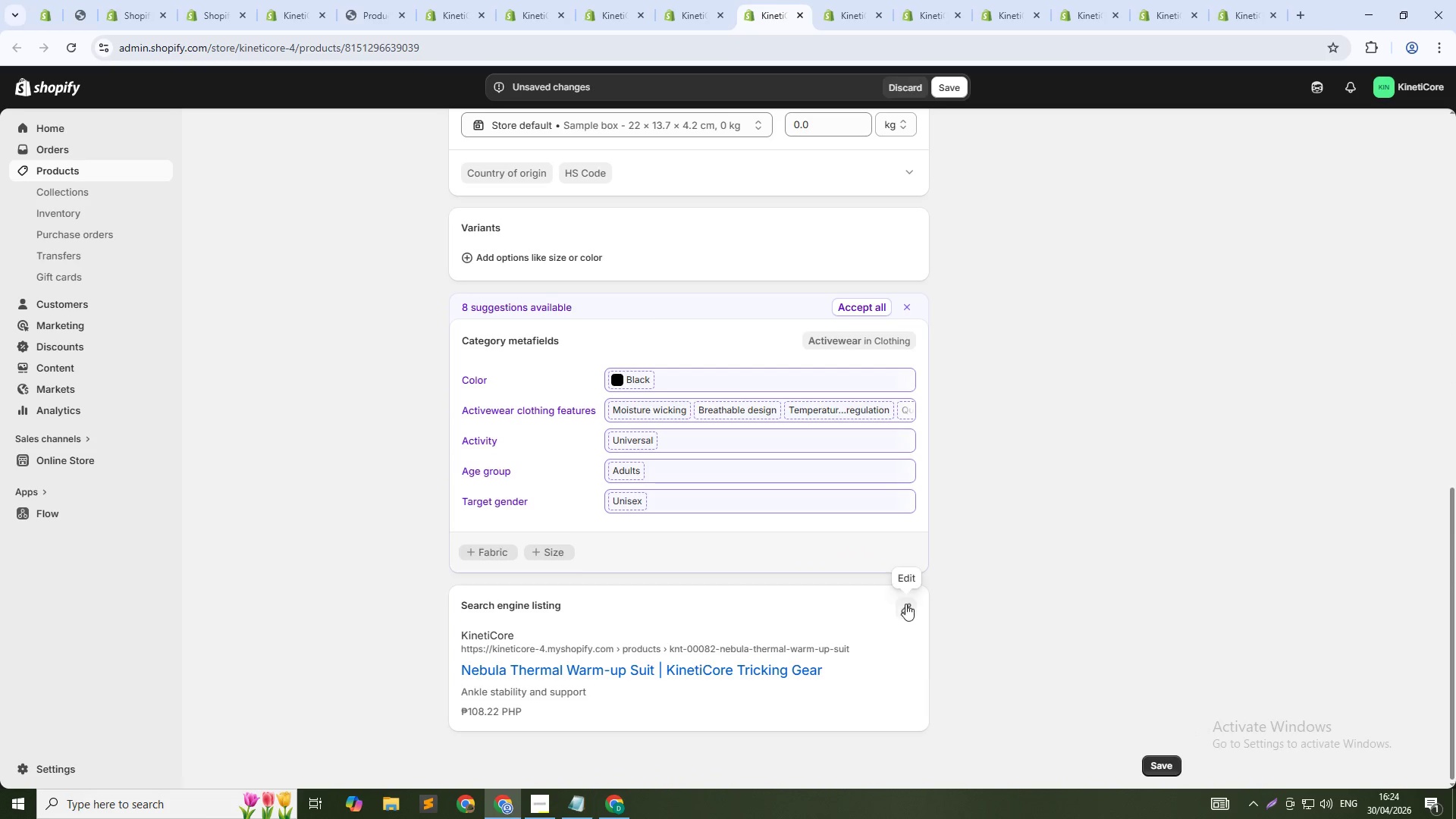 
left_click([905, 609])
 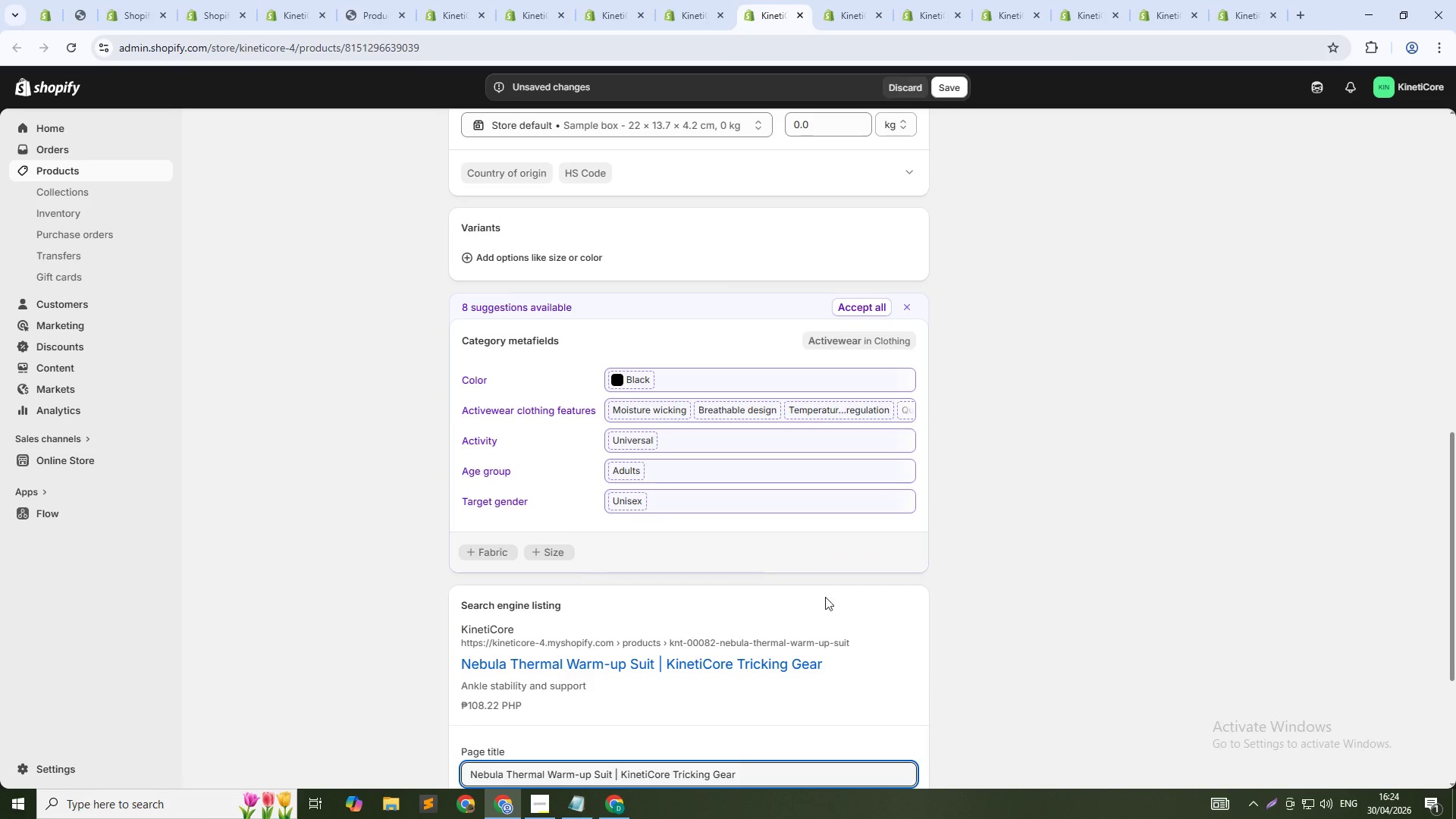 
scroll: coordinate [801, 599], scroll_direction: down, amount: 6.0
 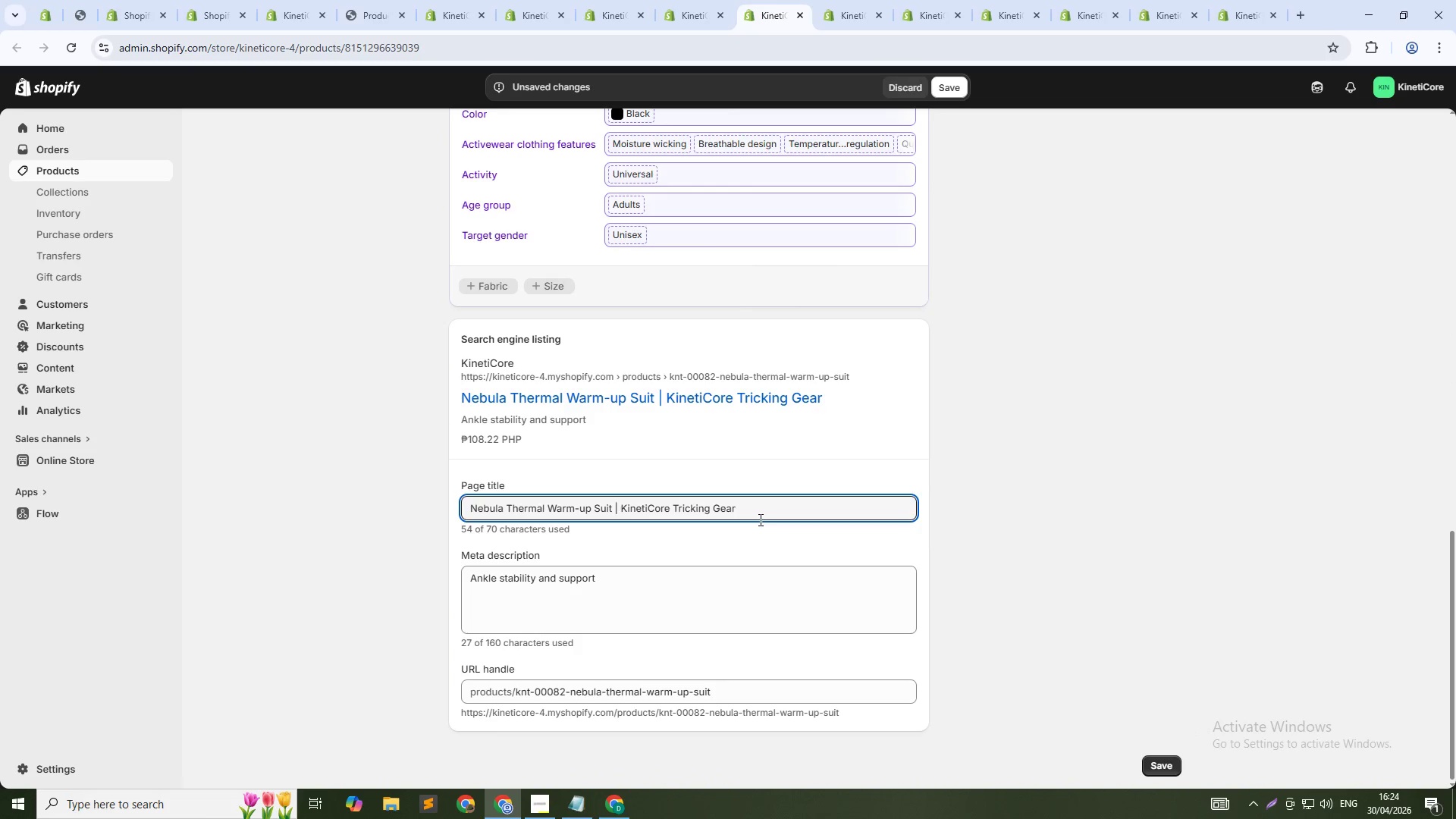 
left_click([758, 508])
 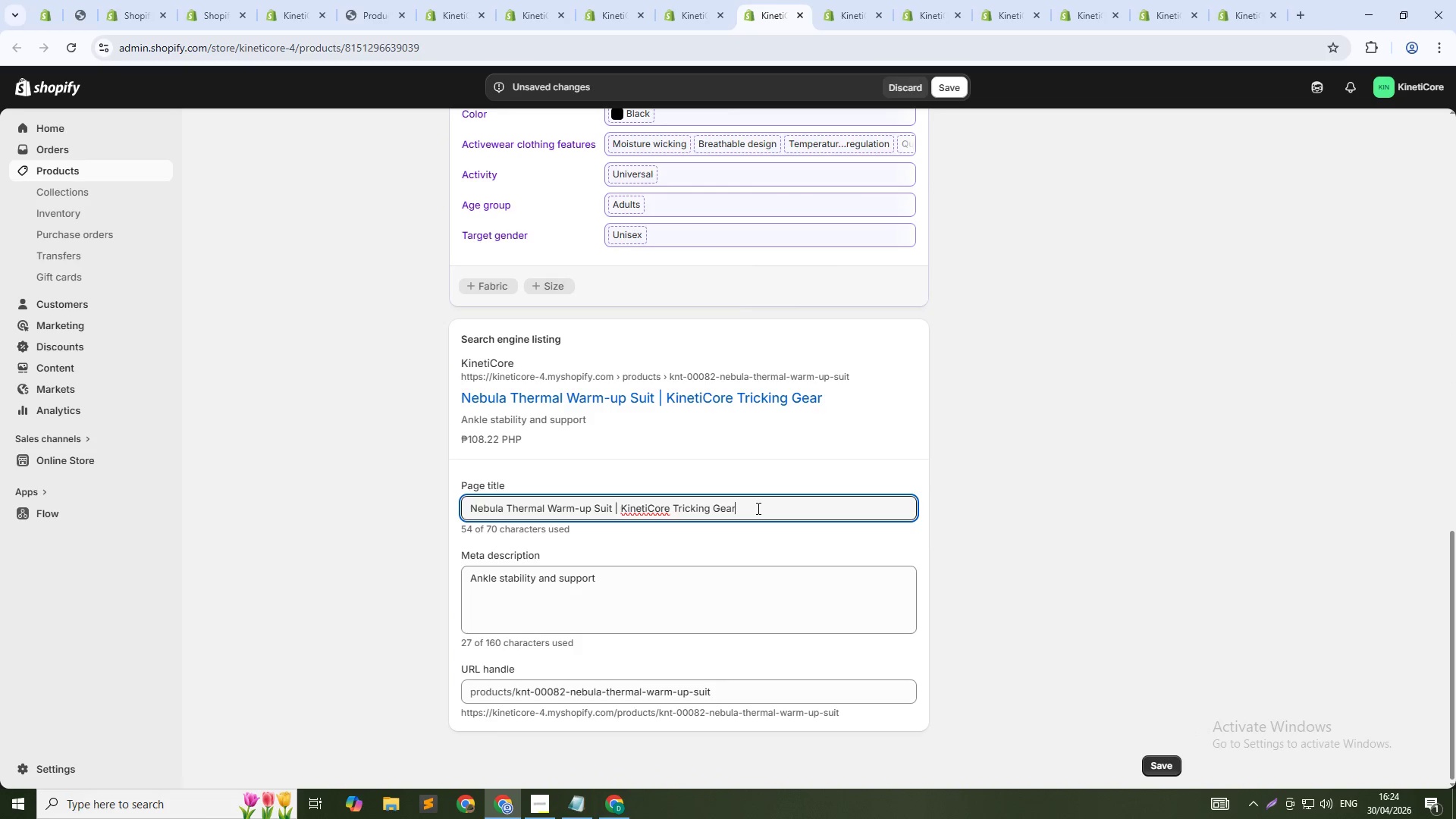 
key(Control+Shift+ArrowLeft)
 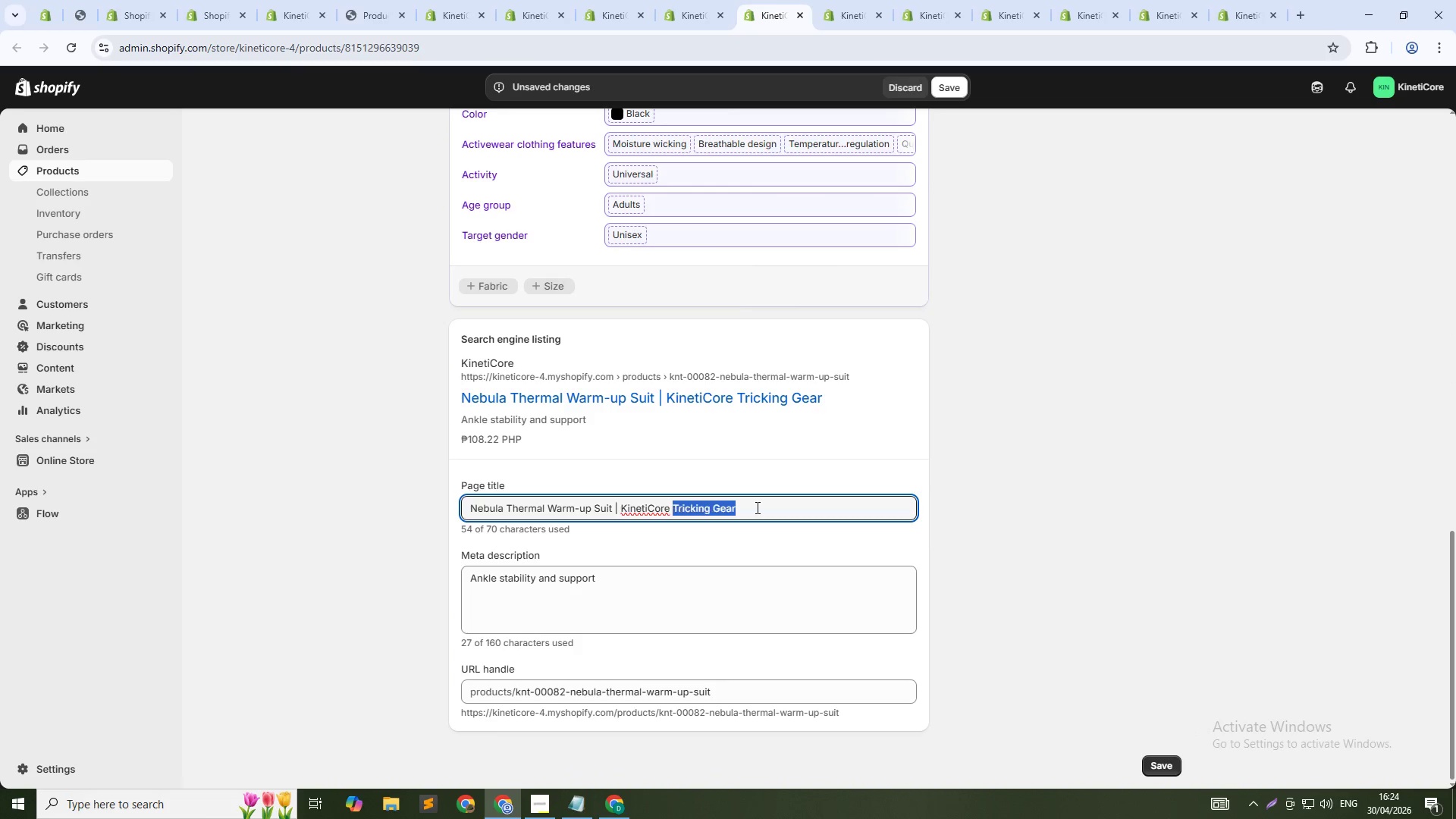 
key(Control+Shift+ArrowLeft)
 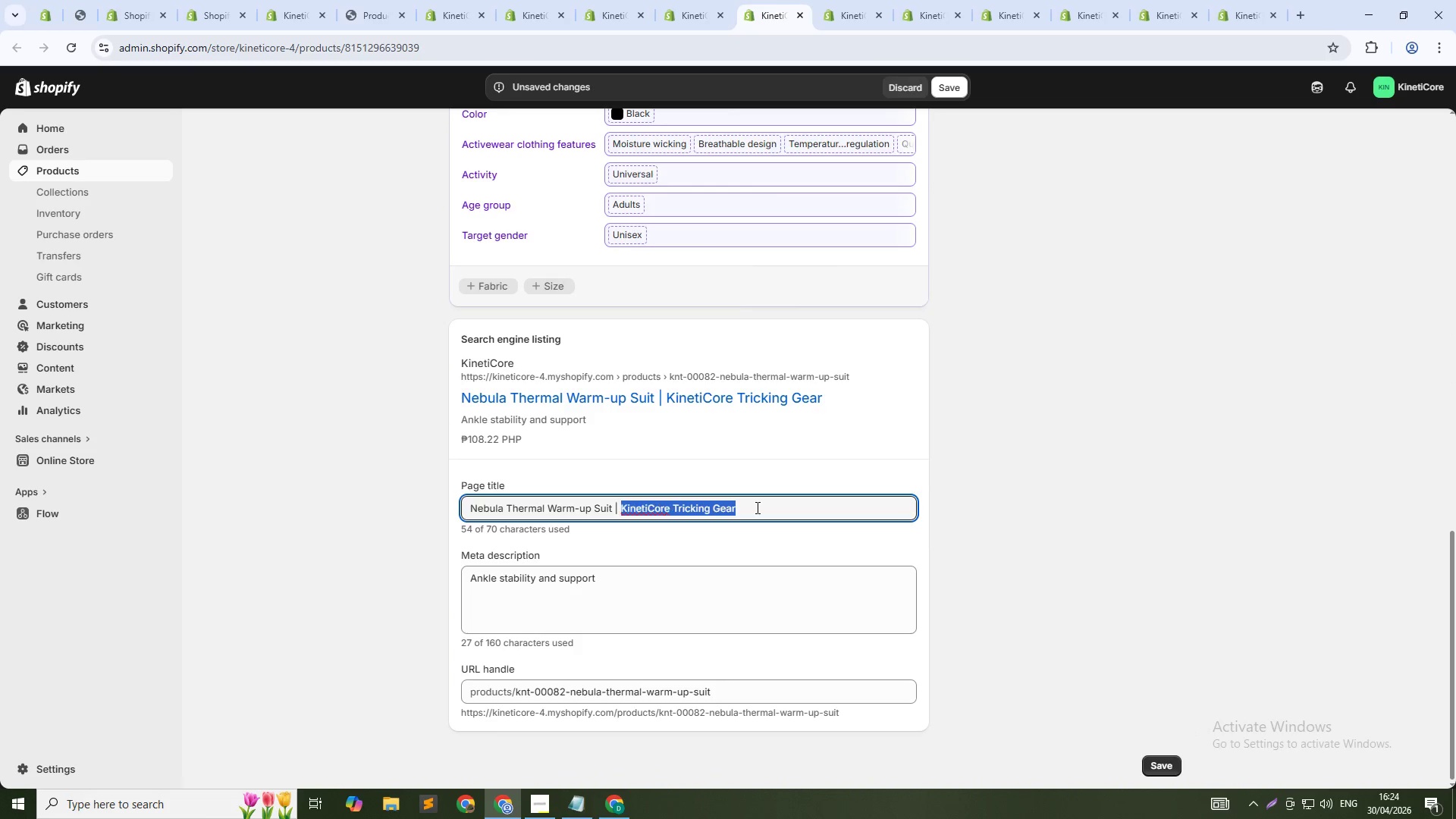 
key(Control+Shift+ArrowLeft)
 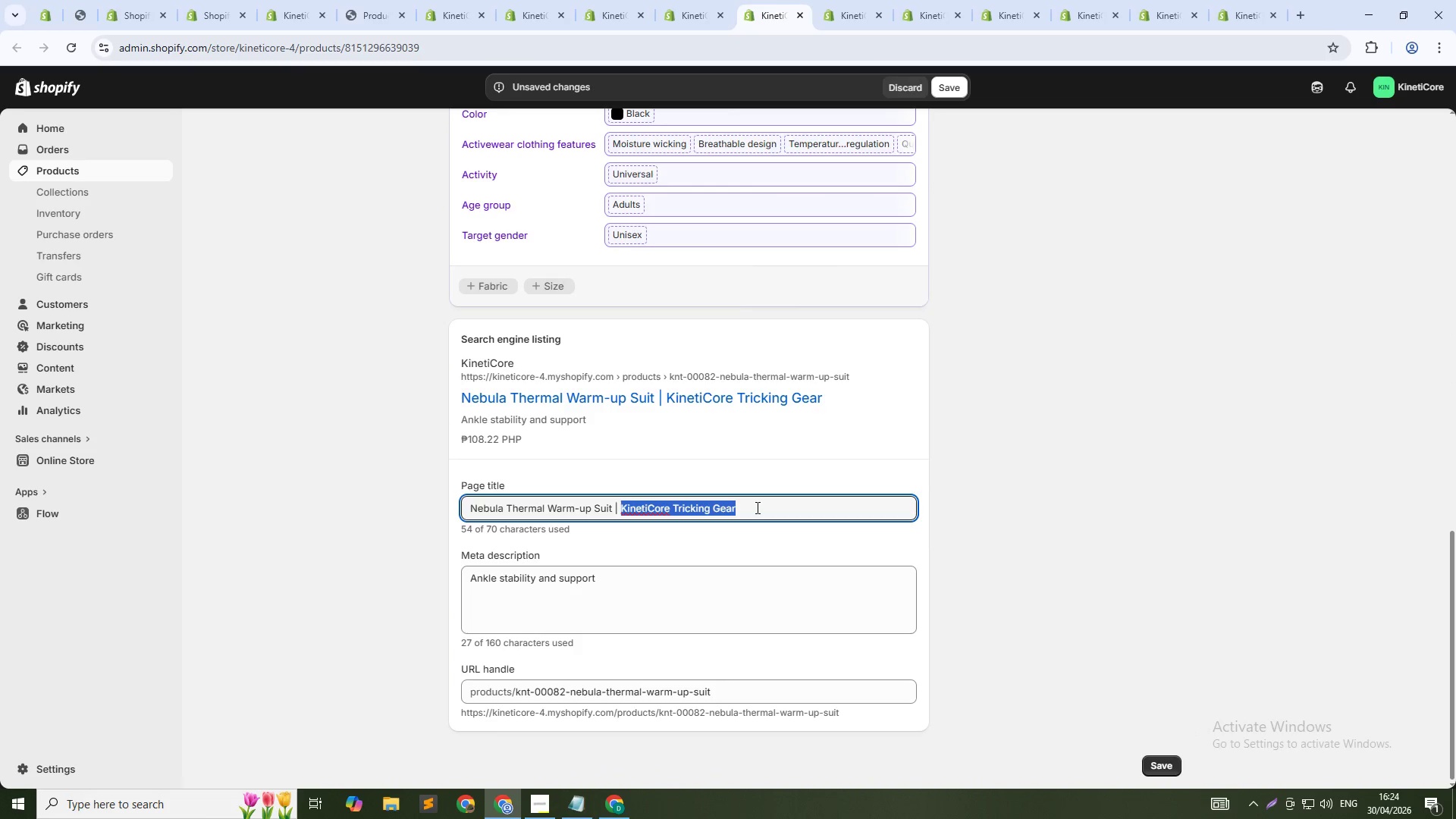 
key(Control+Shift+ArrowLeft)
 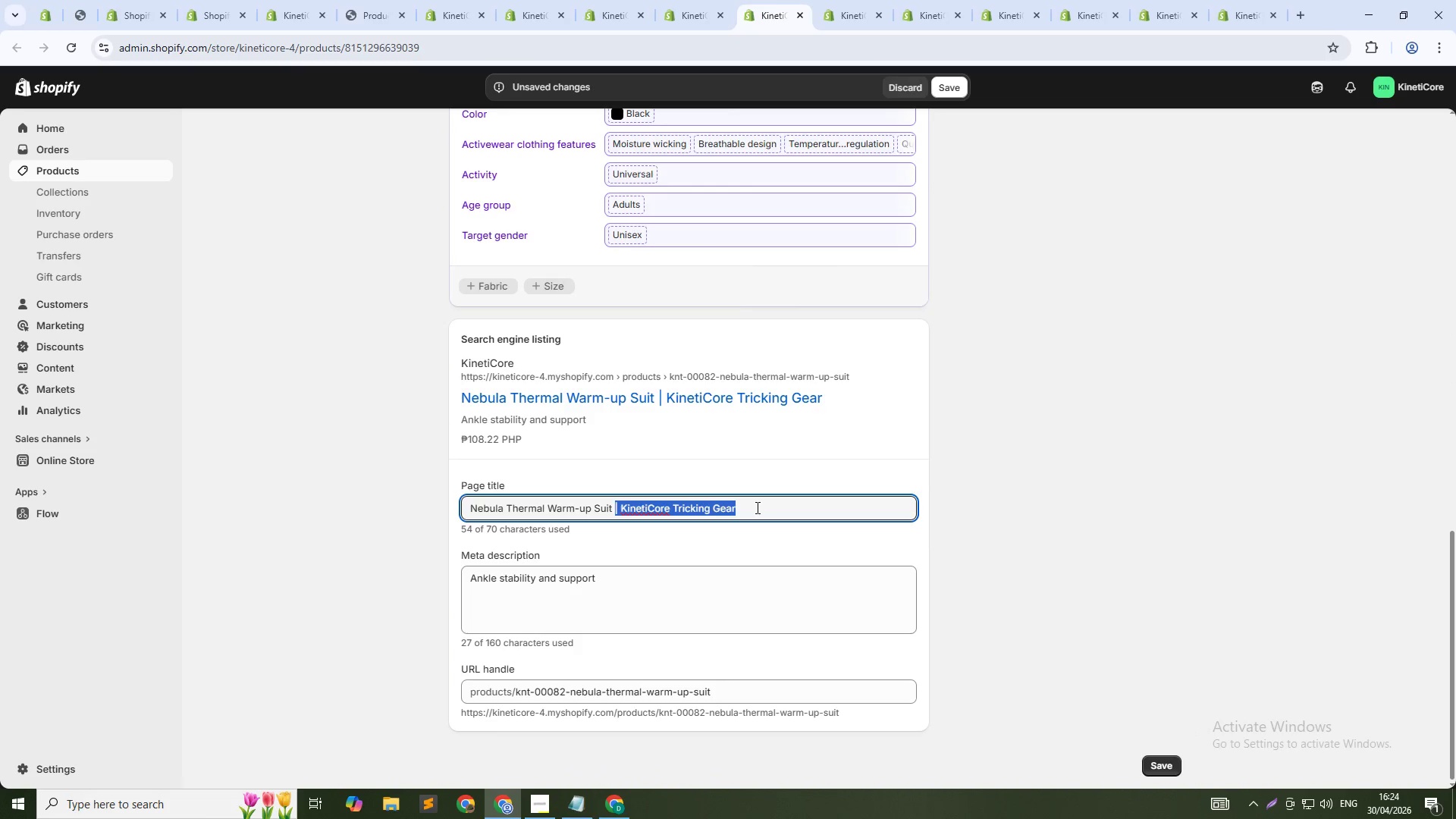 
key(Shift+ArrowLeft)
 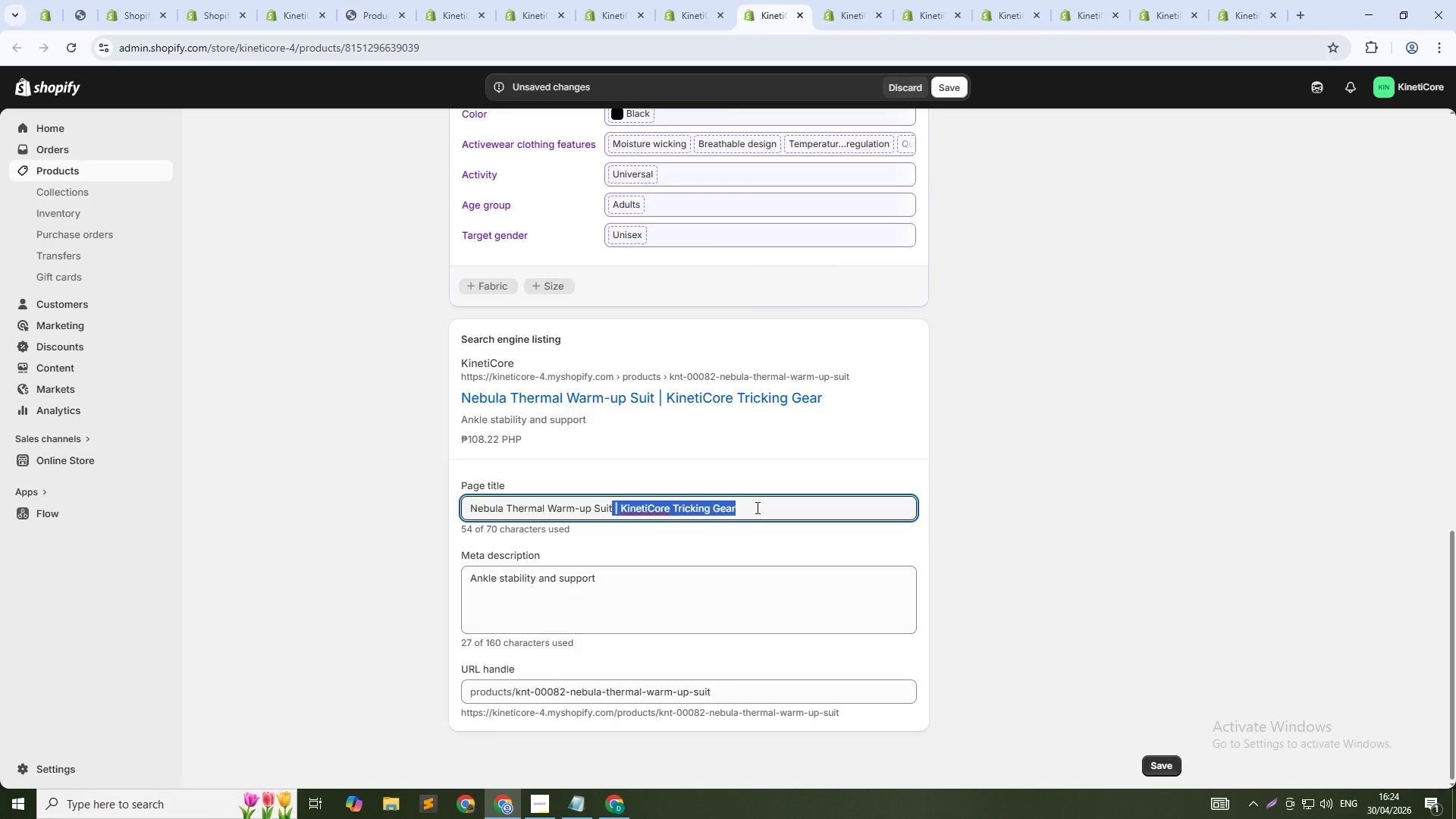 
key(Backspace)
 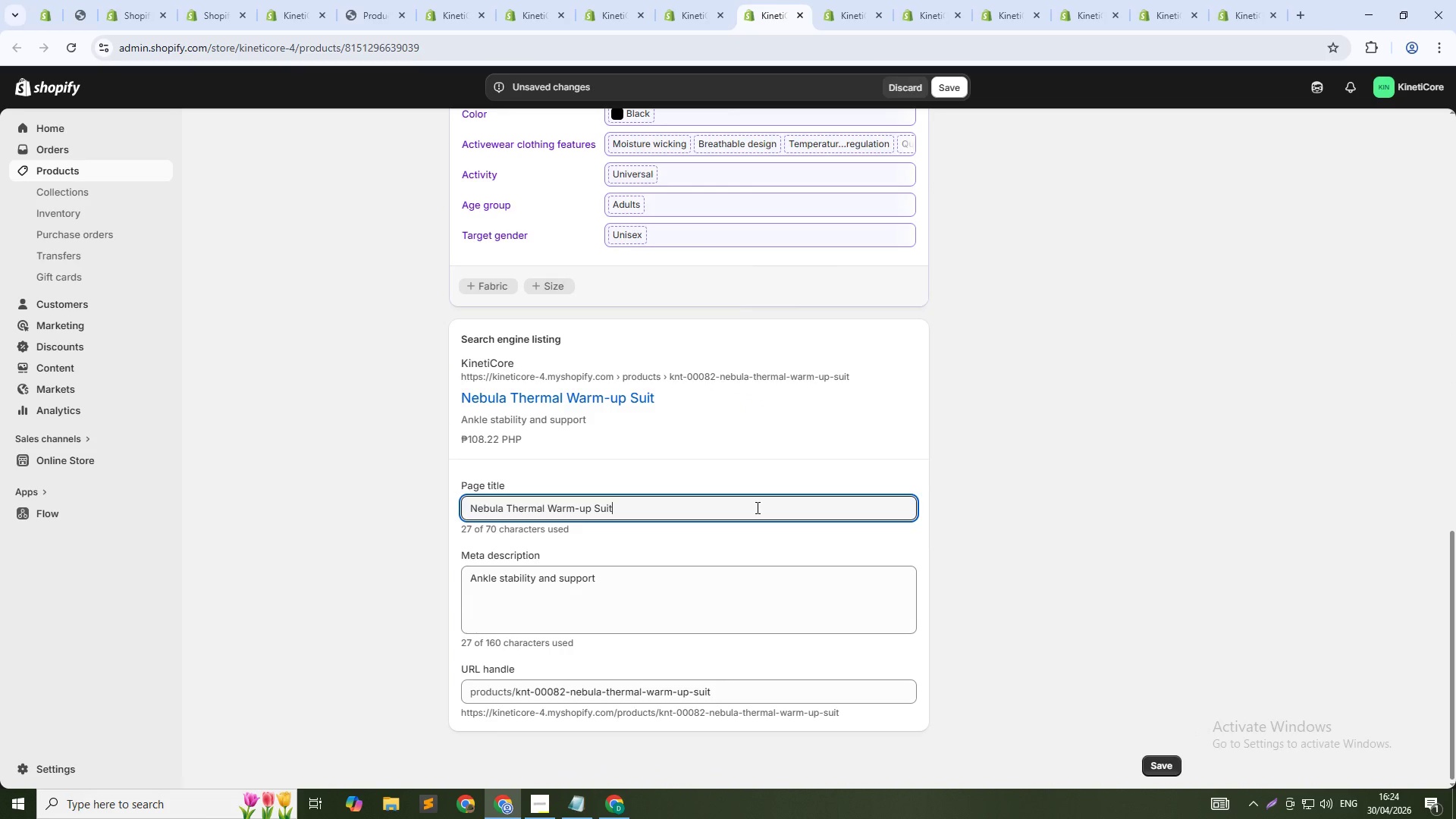 
key(Tab)
 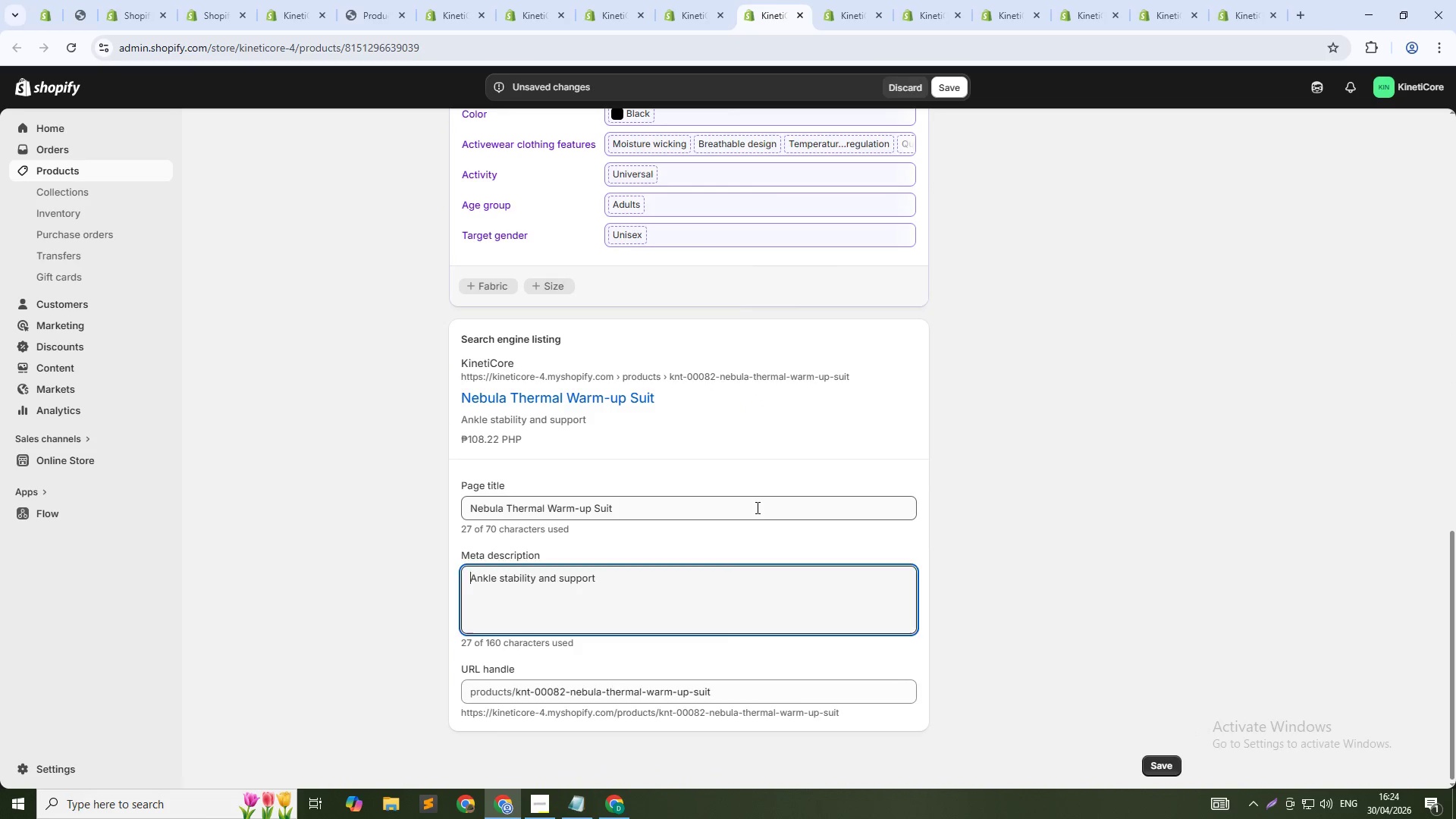 
key(Tab)
 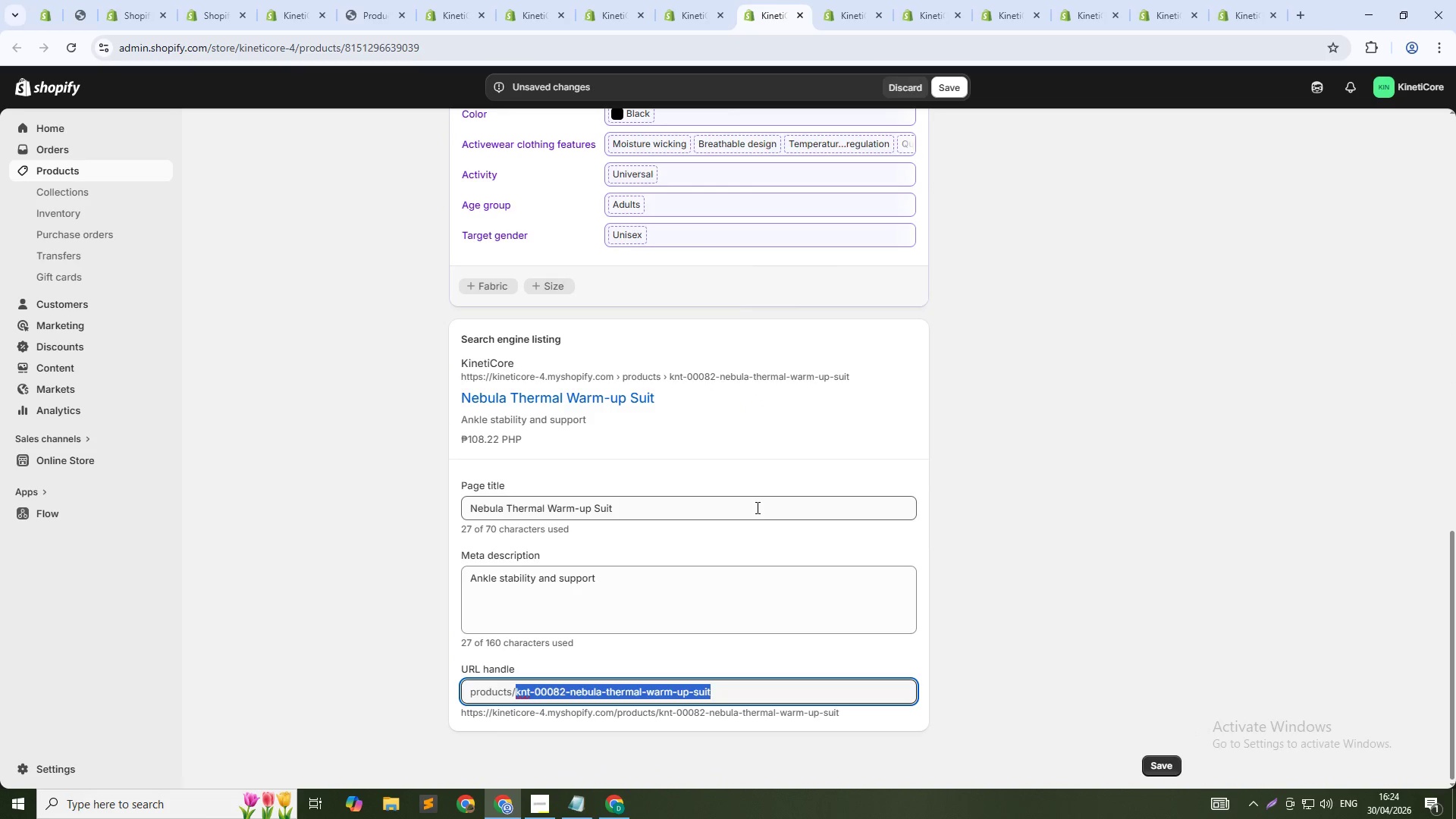 
key(ArrowDown)
 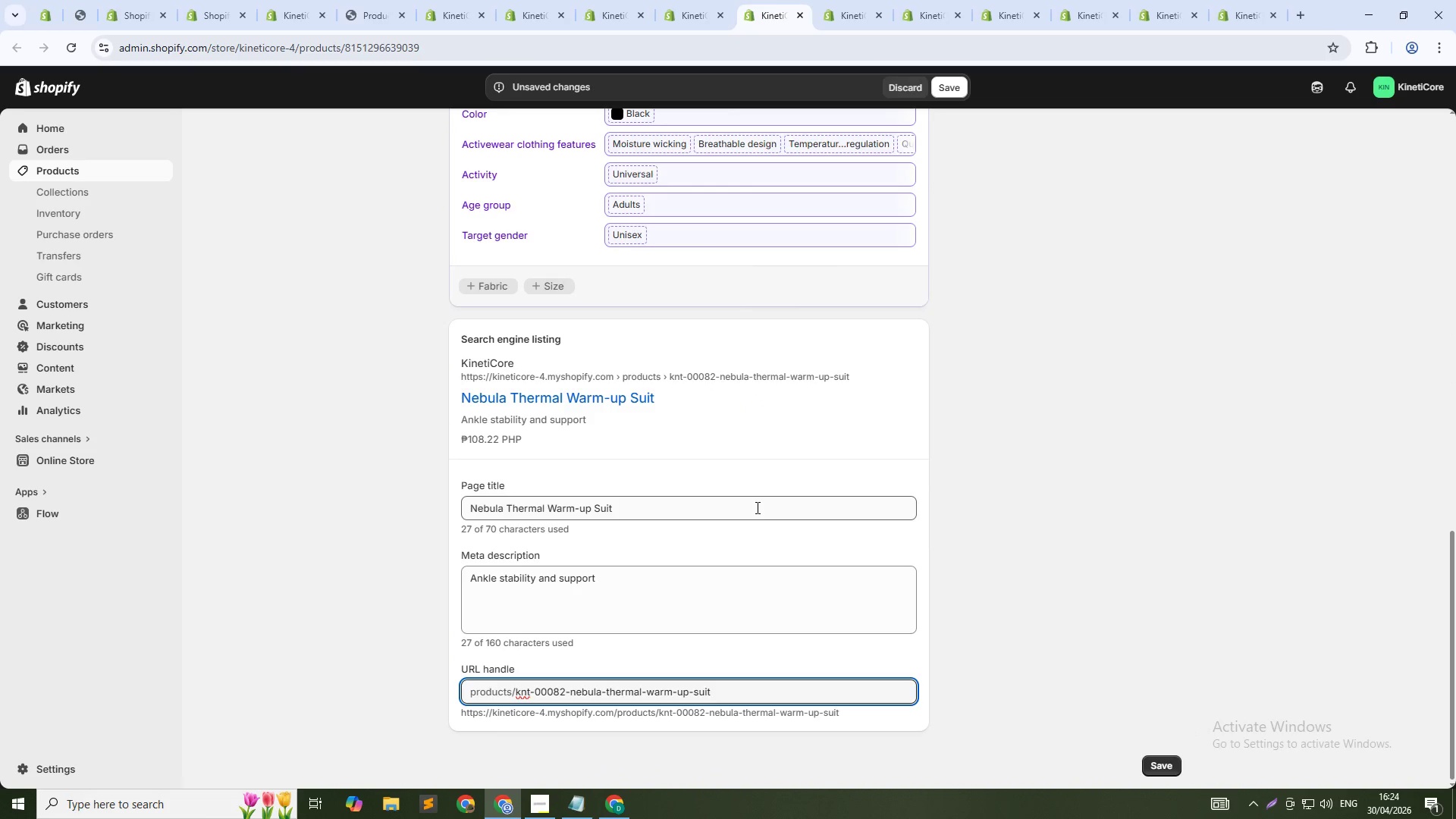 
key(NumpadSubtract)
 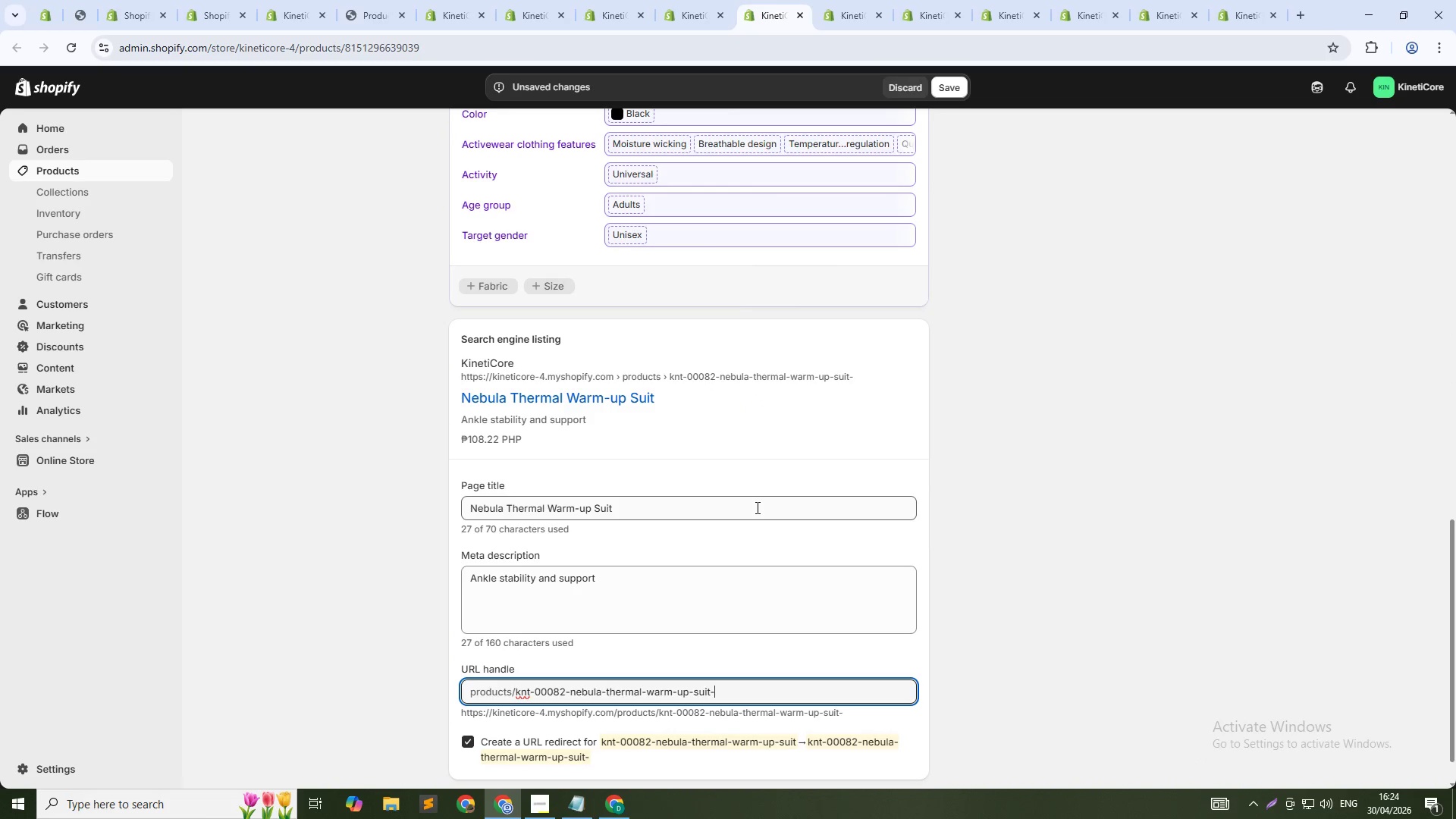 
key(Numpad8)
 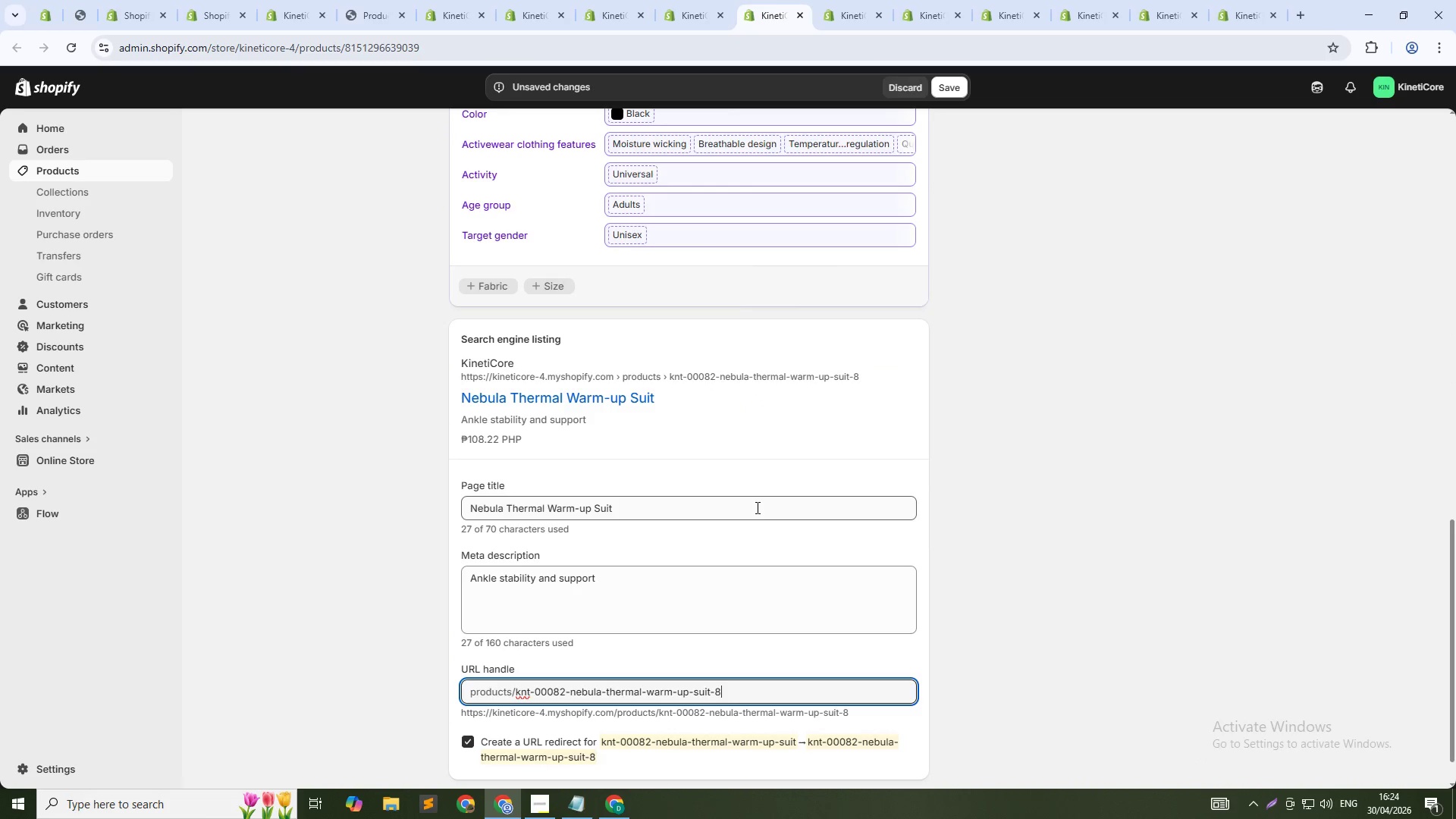 
key(Numpad2)
 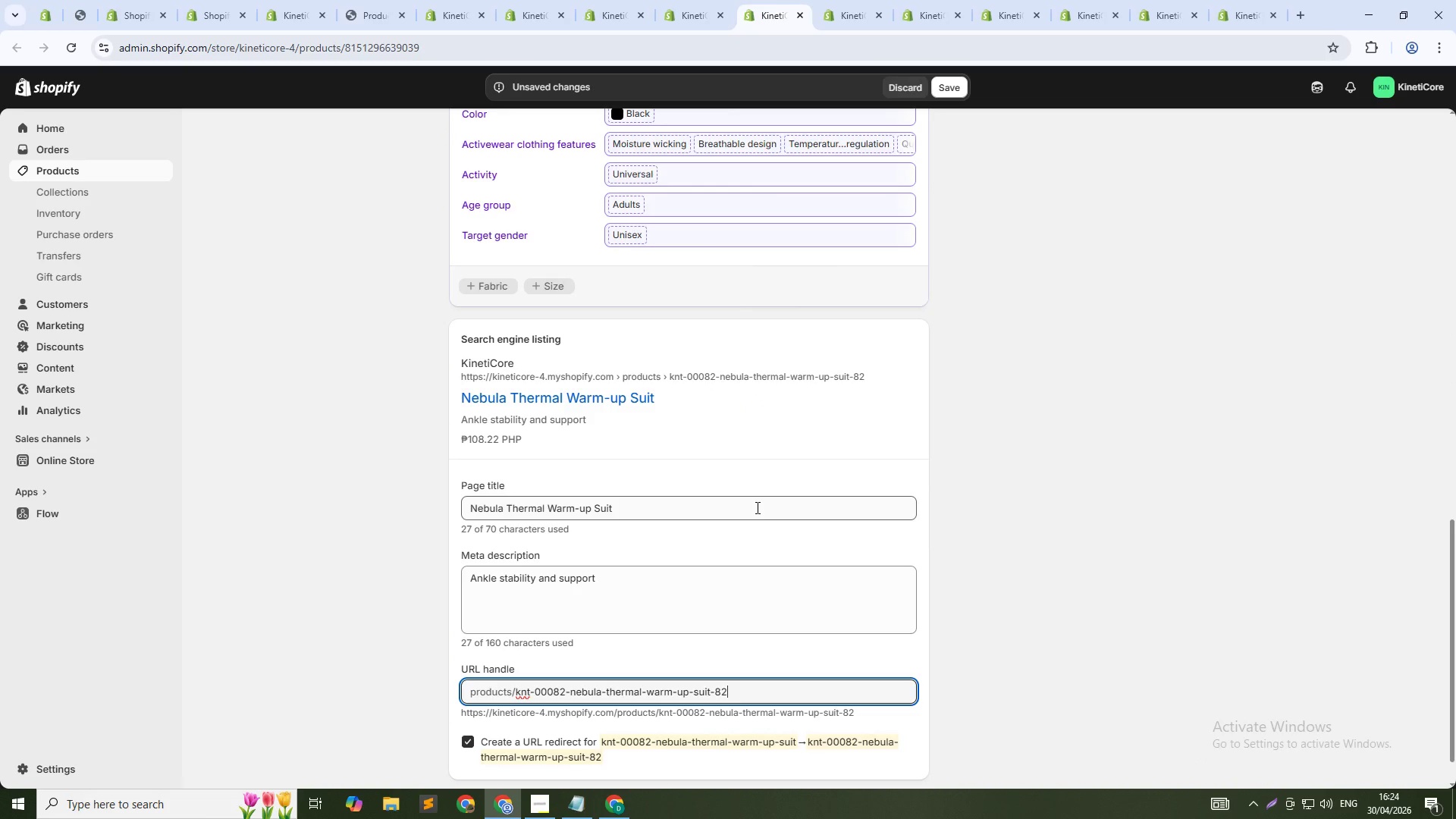 
key(ArrowUp)
 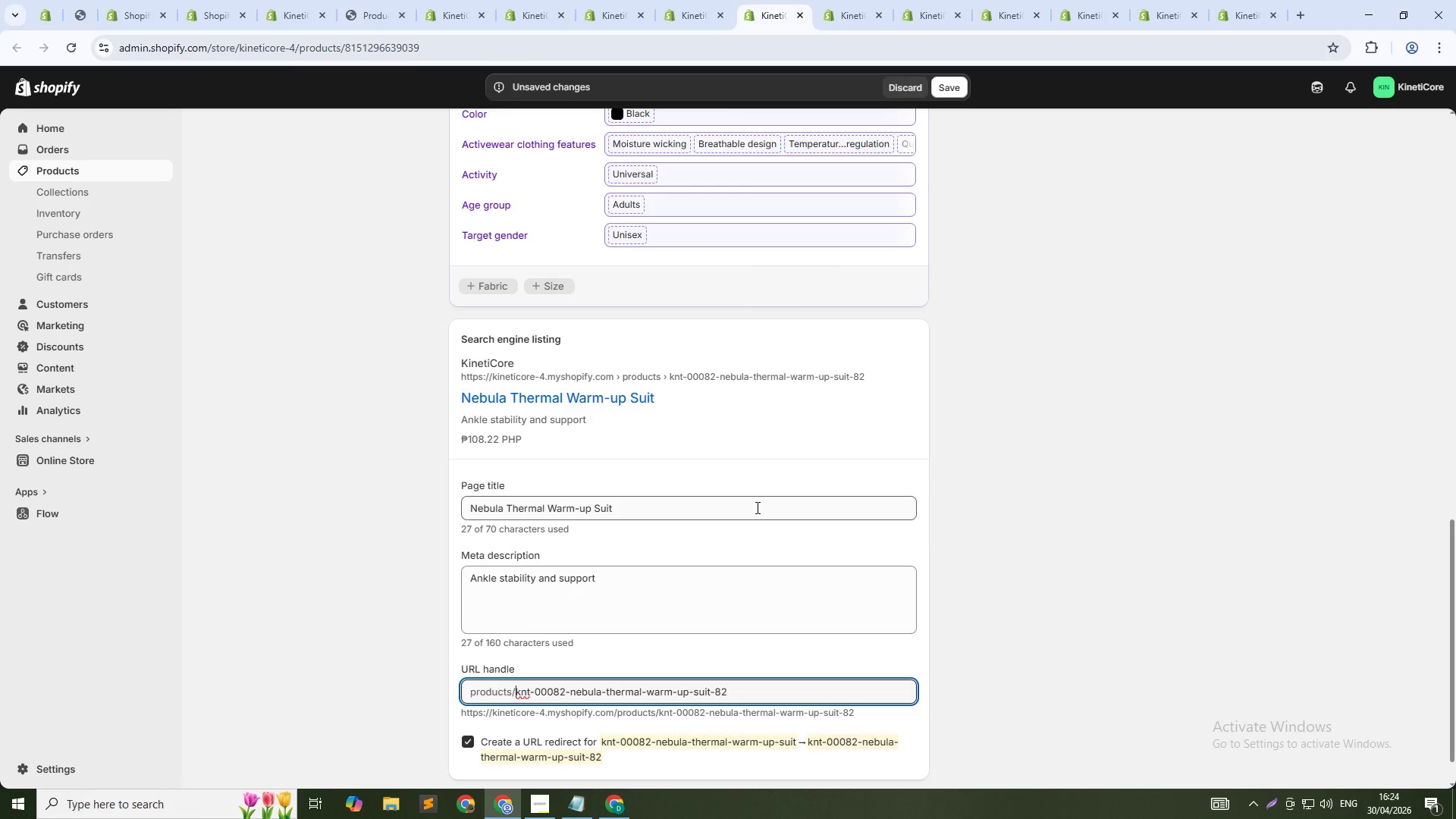 
key(Control+Shift+ArrowRight)
 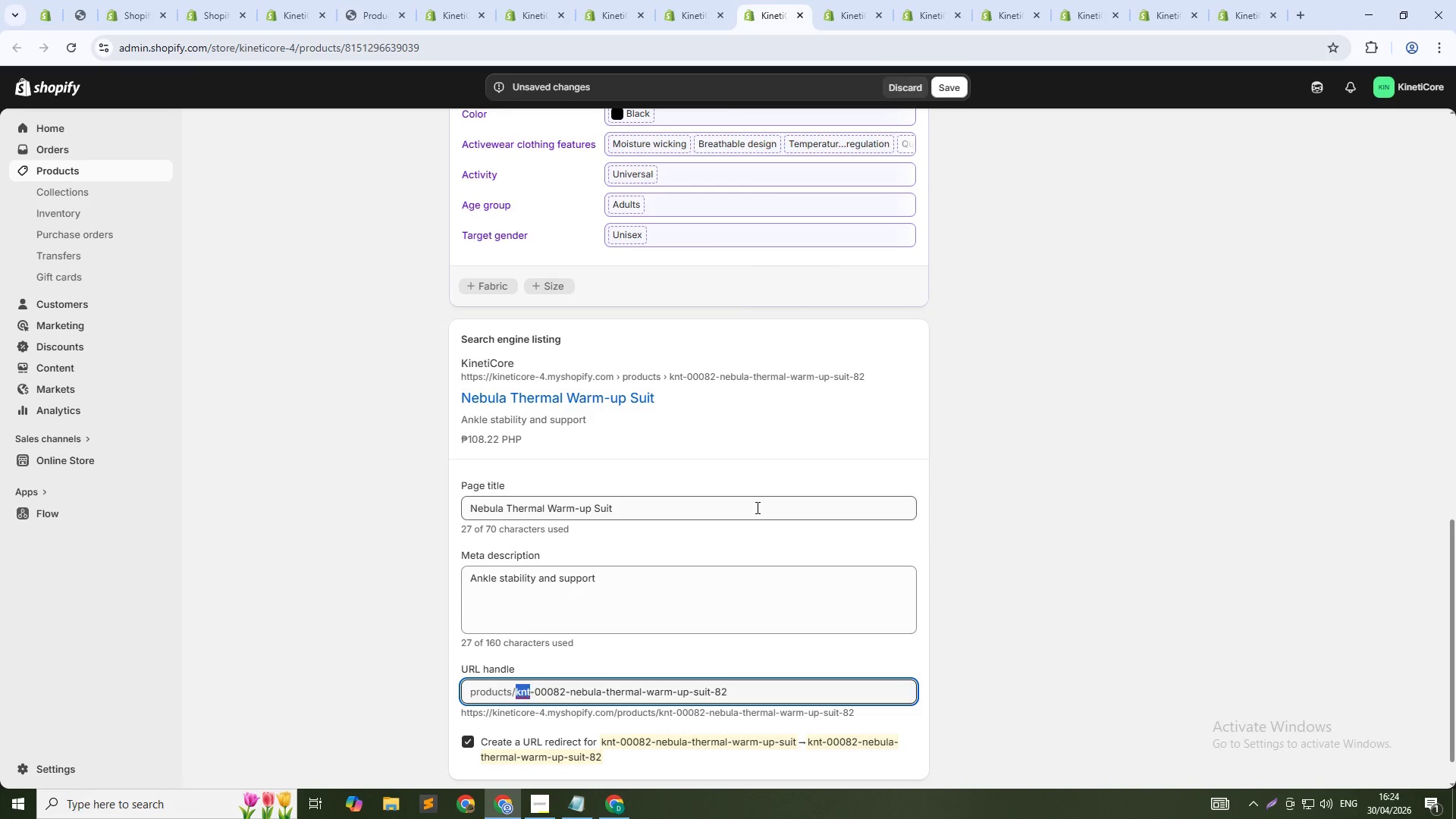 
key(Control+Shift+ArrowRight)
 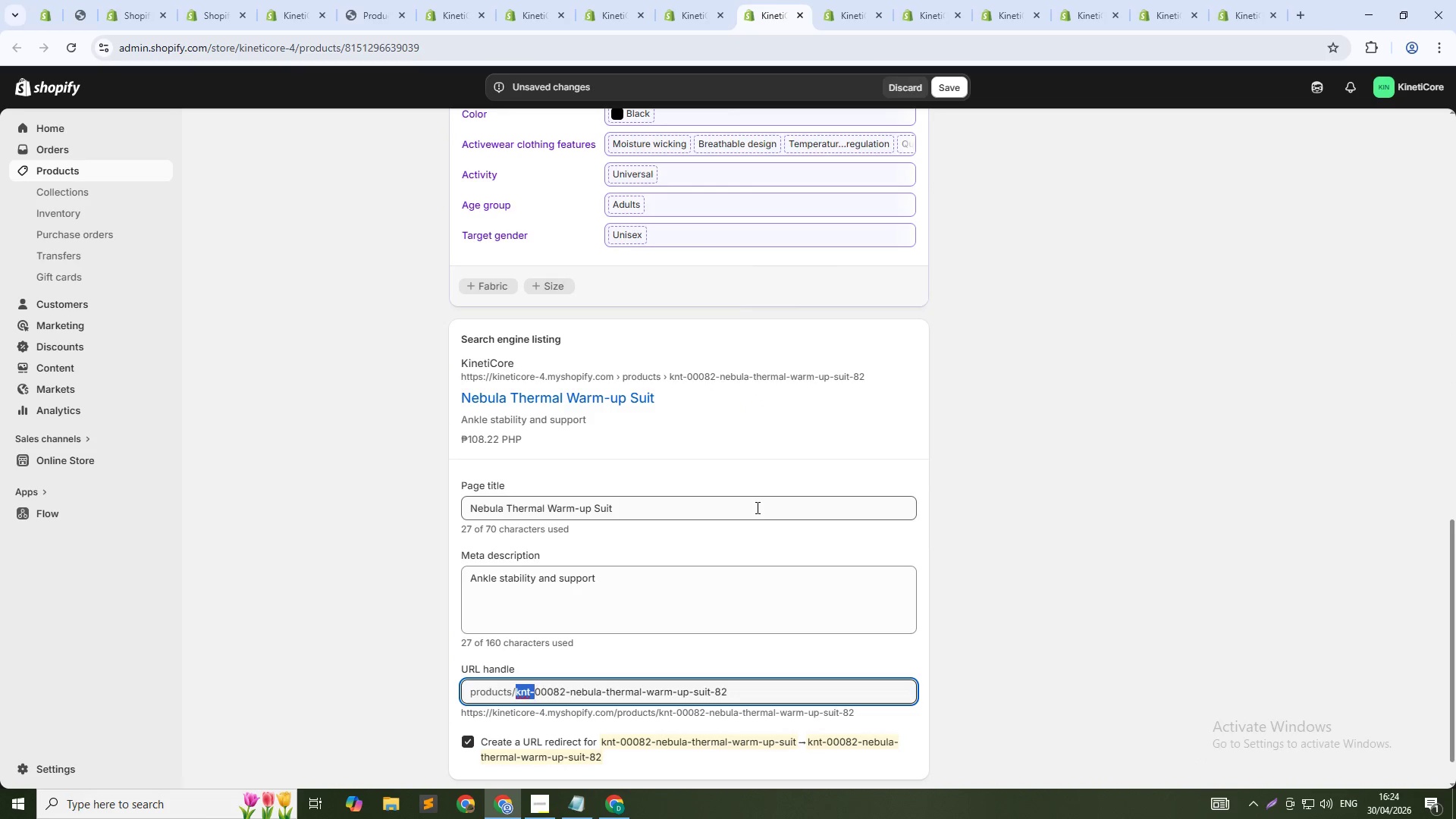 
key(Control+Shift+ArrowRight)
 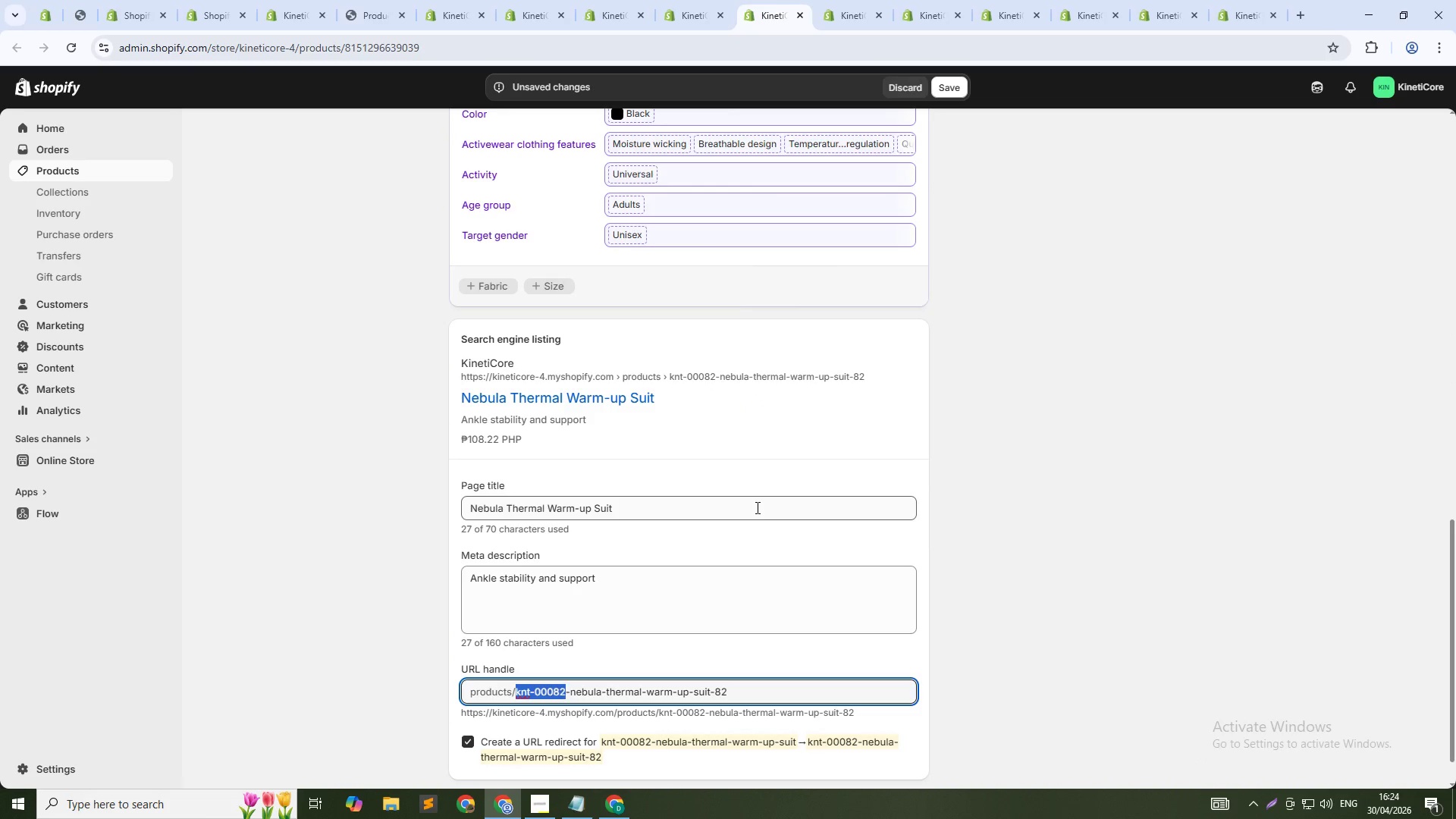 
key(Shift+ArrowRight)
 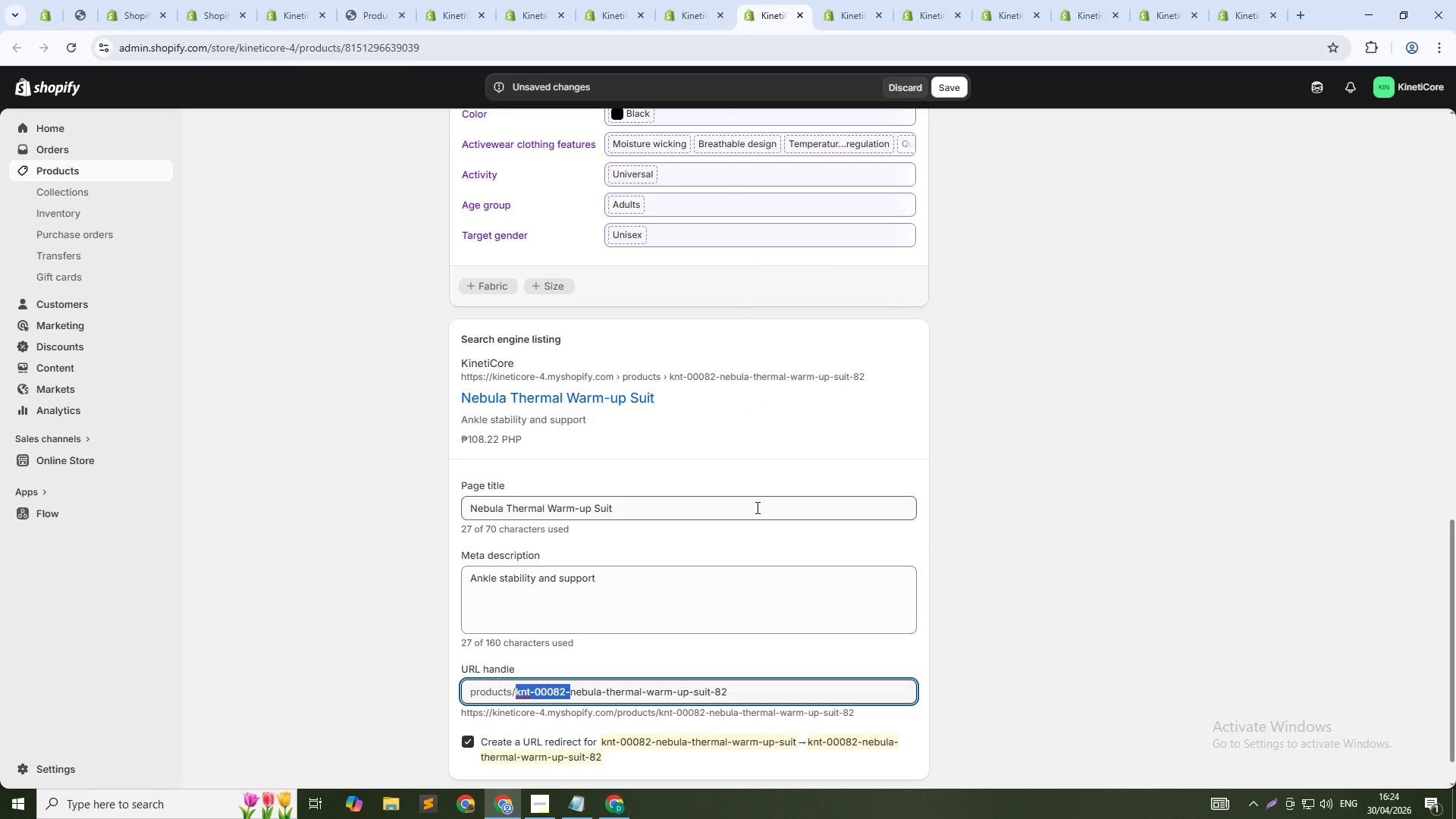 
key(Backspace)
 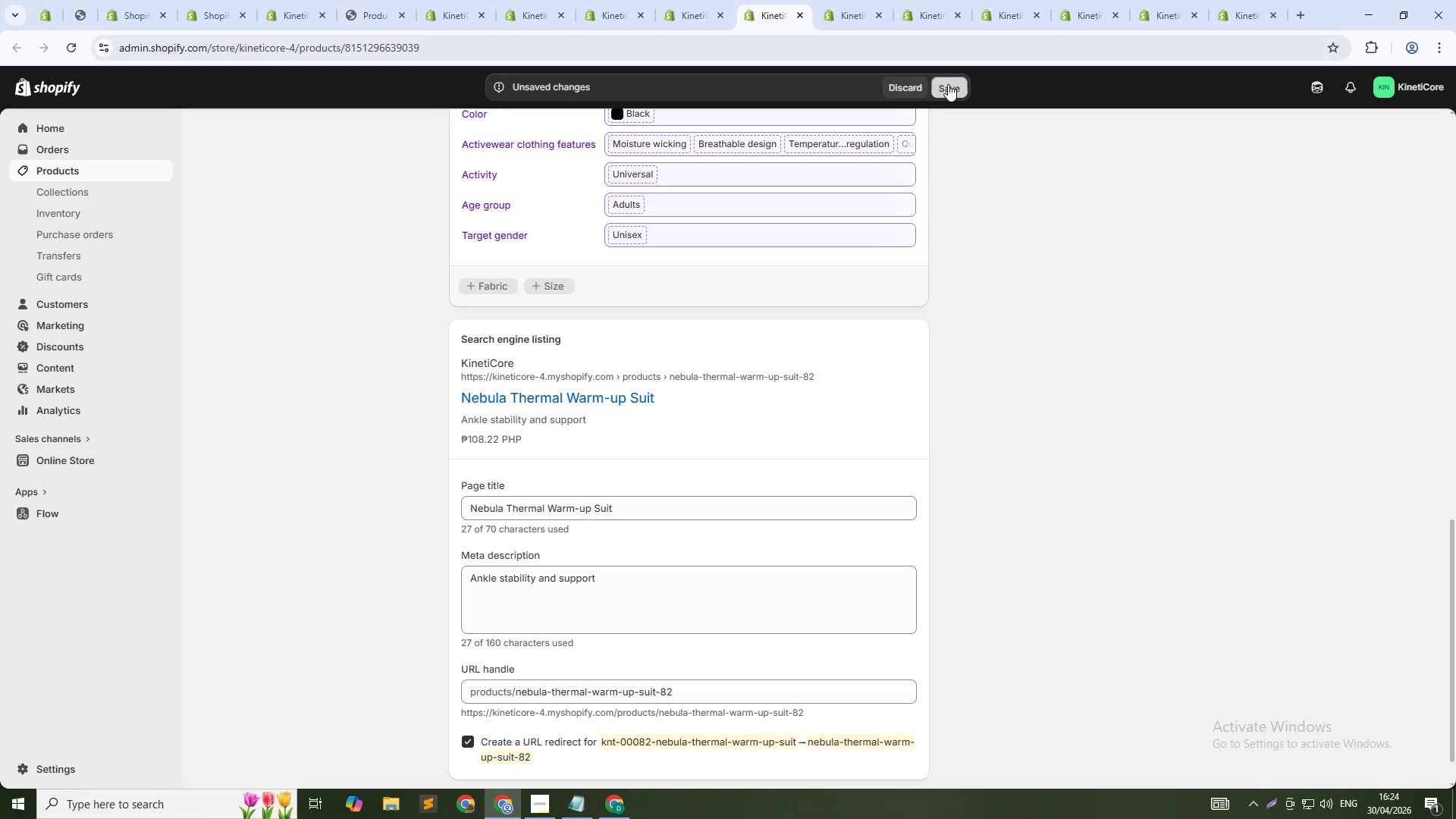 
left_click([862, 0])
 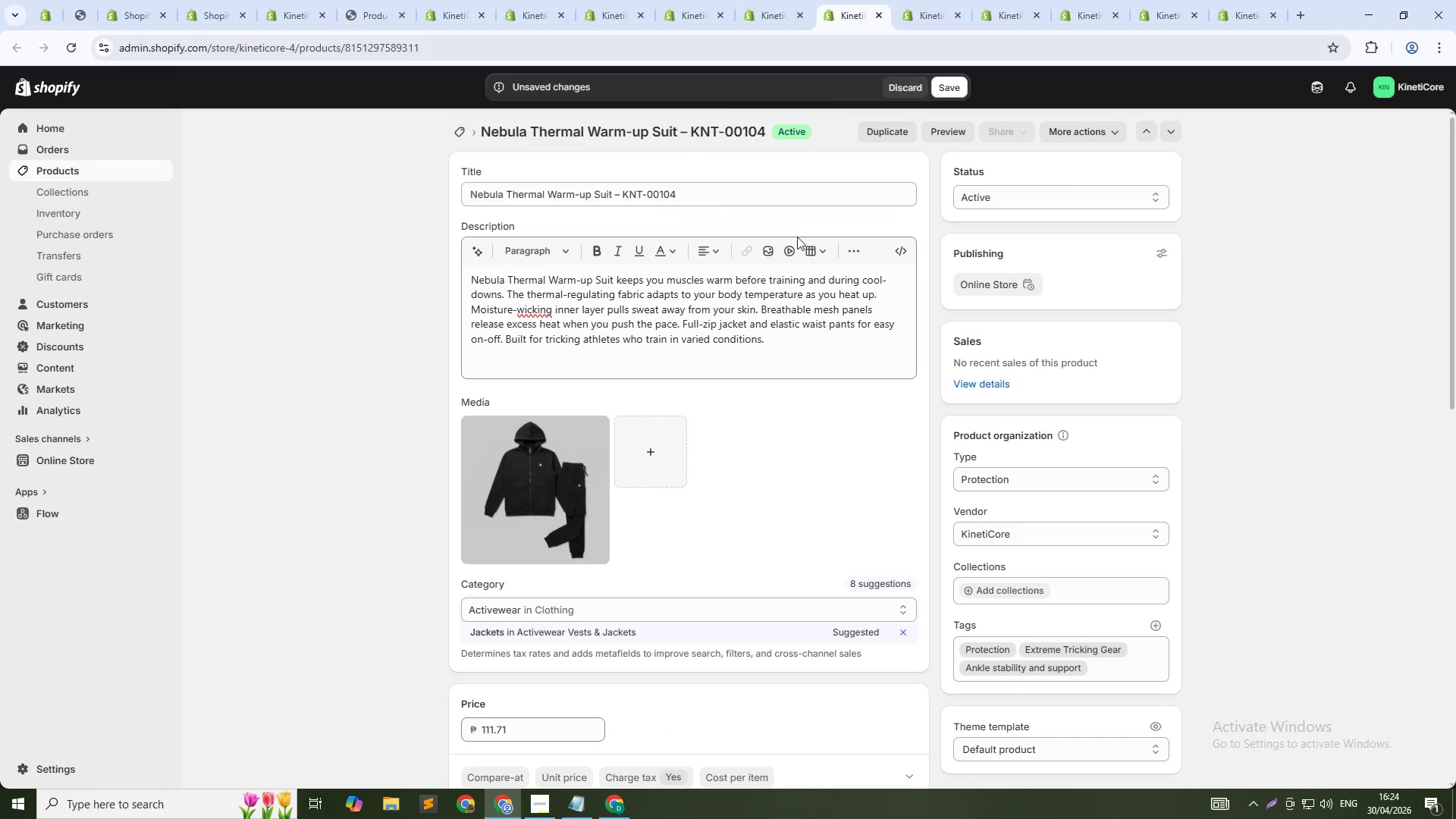 
scroll: coordinate [895, 551], scroll_direction: down, amount: 16.0
 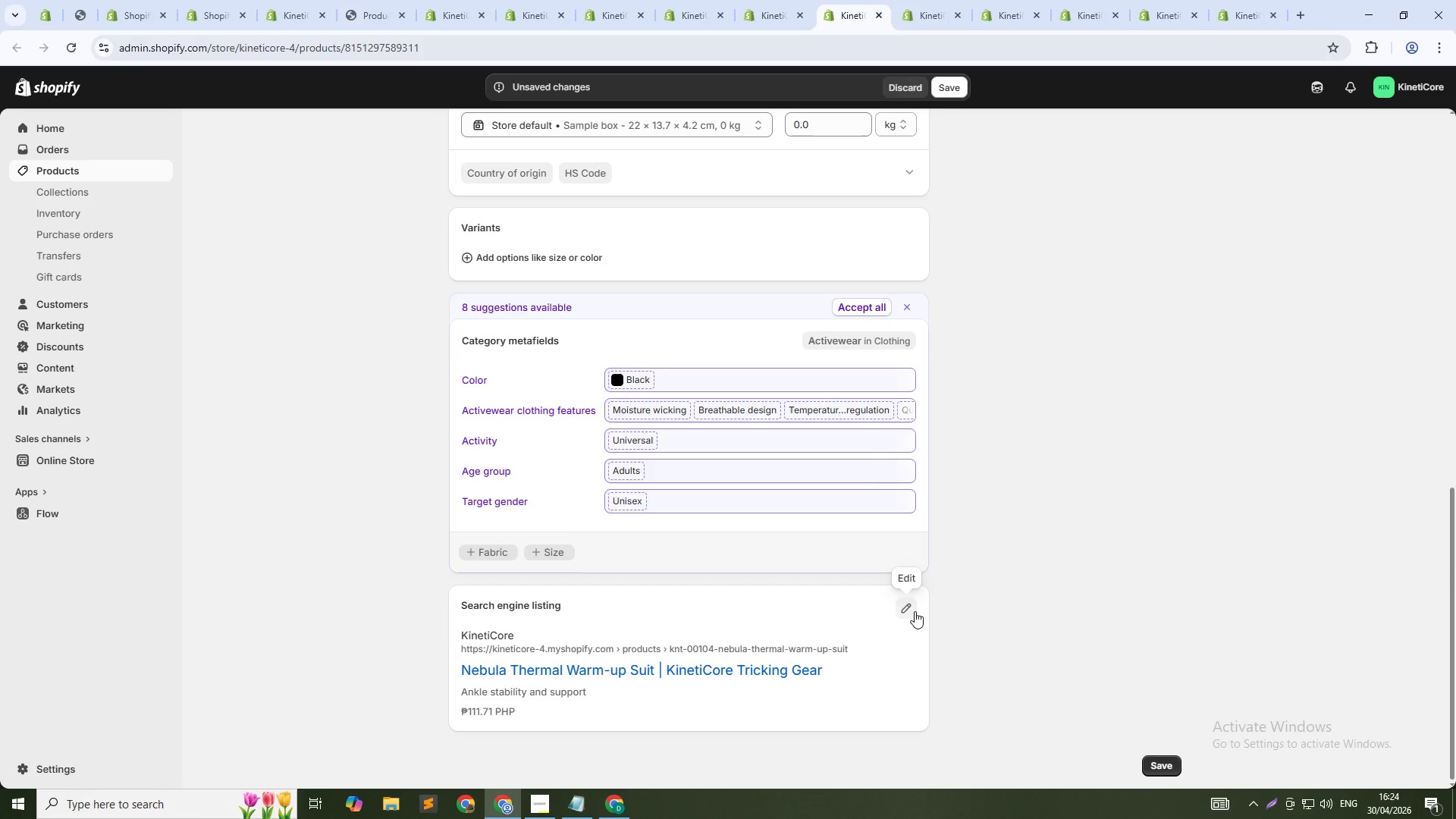 
left_click([912, 613])
 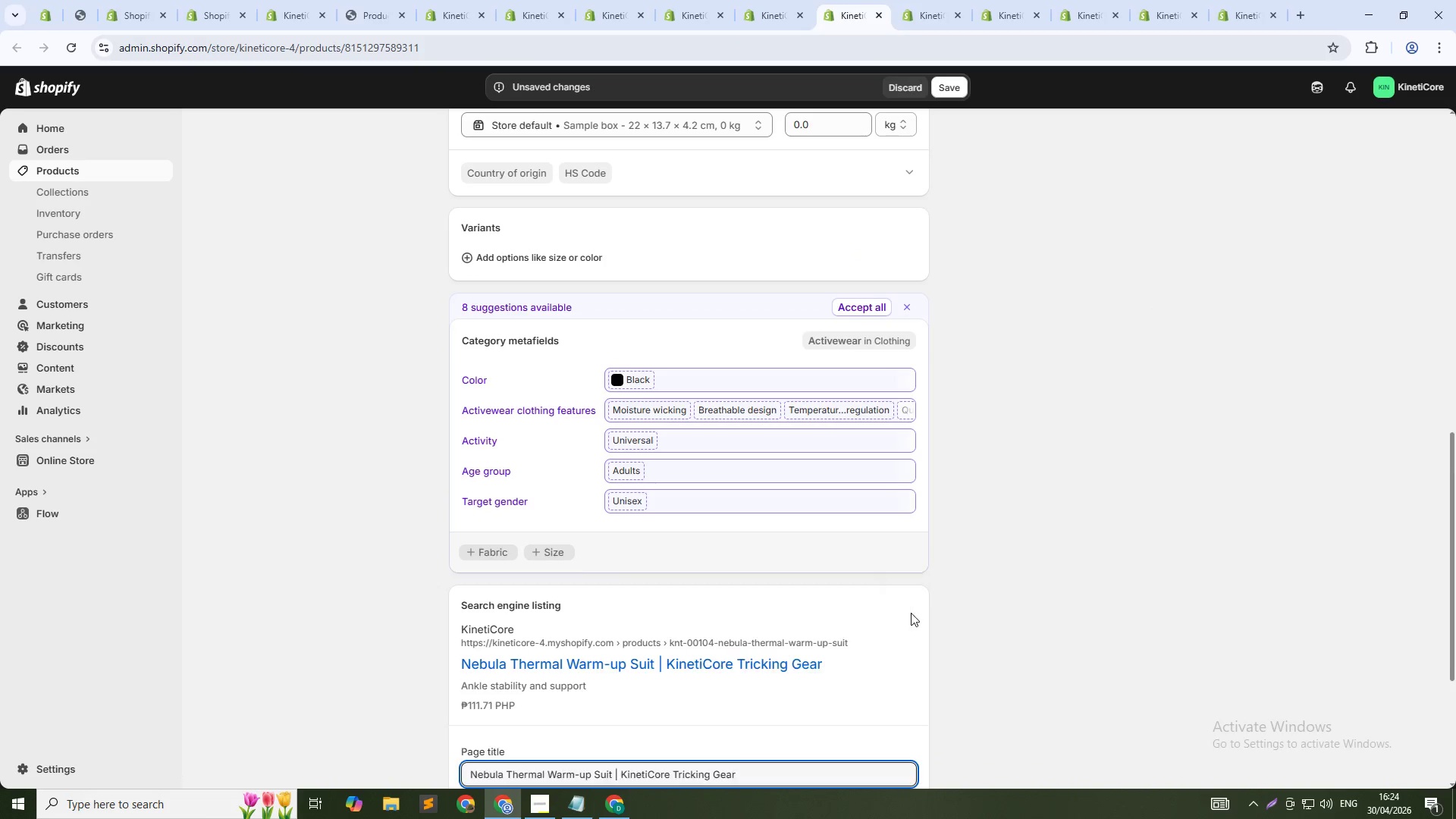 
scroll: coordinate [831, 619], scroll_direction: down, amount: 6.0
 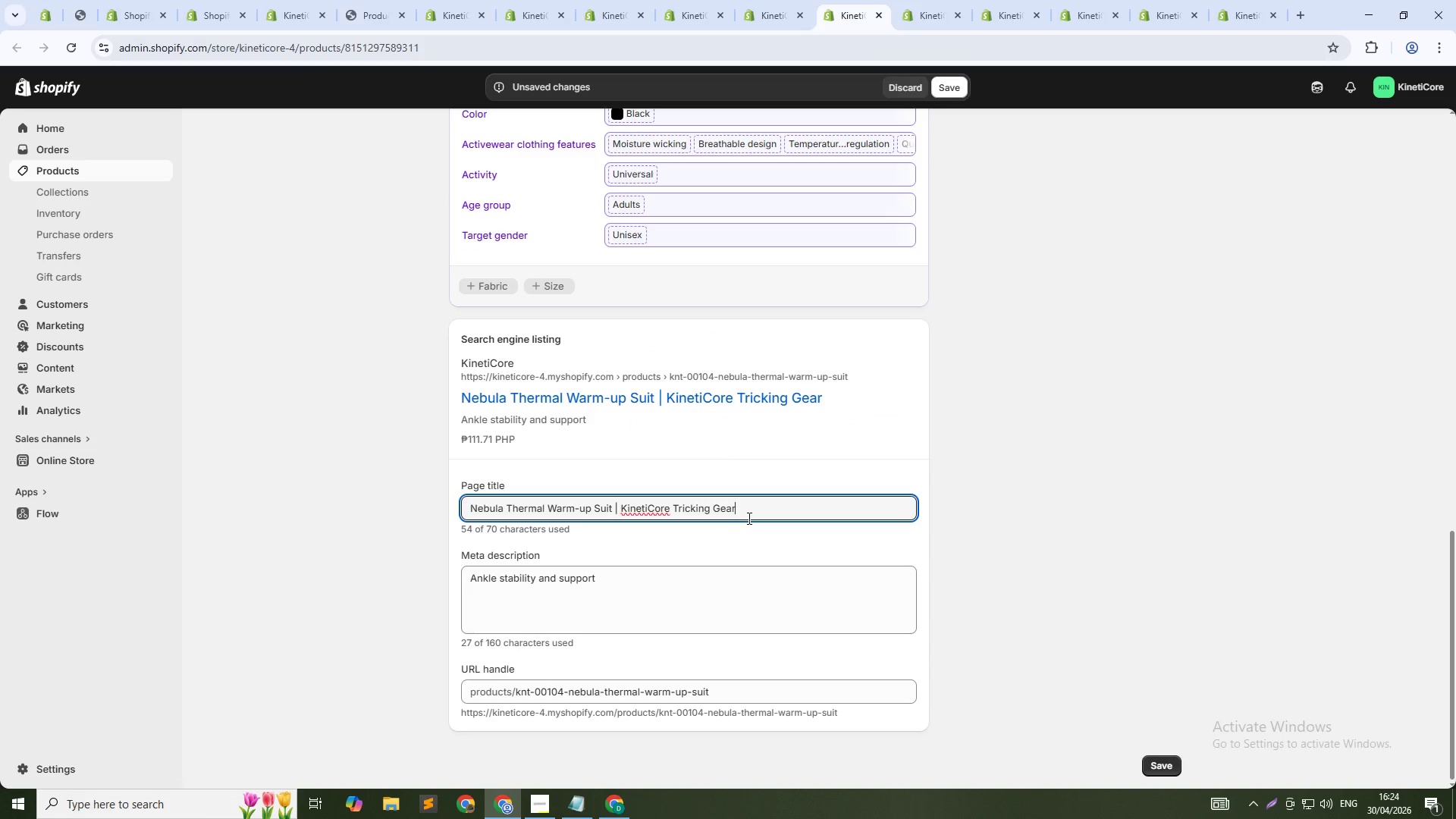 
key(Control+Shift+ArrowLeft)
 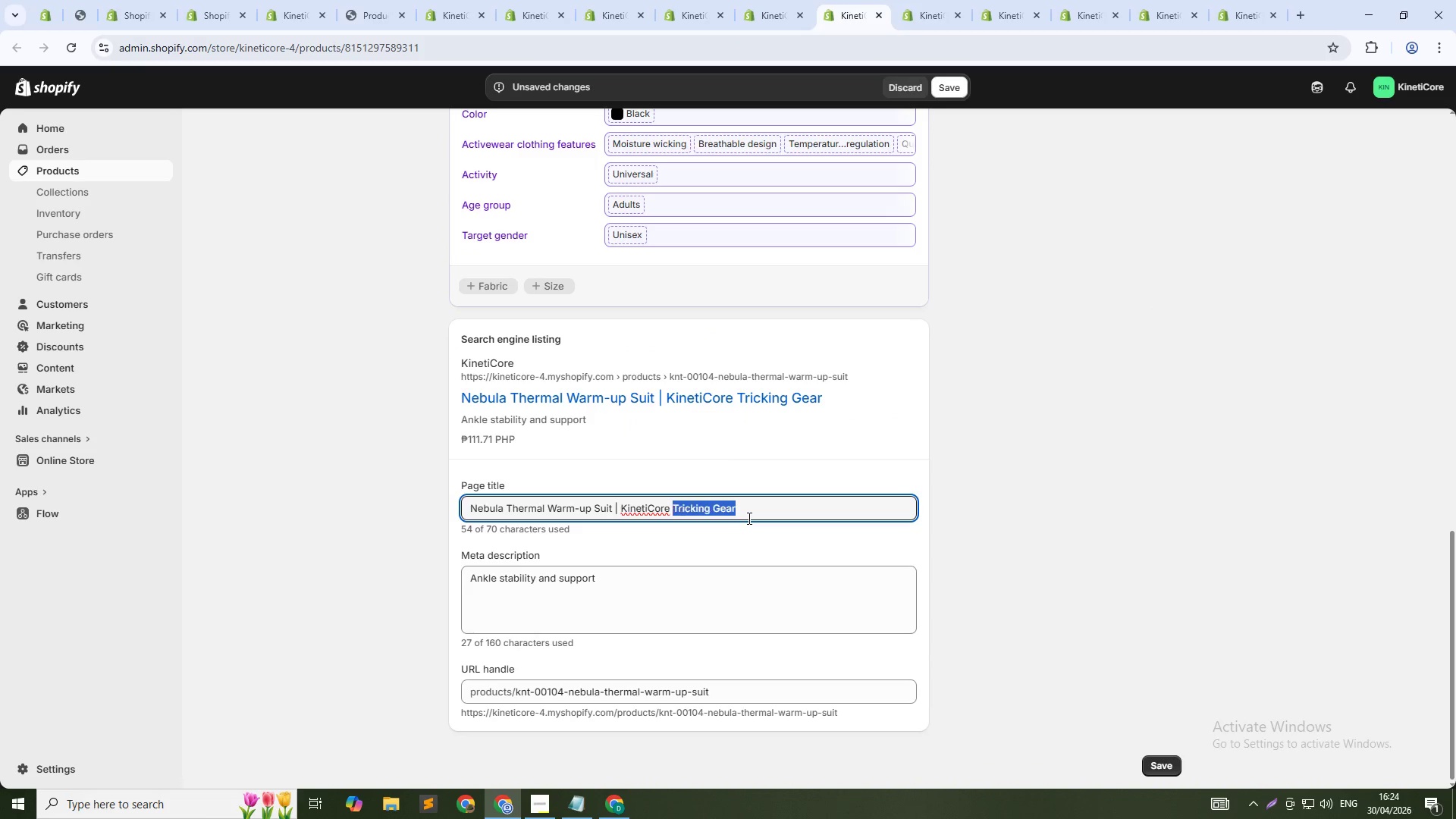 
key(Control+Shift+ArrowLeft)
 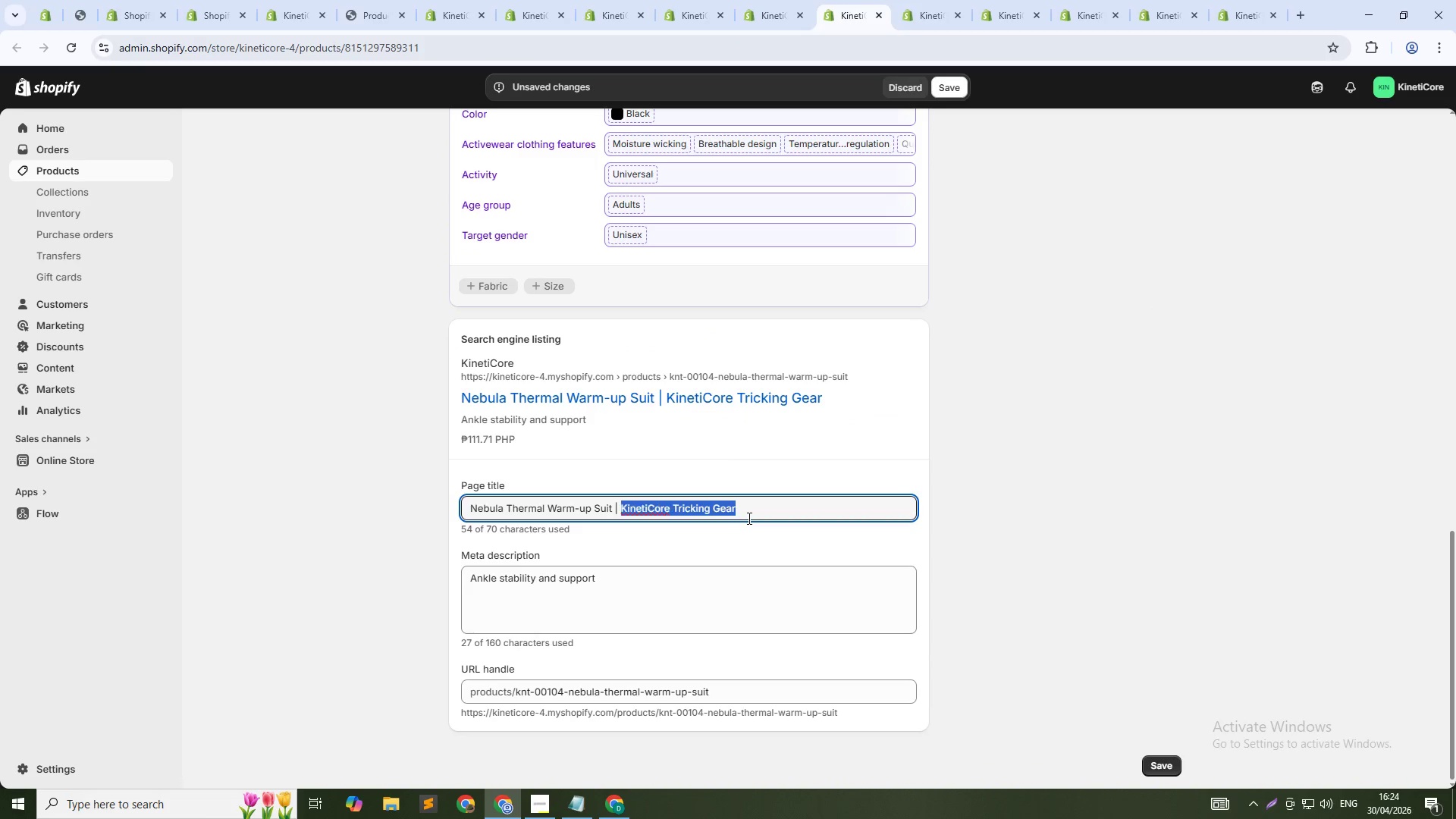 
key(Control+Shift+ArrowLeft)
 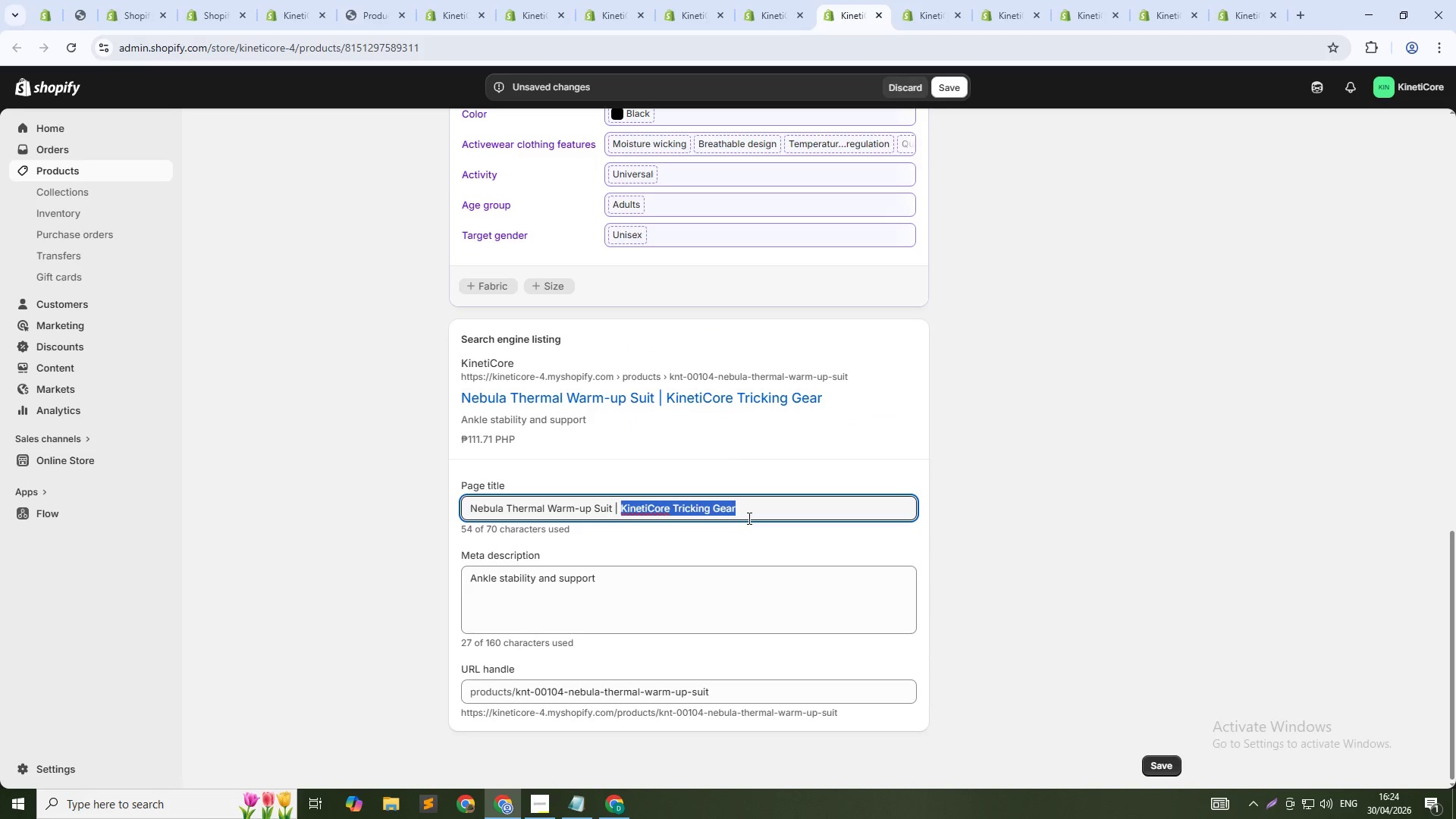 
key(Control+Shift+ArrowLeft)
 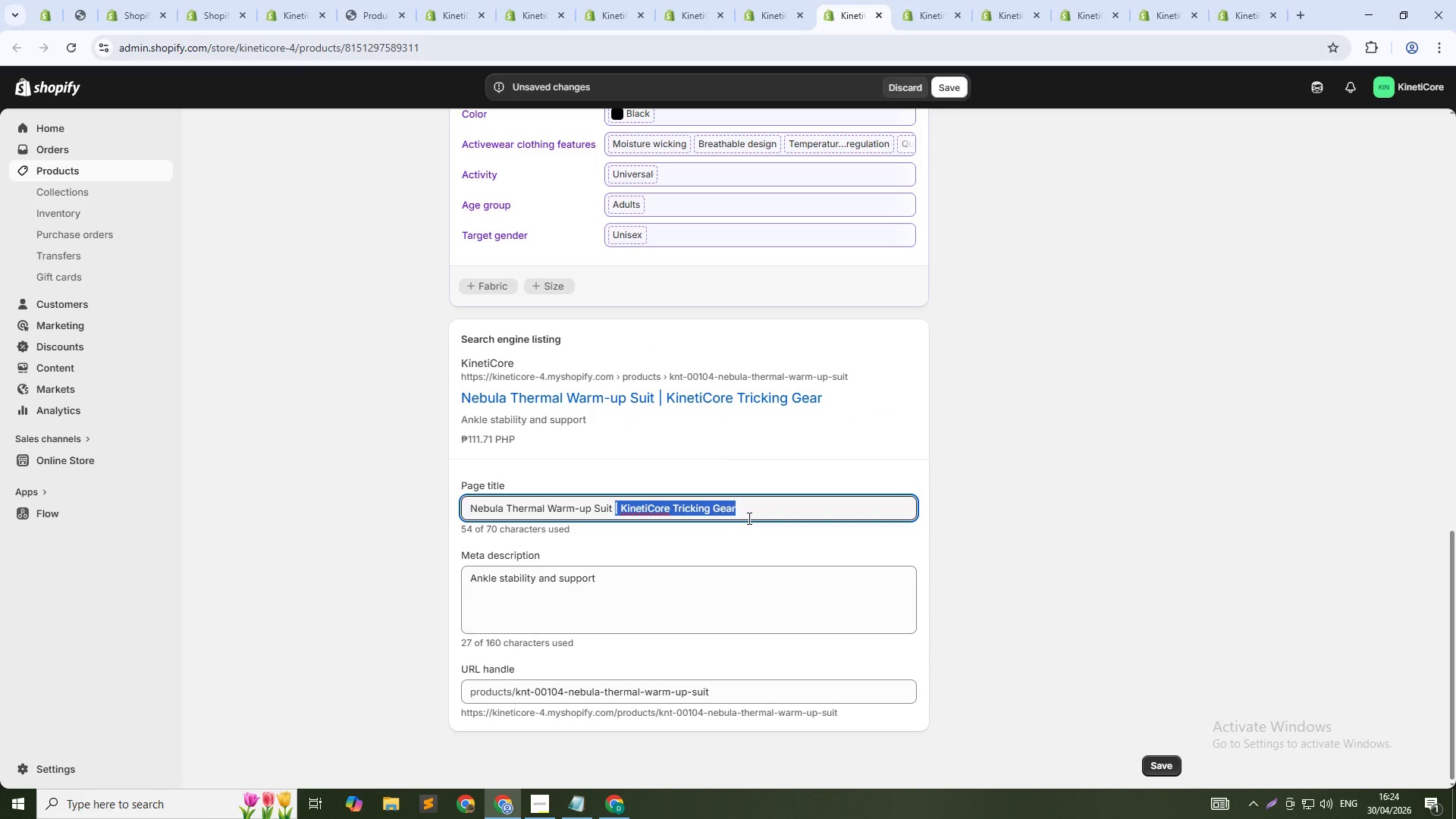 
key(Shift+ArrowLeft)
 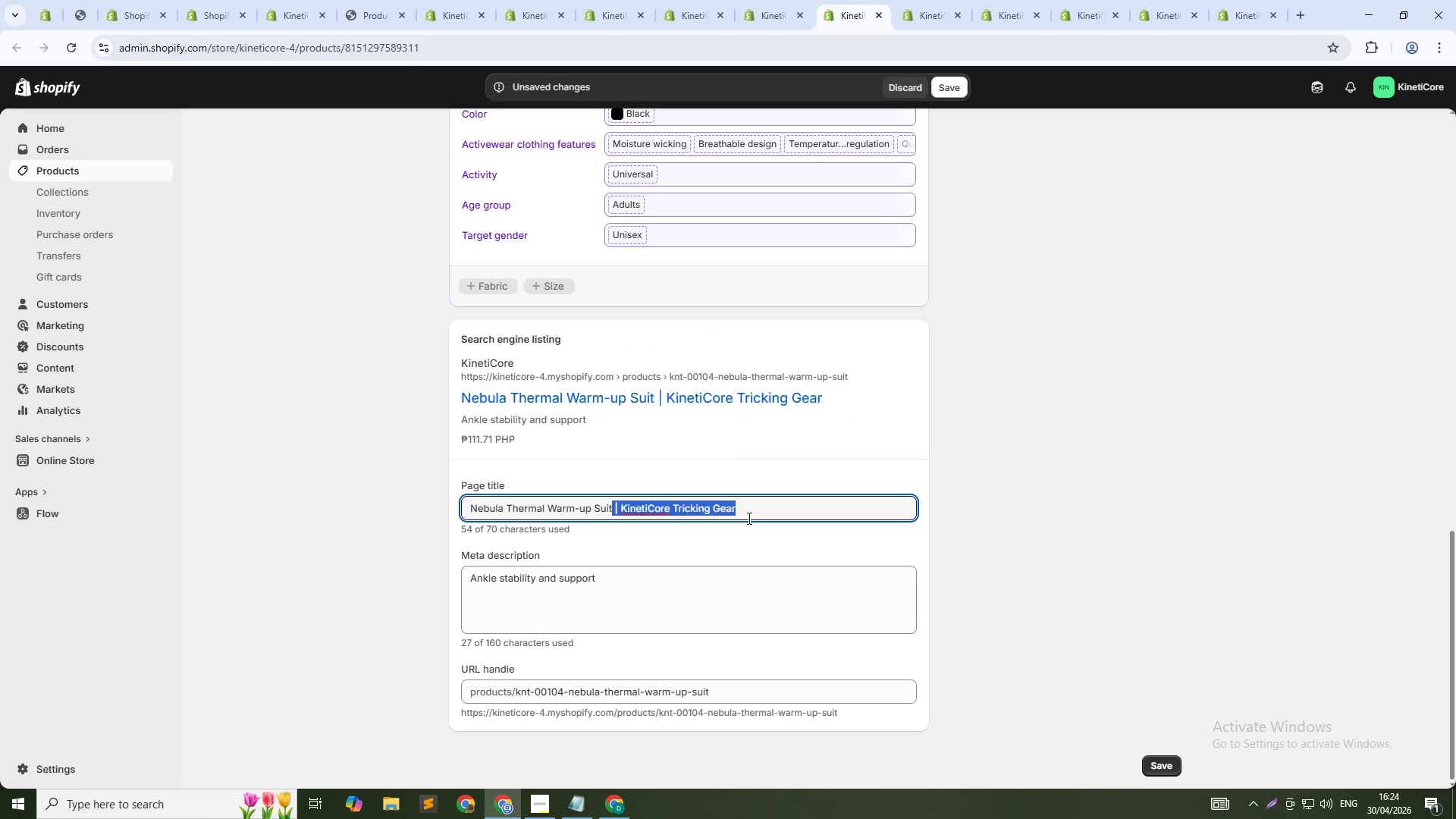 
key(Backspace)
 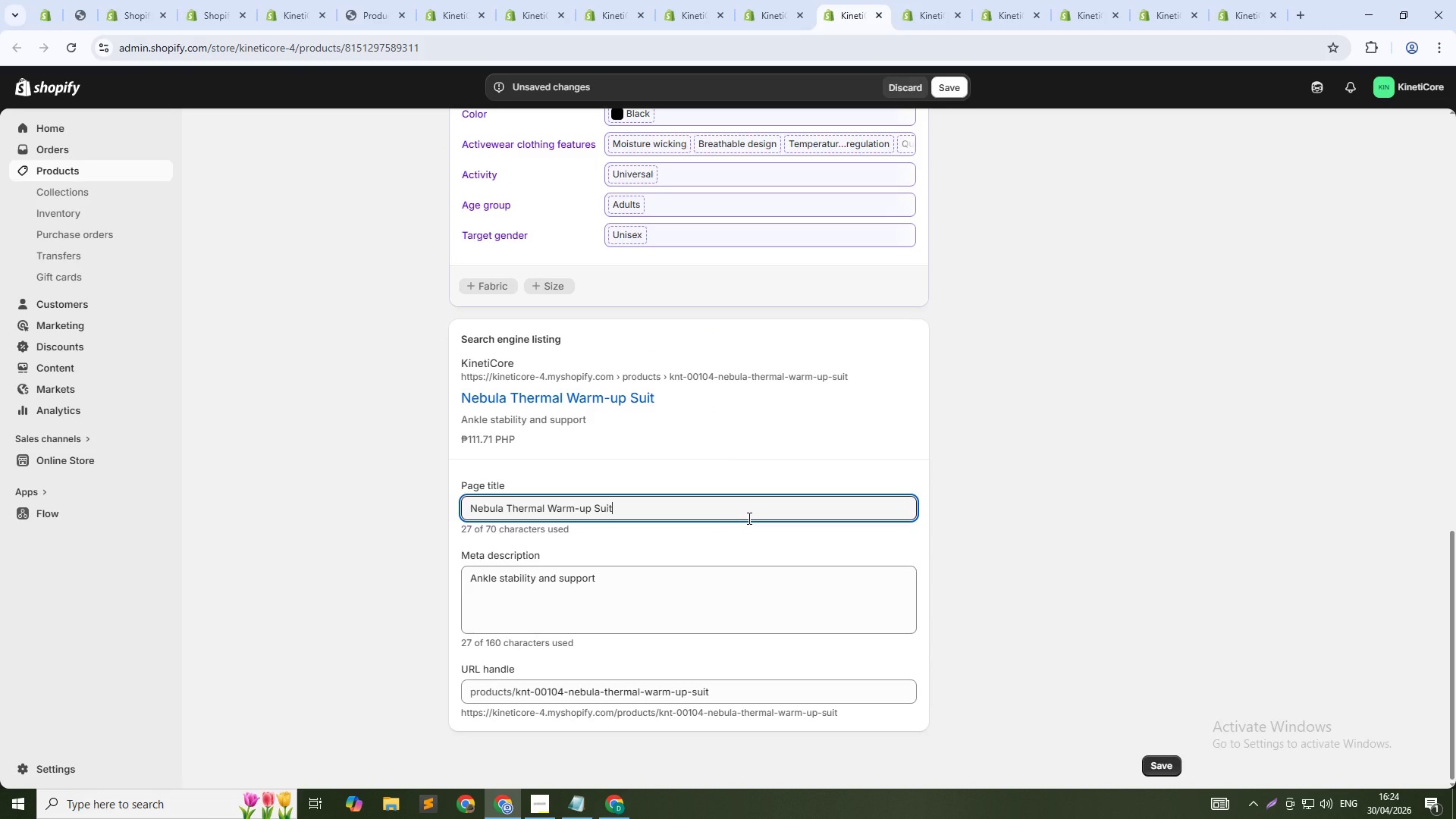 
key(ArrowDown)
 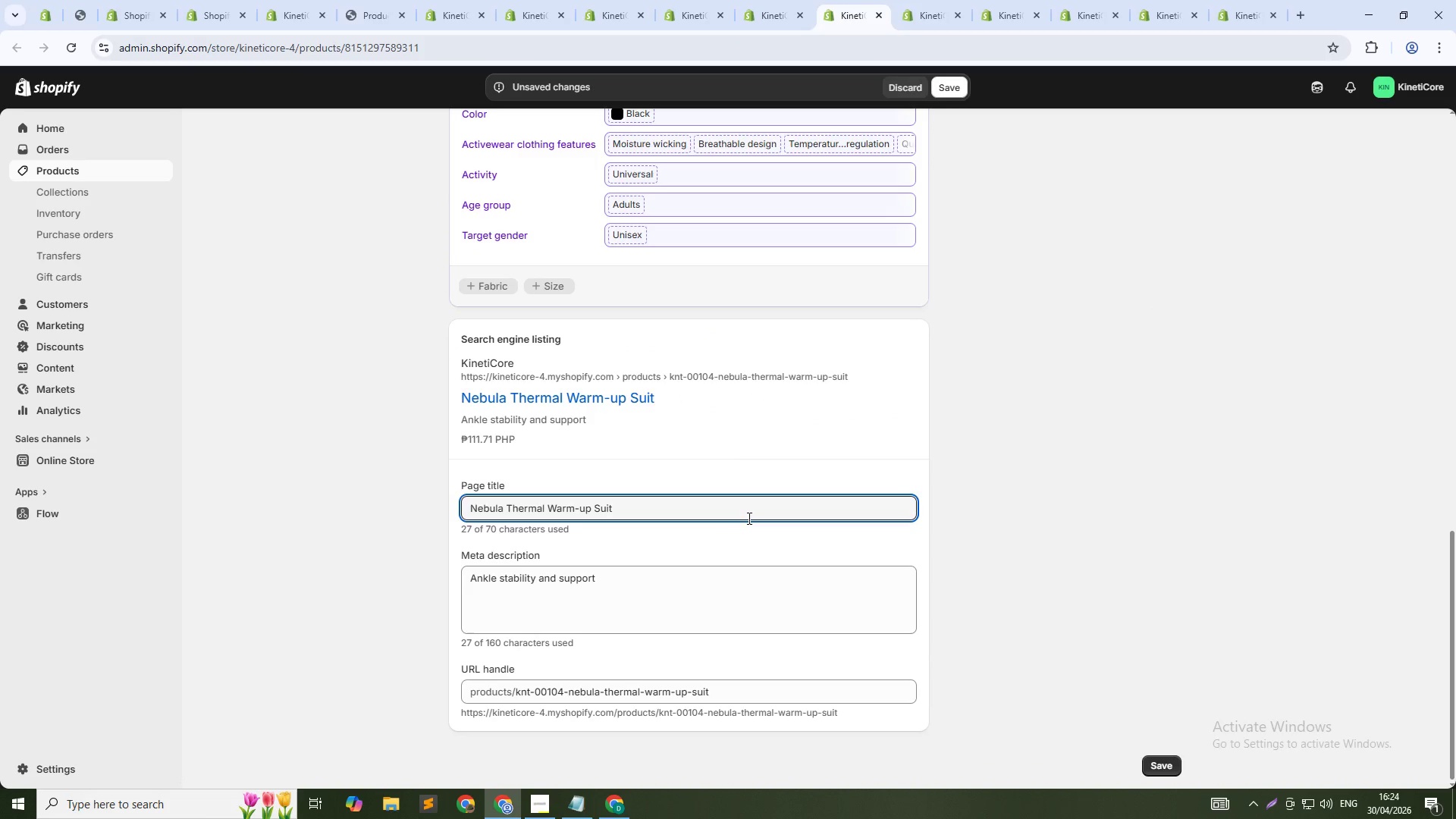 
key(ArrowDown)
 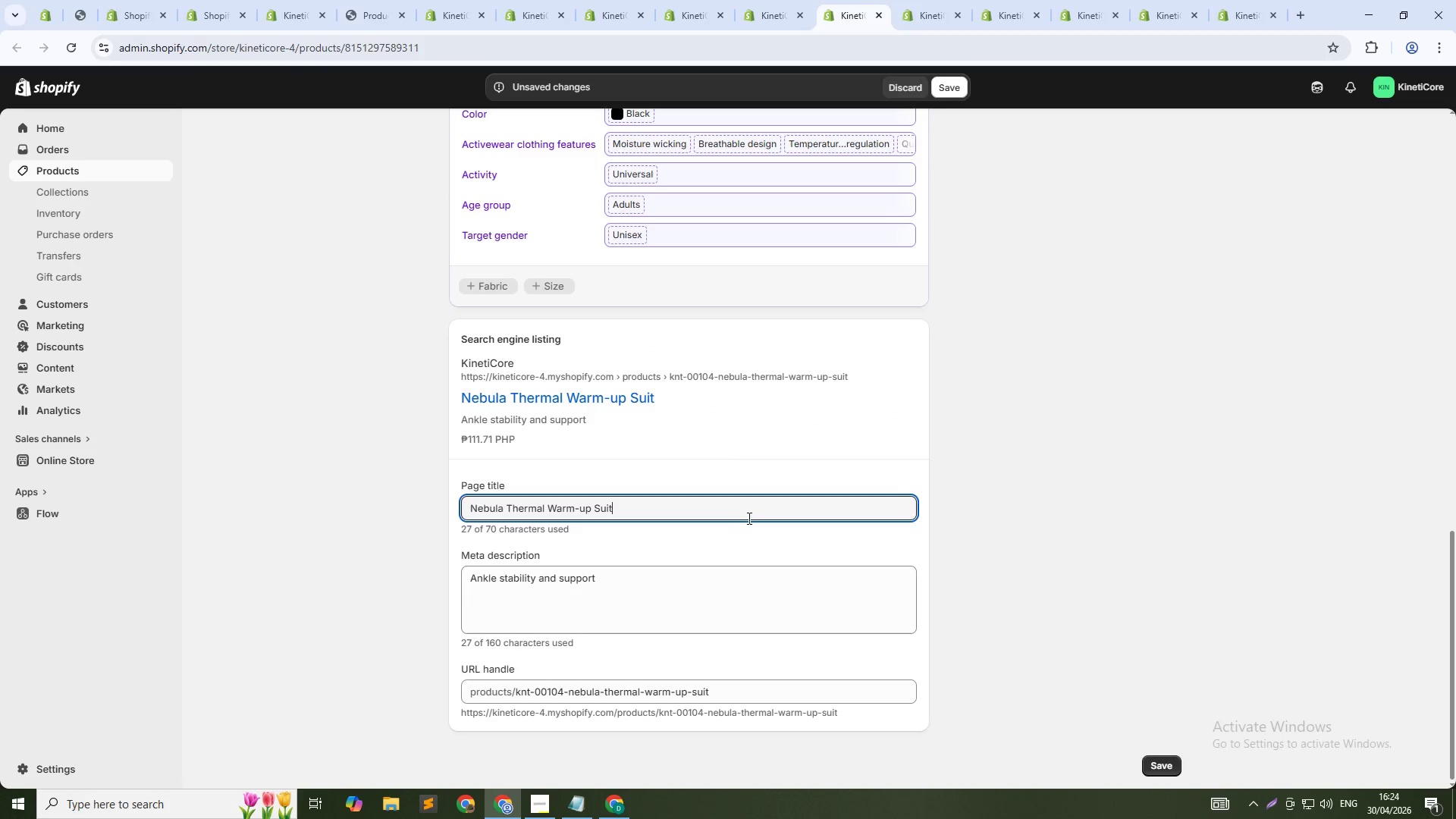 
key(Tab)
 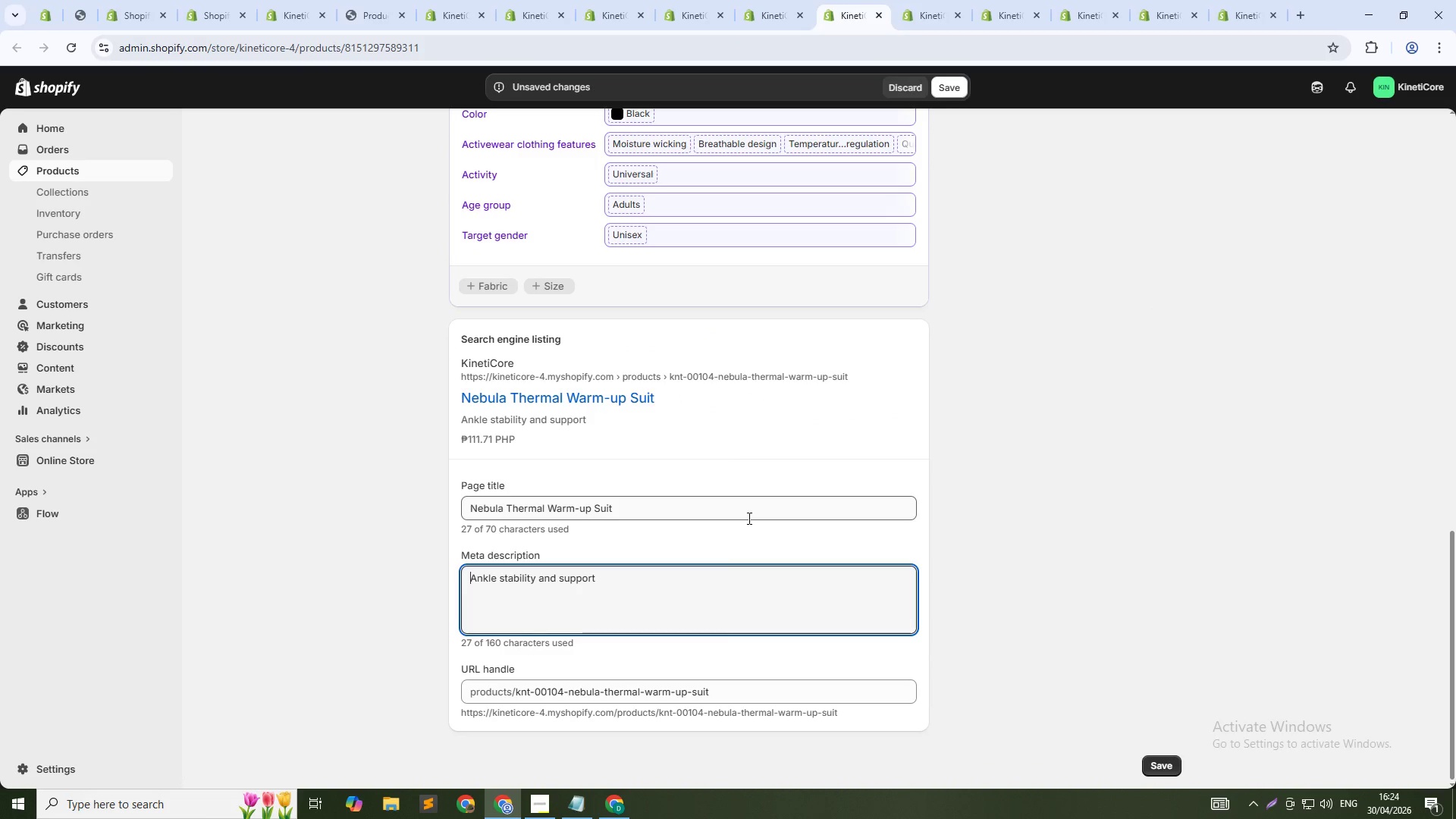 
key(Tab)
 